 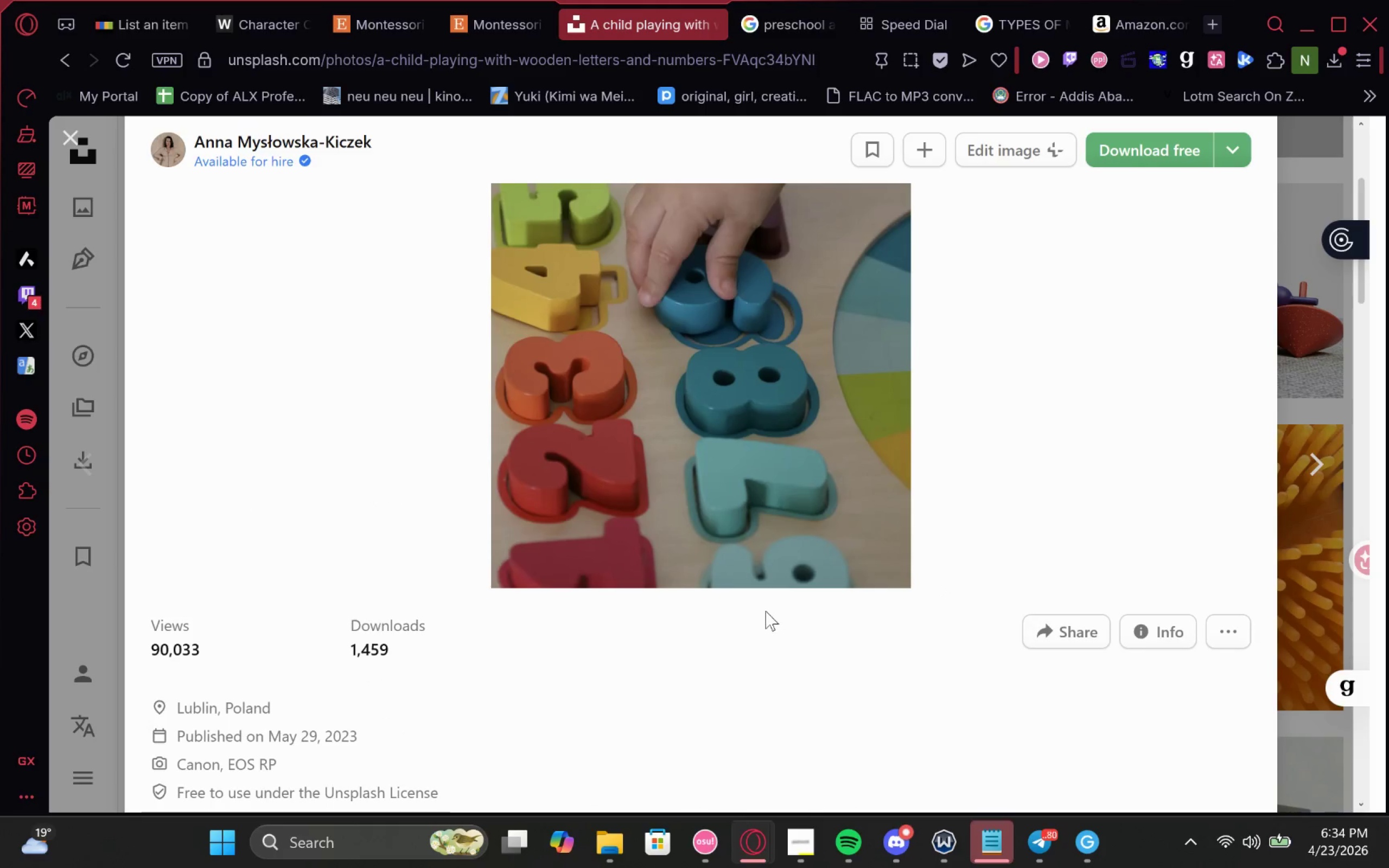 
scroll: coordinate [399, 290], scroll_direction: none, amount: 0.0
 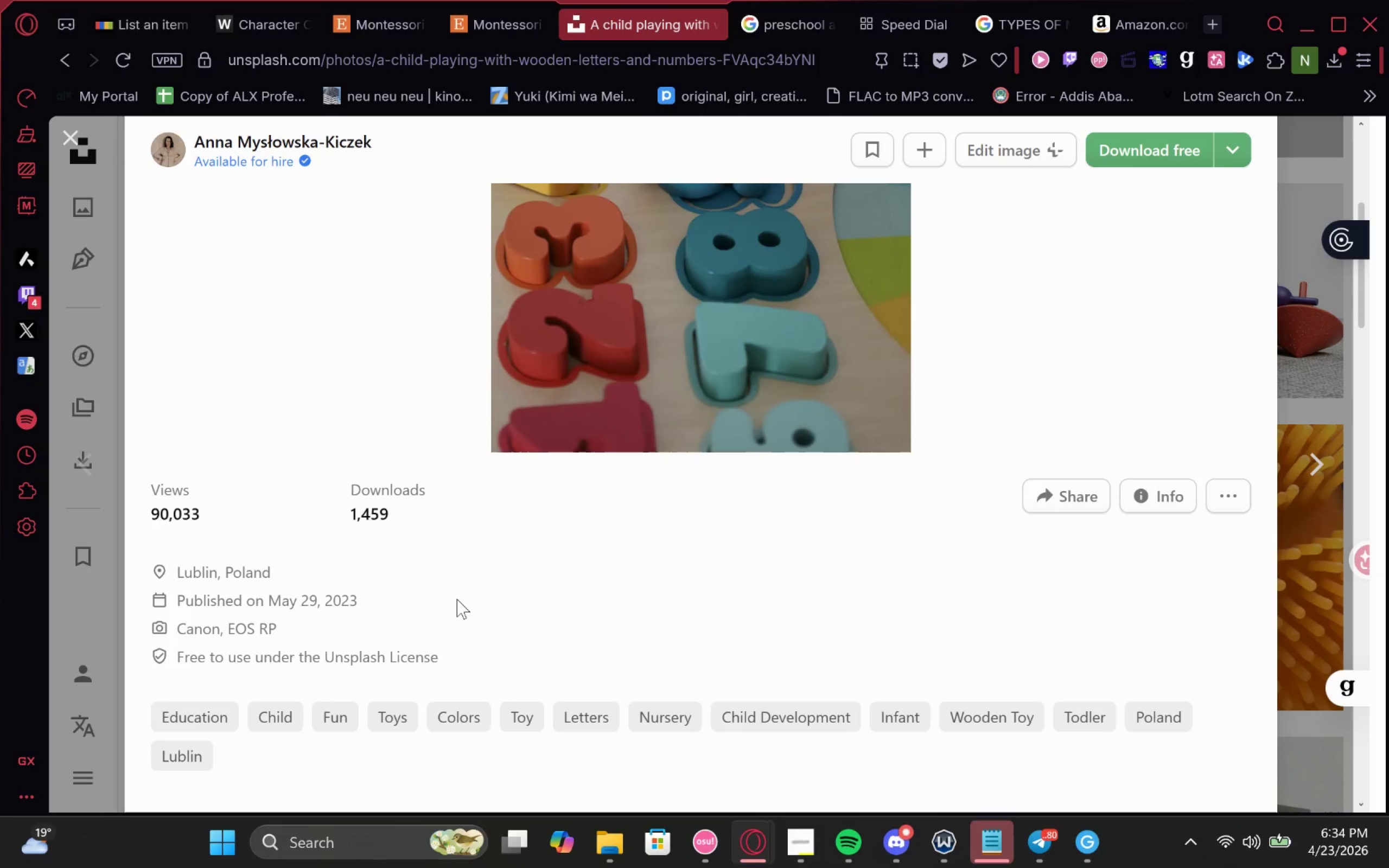 
wait(9.19)
 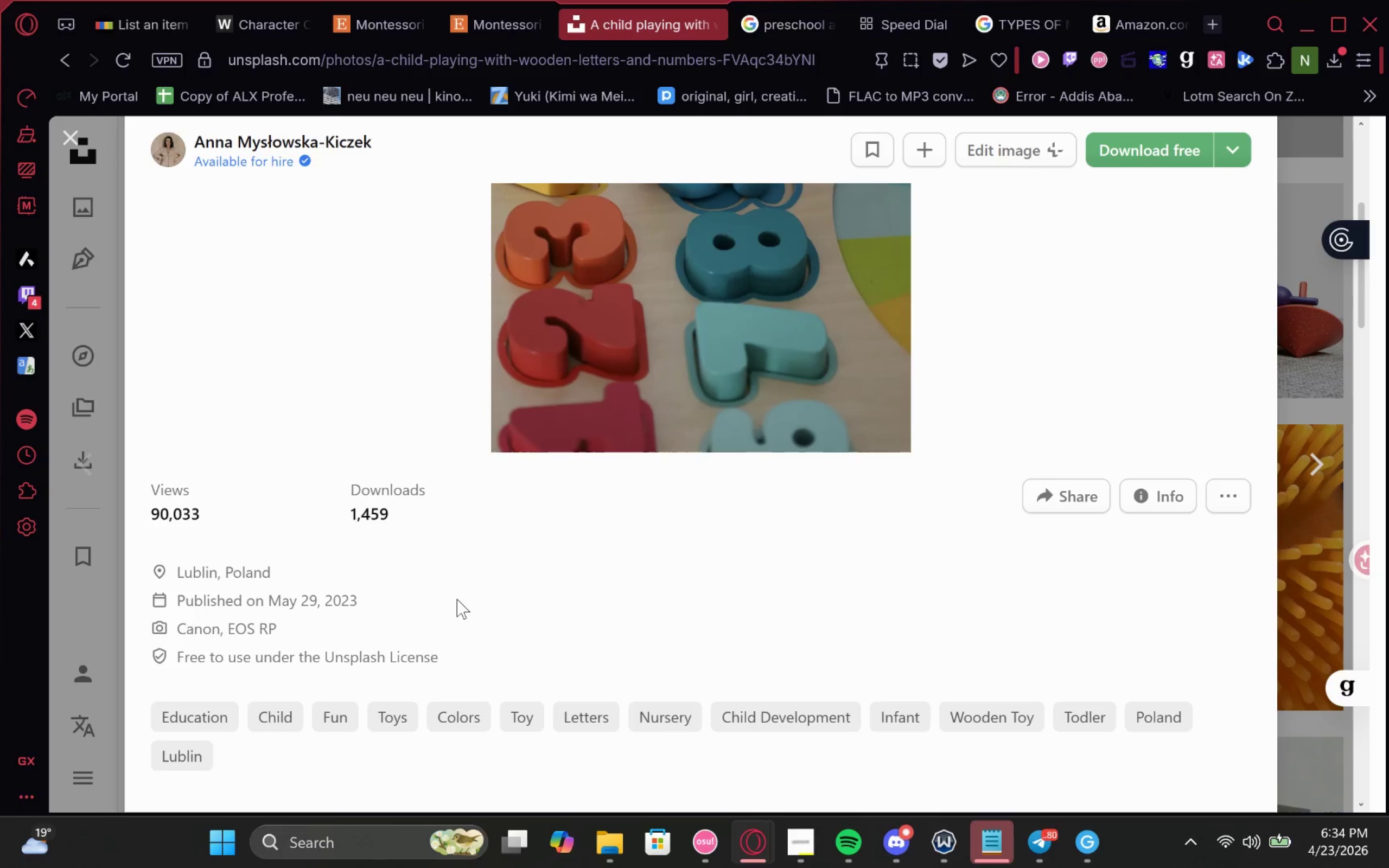 
scroll: coordinate [385, 565], scroll_direction: none, amount: 0.0
 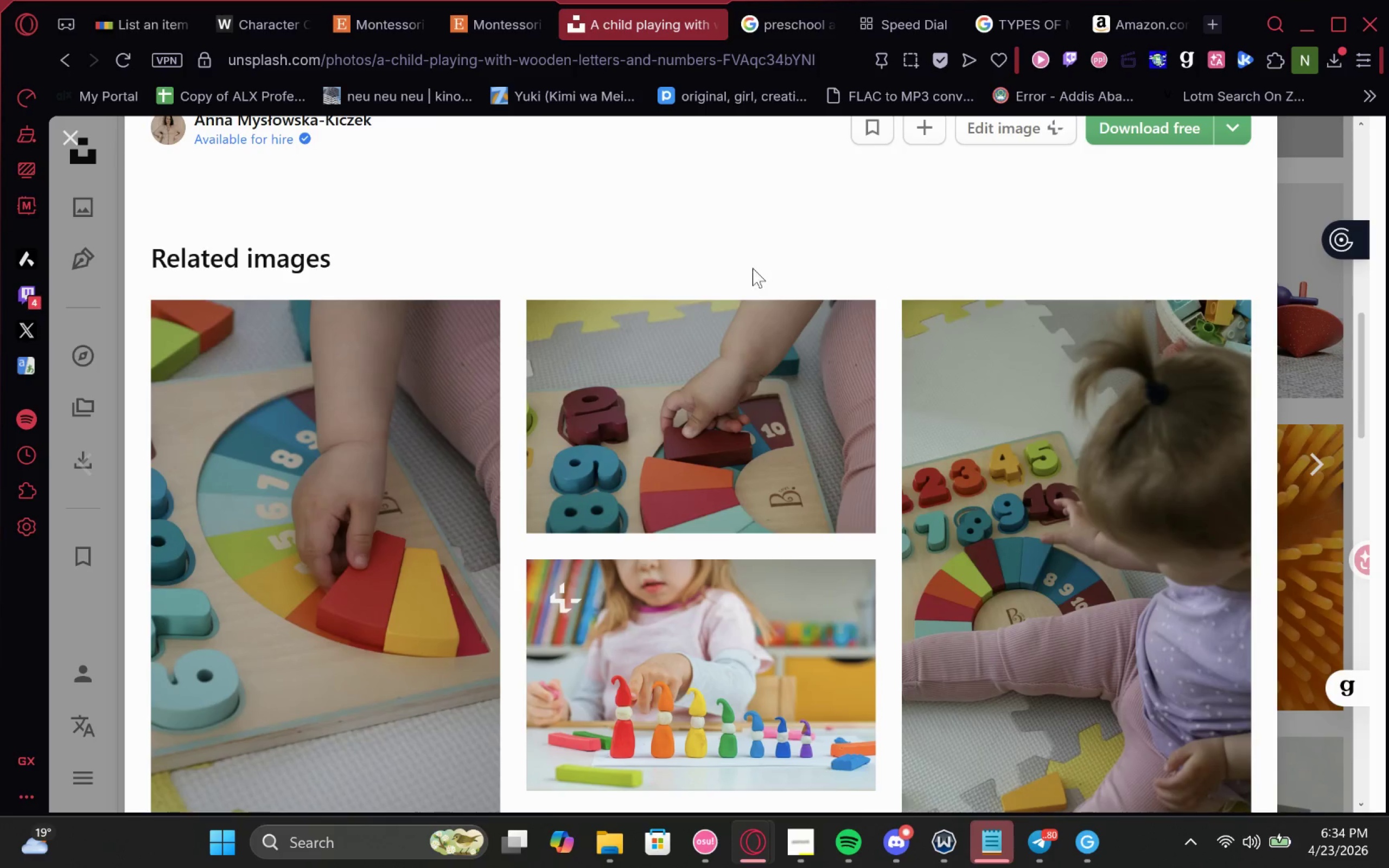 
scroll: coordinate [1037, 560], scroll_direction: down, amount: 1.0
 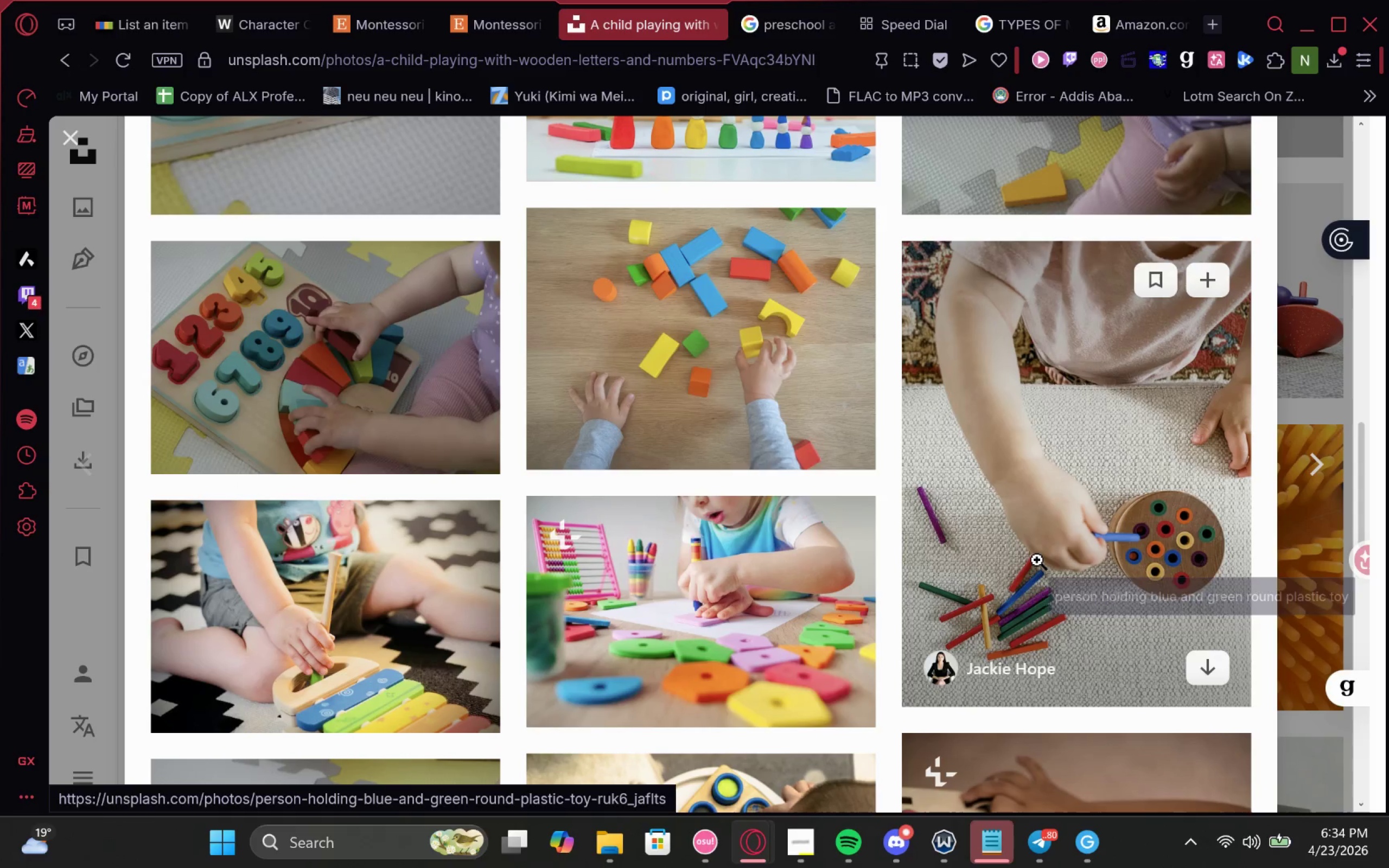 
scroll: coordinate [383, 602], scroll_direction: up, amount: 2.0
 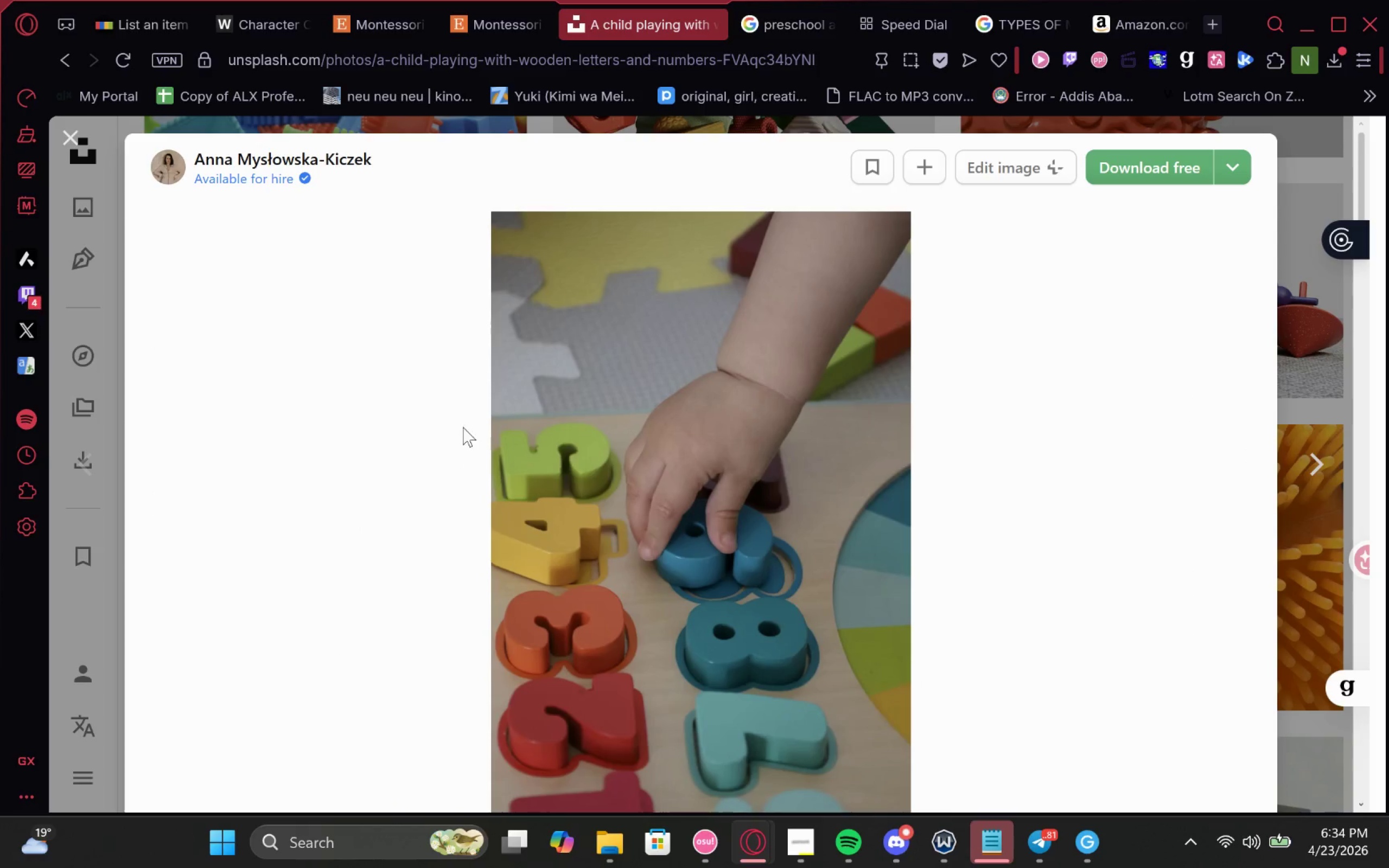 
scroll: coordinate [464, 424], scroll_direction: none, amount: 0.0
 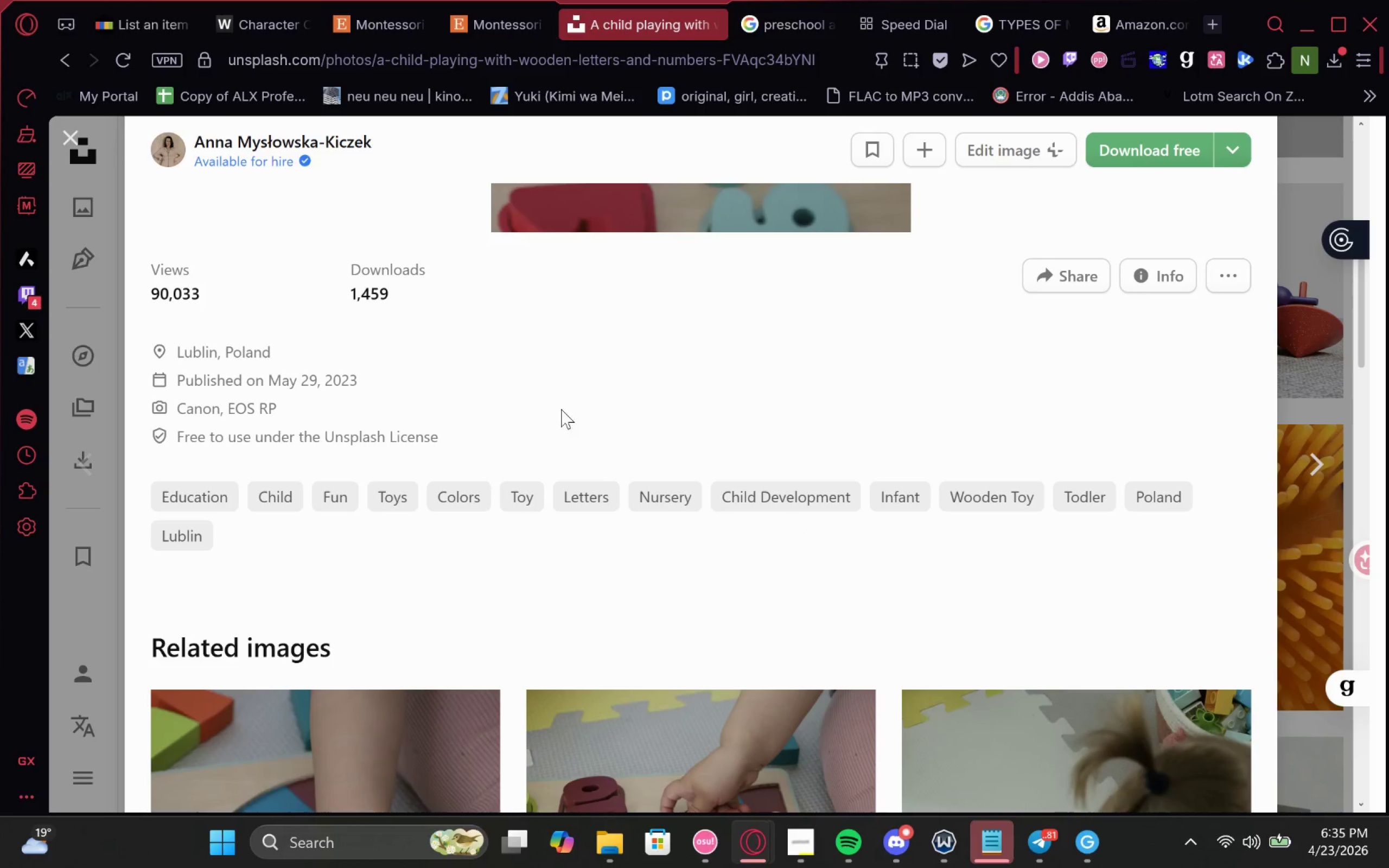 
wait(6.46)
 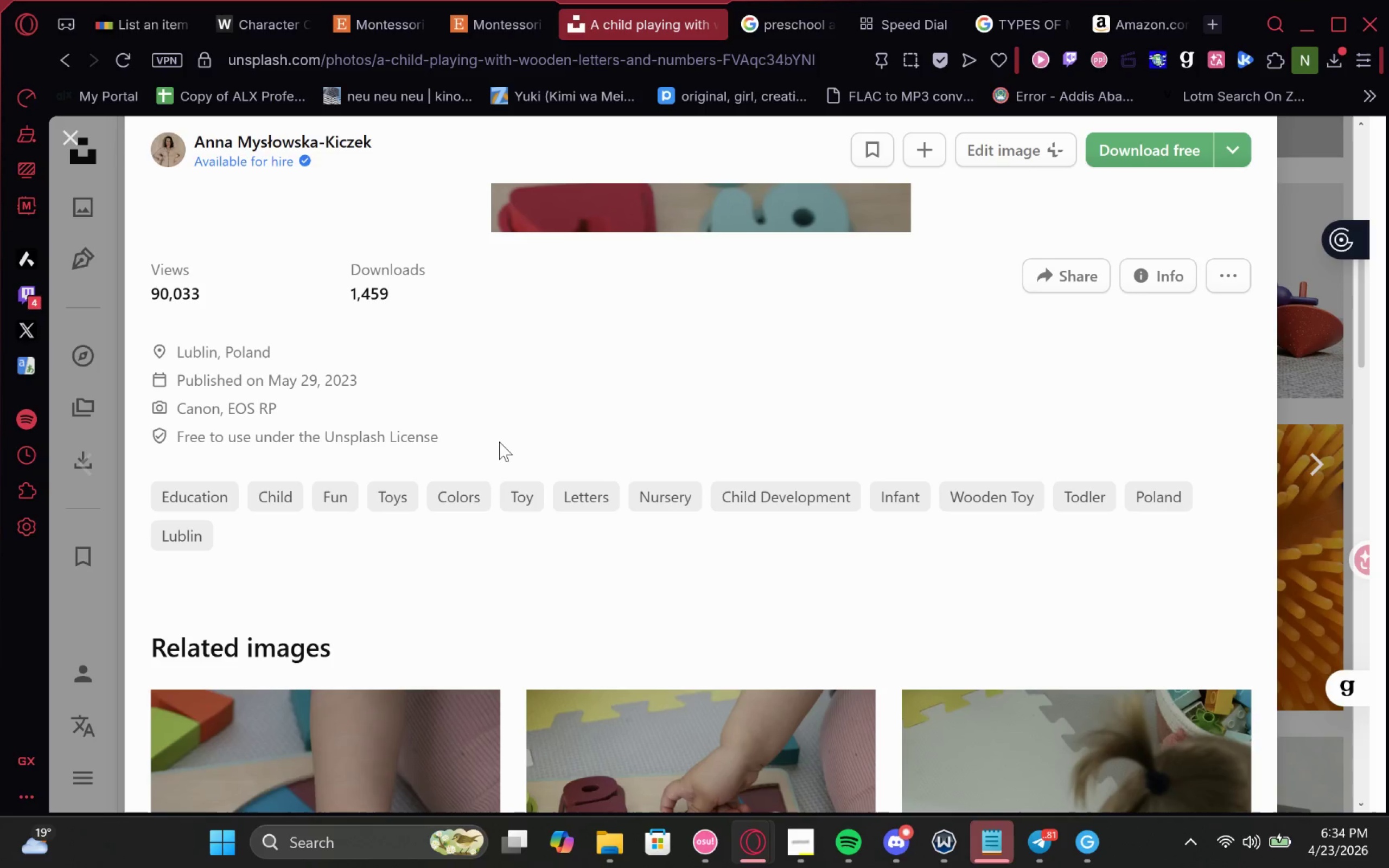 
left_click([263, 12])
 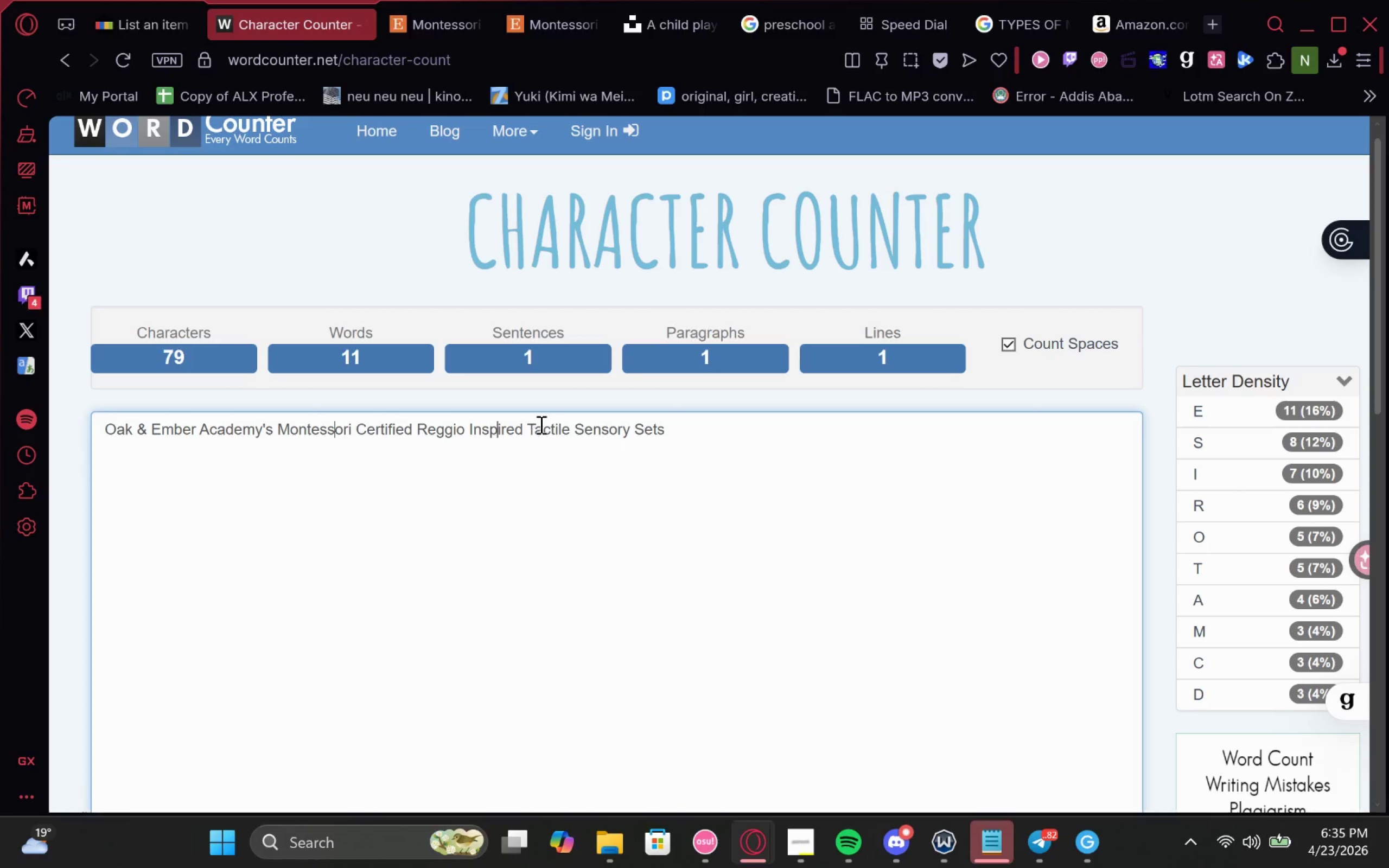 
left_click([443, 428])
 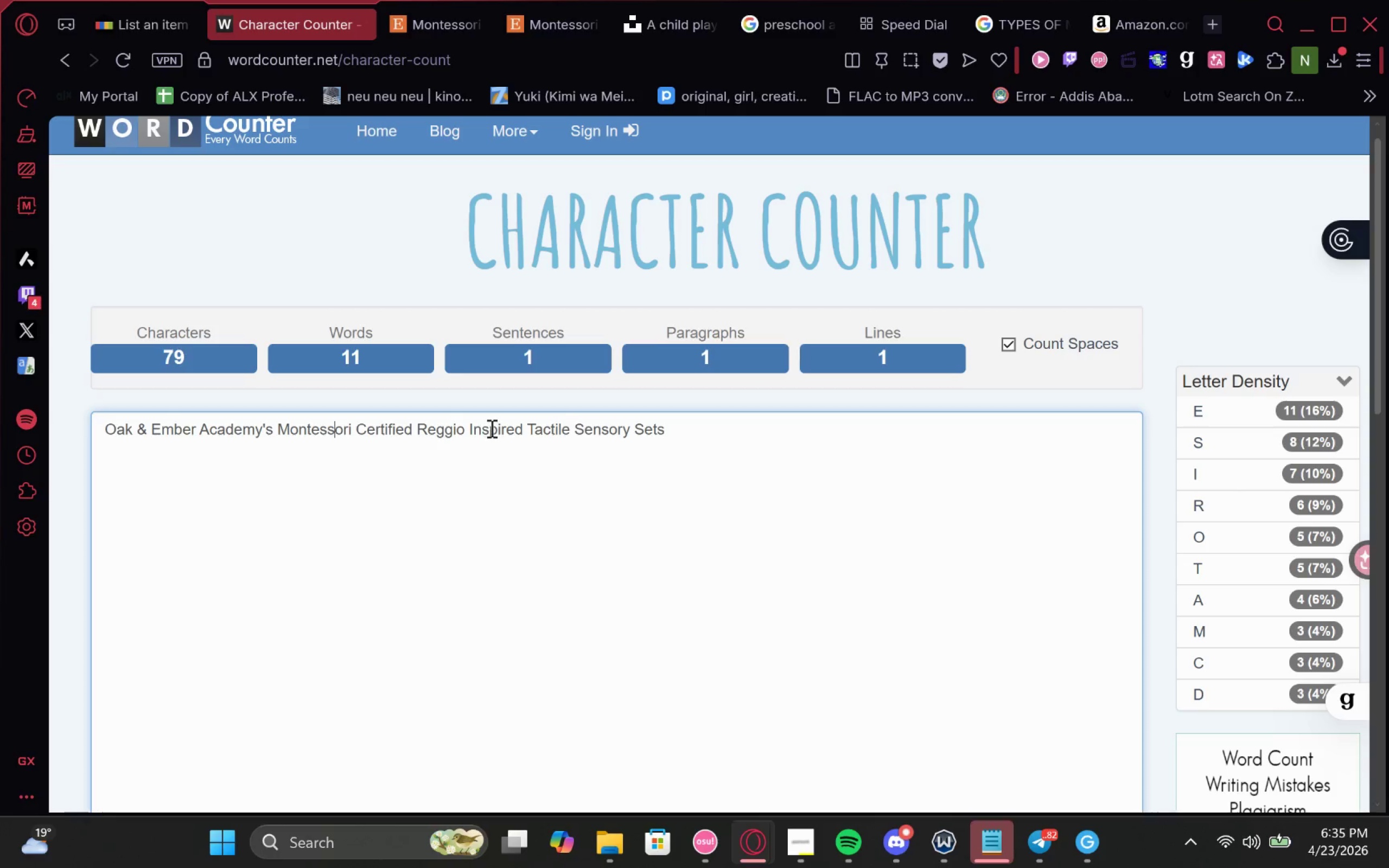 
double_click([490, 428])
 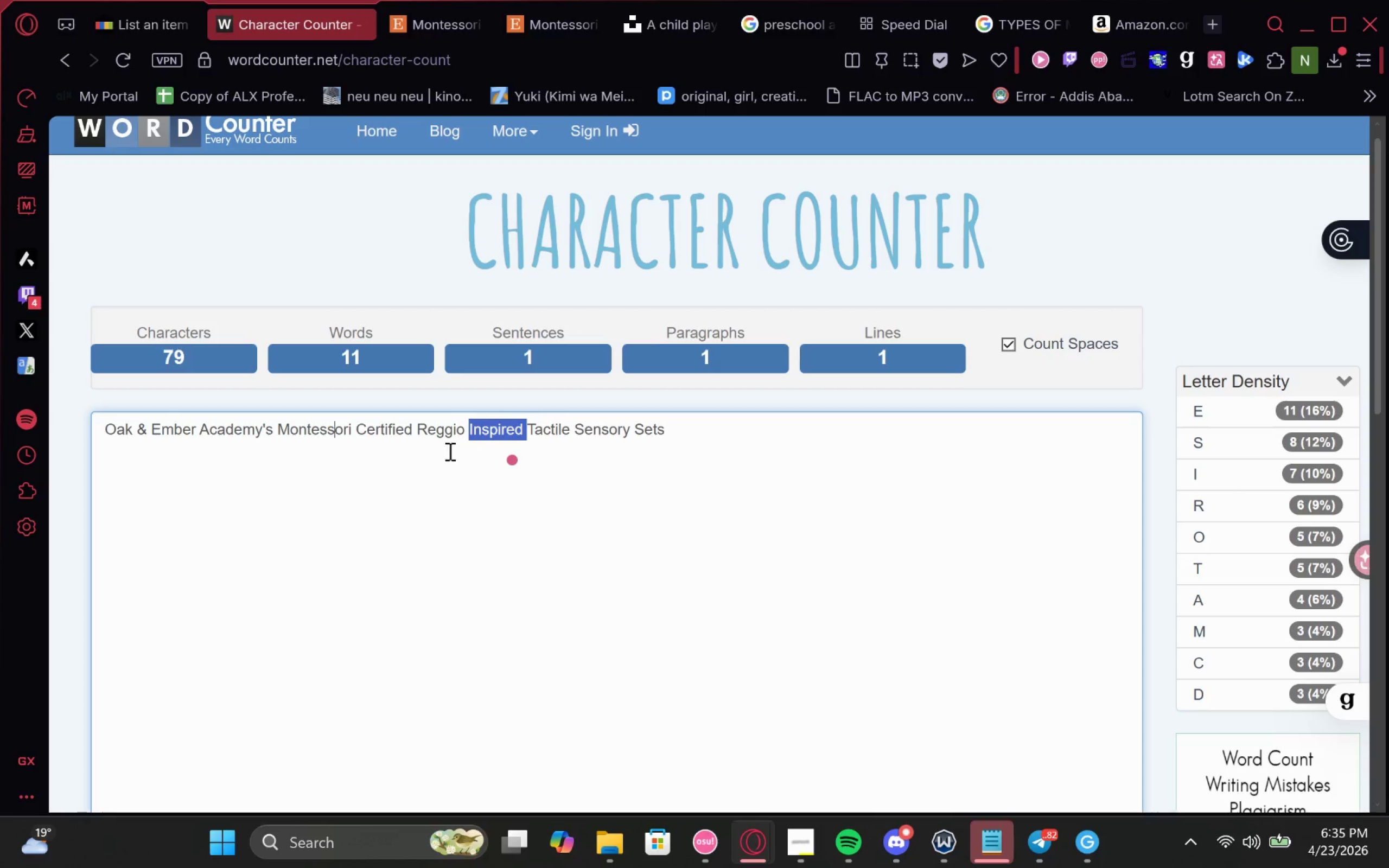 
double_click([395, 429])
 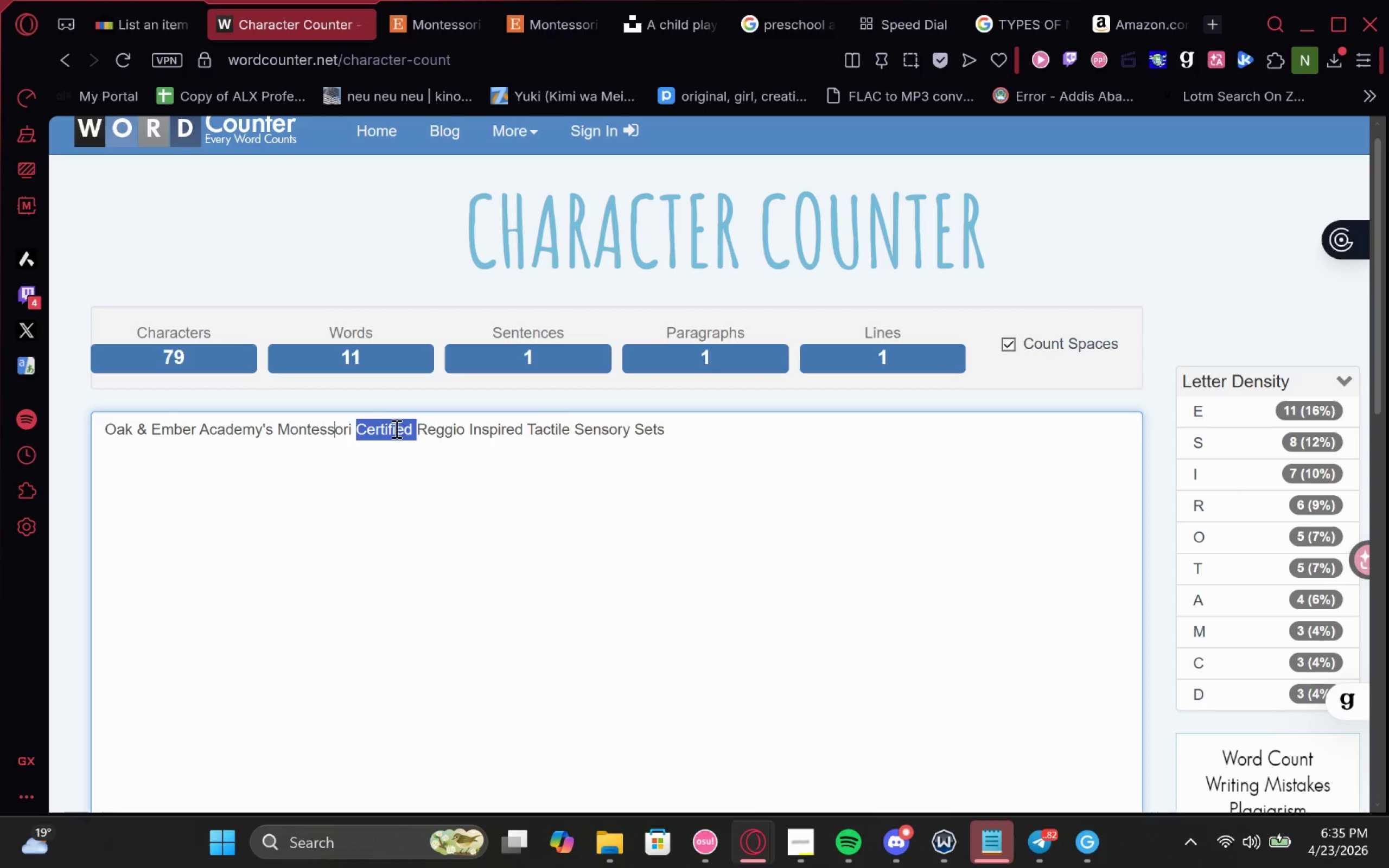 
key(Backspace)
 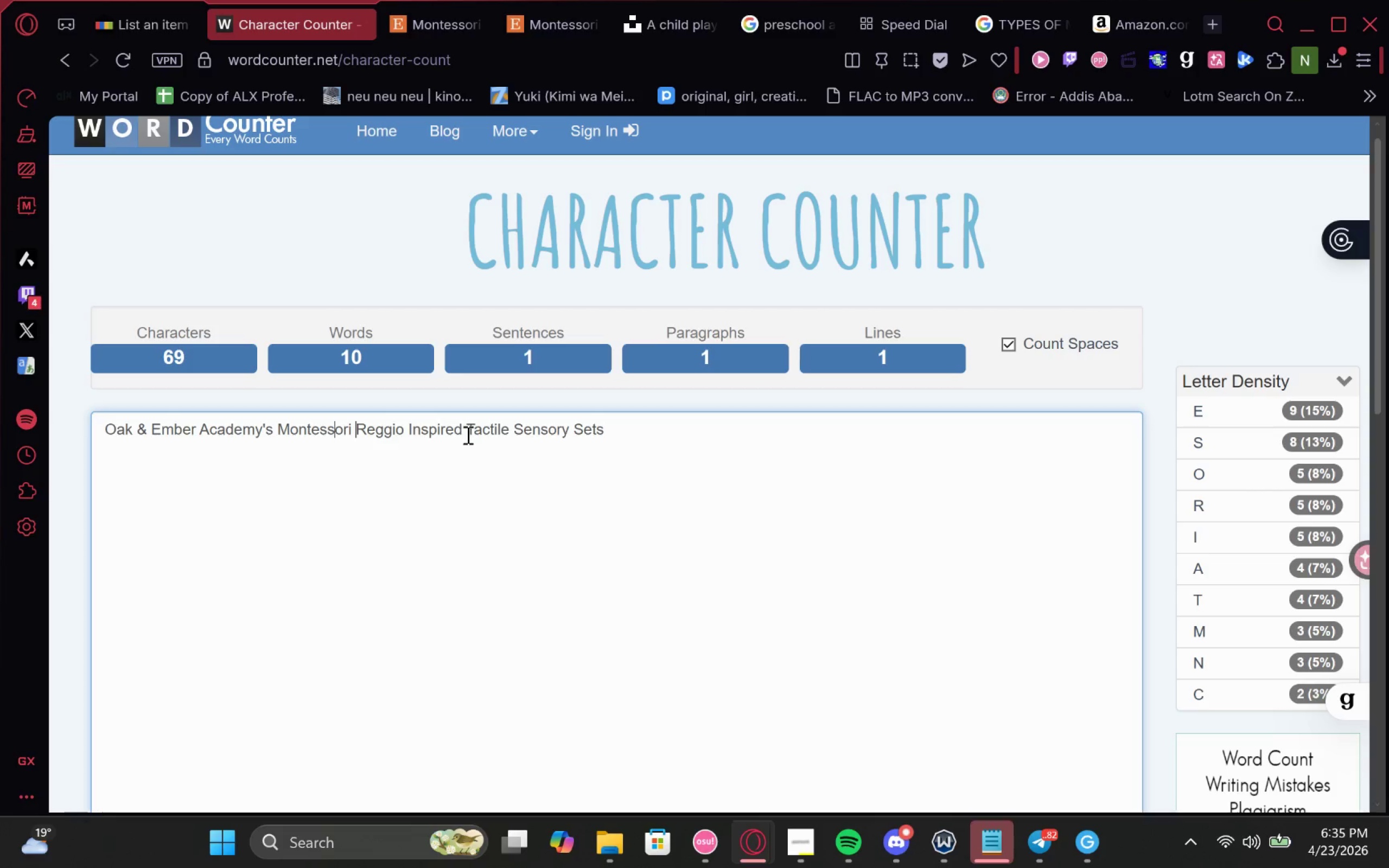 
left_click([466, 432])
 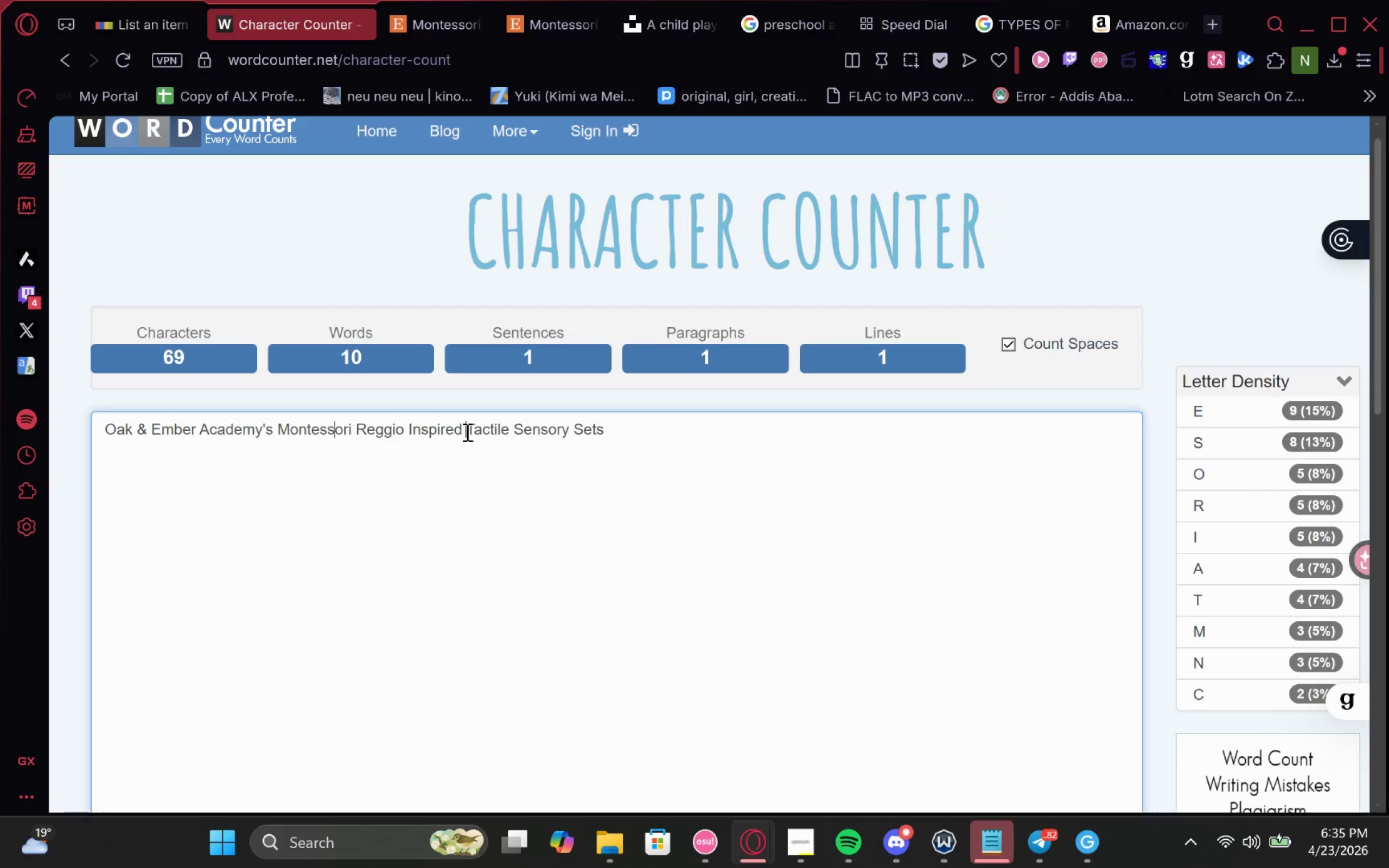 
type(dEVELOPME)
key(Backspace)
key(Backspace)
key(Backspace)
key(Backspace)
key(Backspace)
key(Backspace)
type(Develp)
key(Backspace)
type(opmental )
 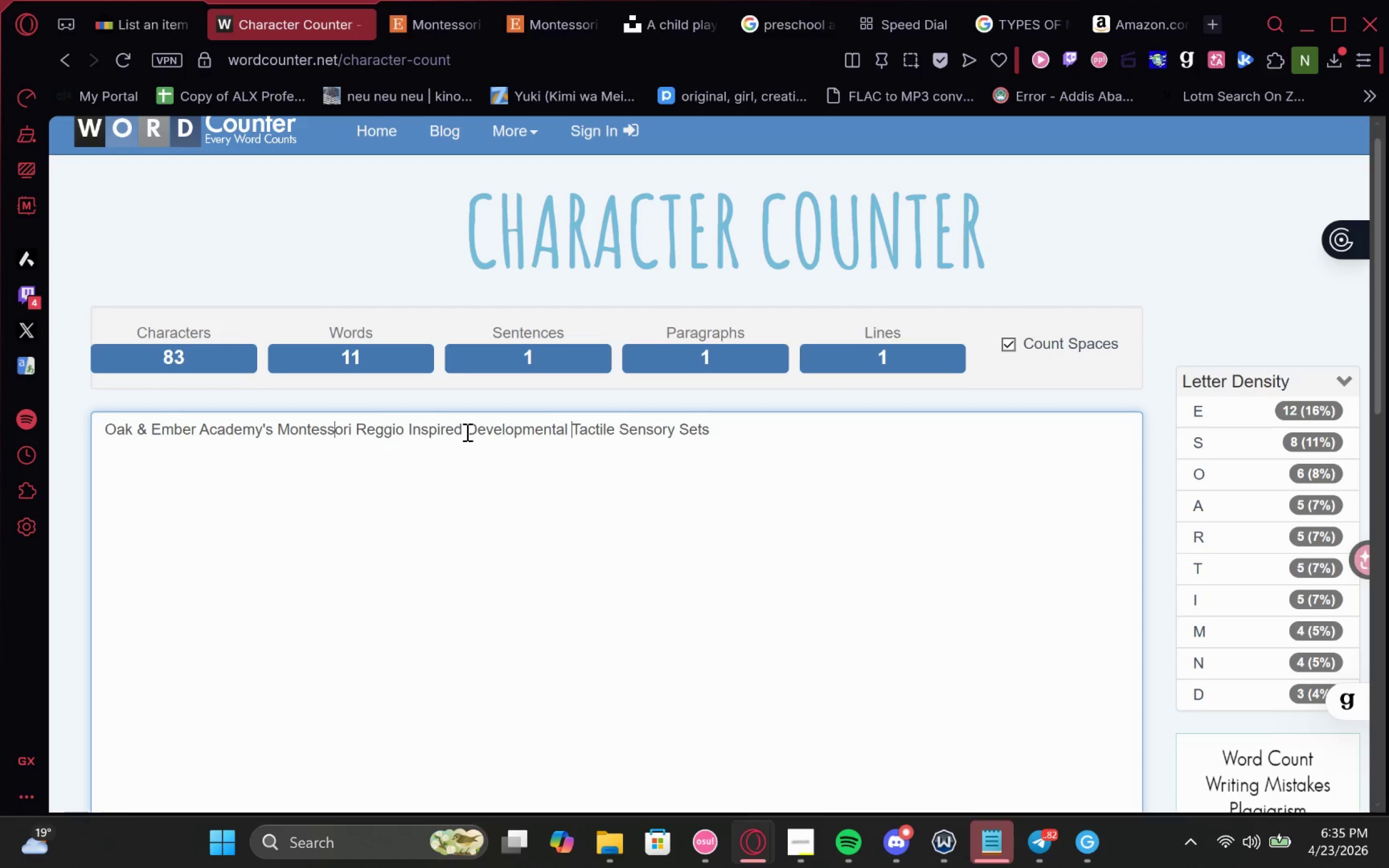 
double_click([601, 427])
 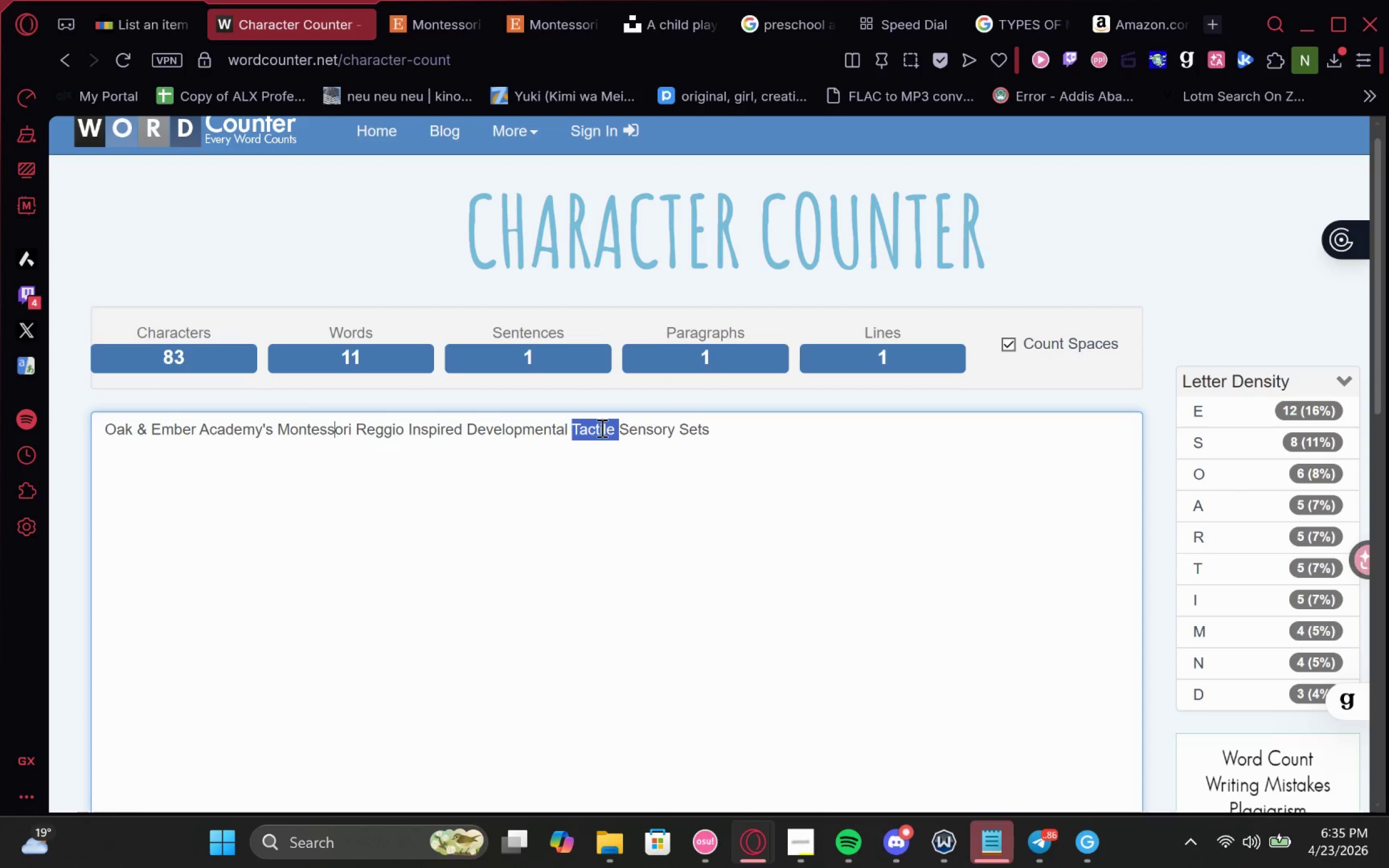 
type(Puxxle)
 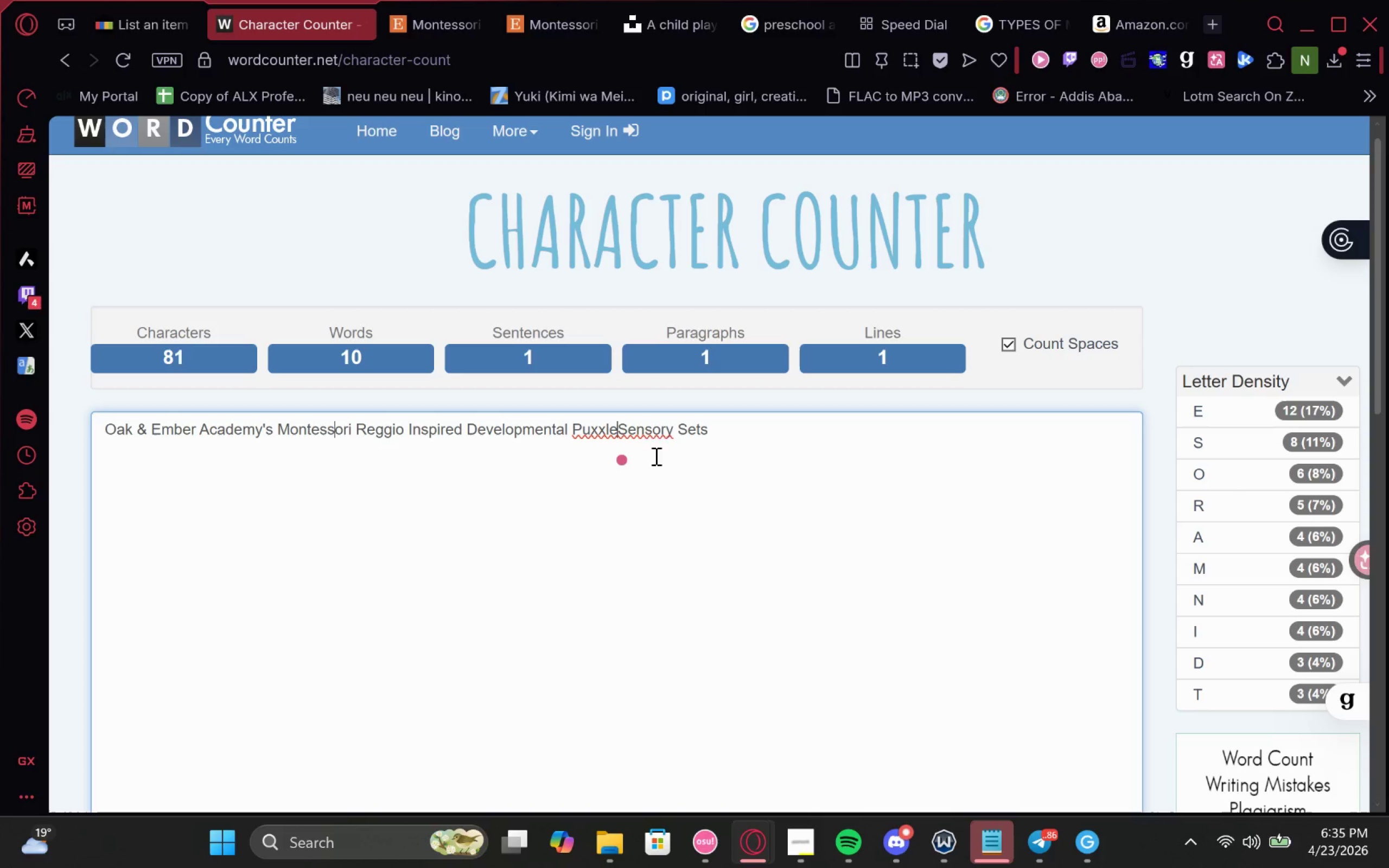 
key(ArrowLeft)
 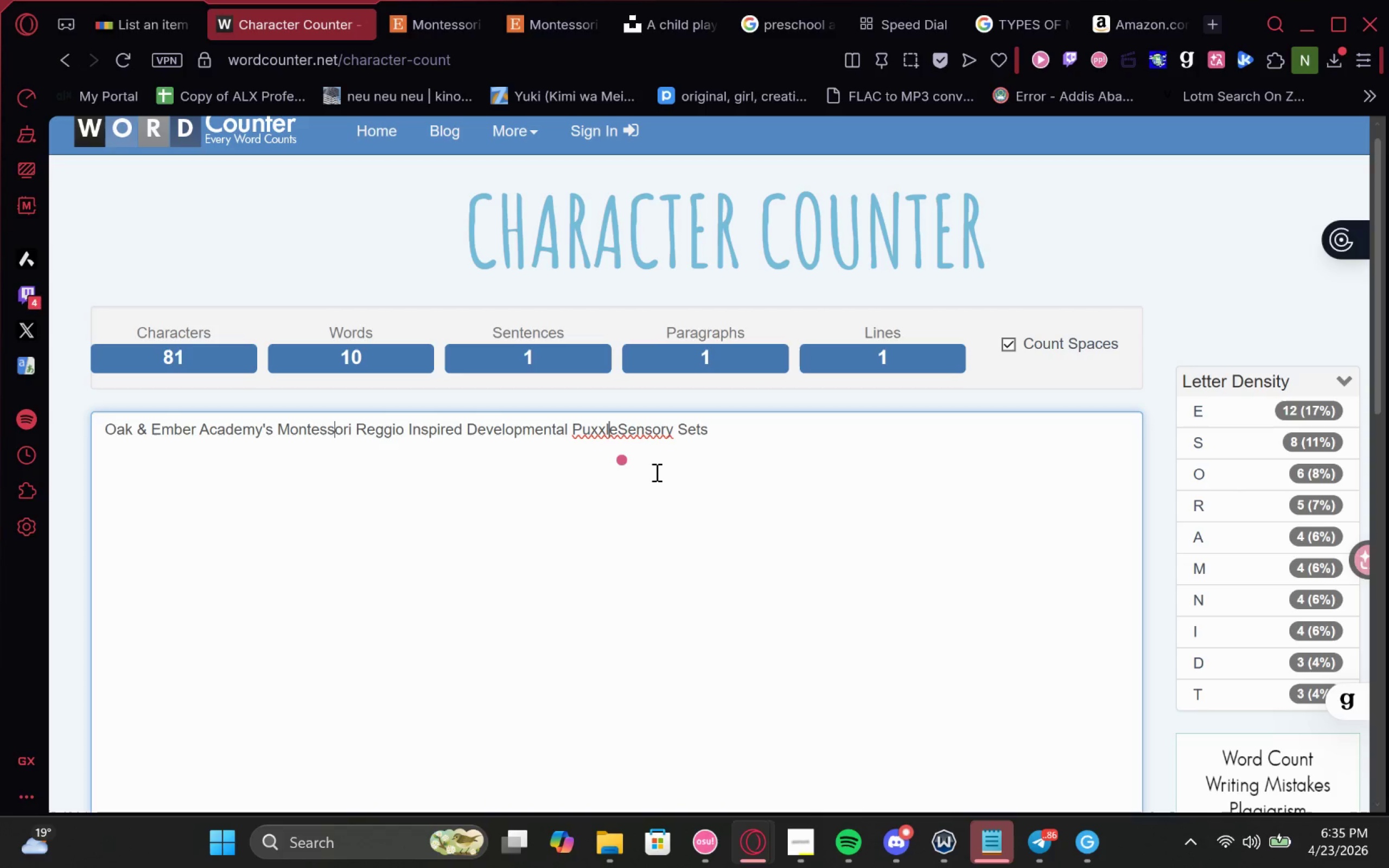 
key(ArrowLeft)
 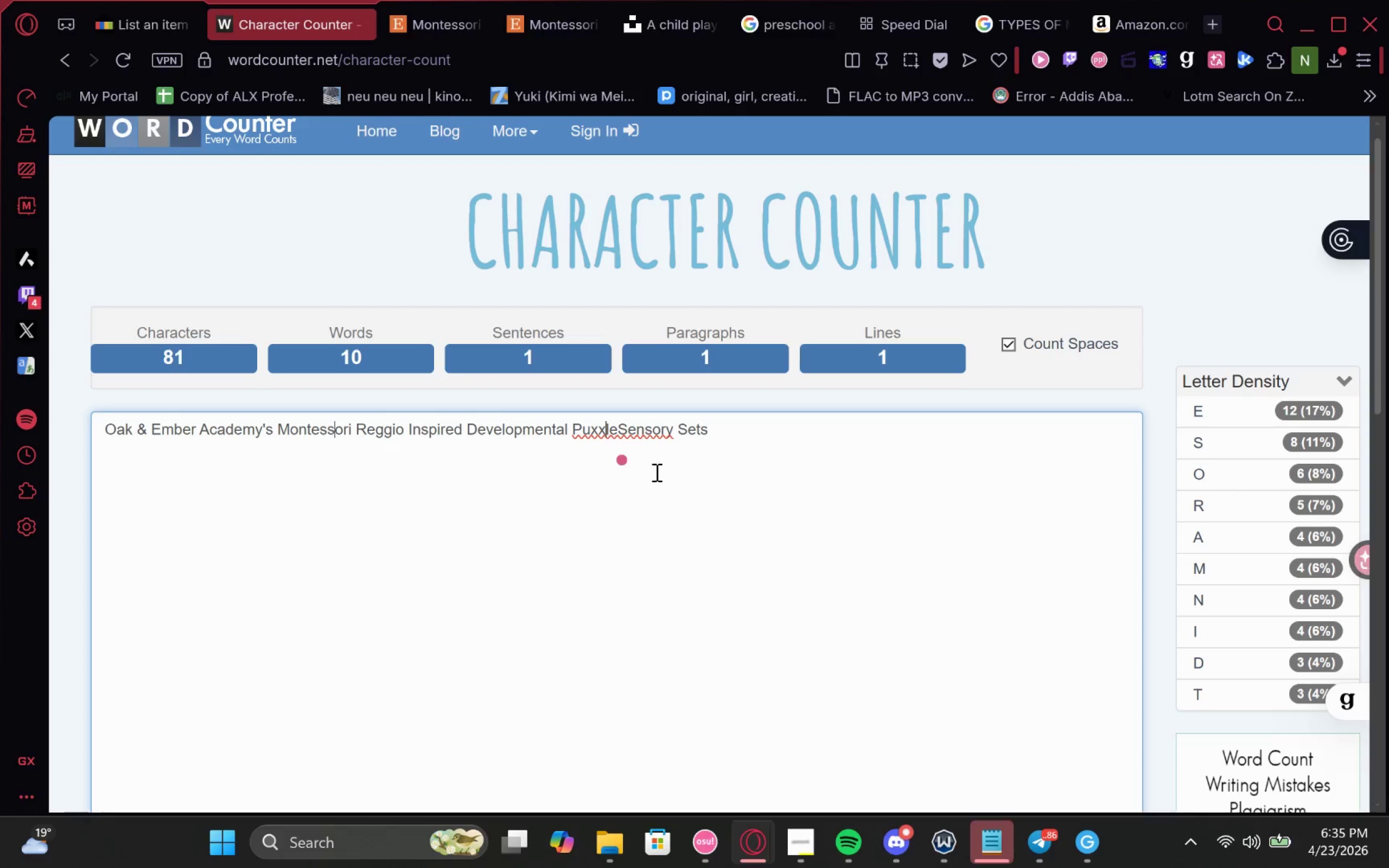 
key(Backspace)
key(Backspace)
type(zz)
 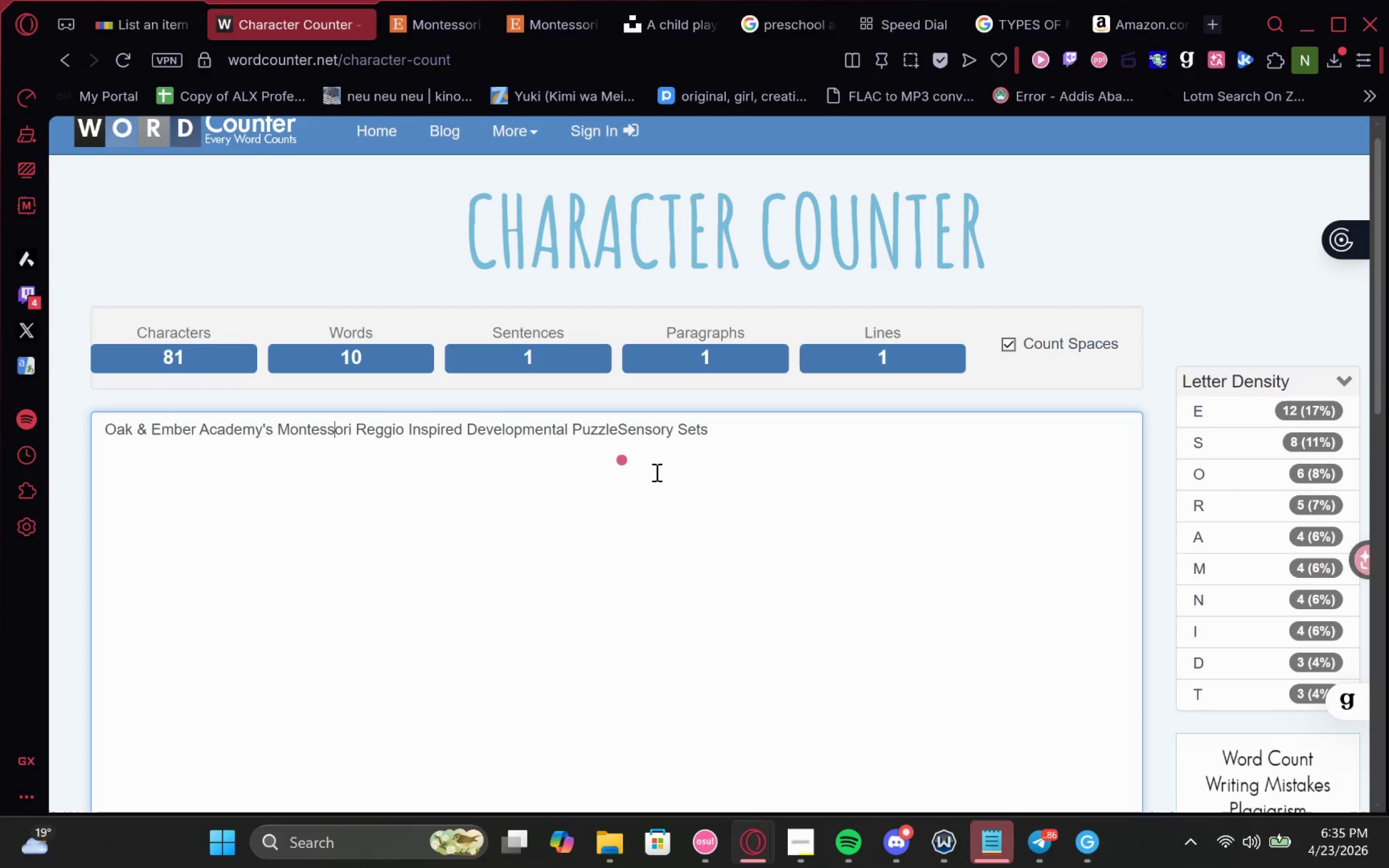 
key(ArrowRight)
 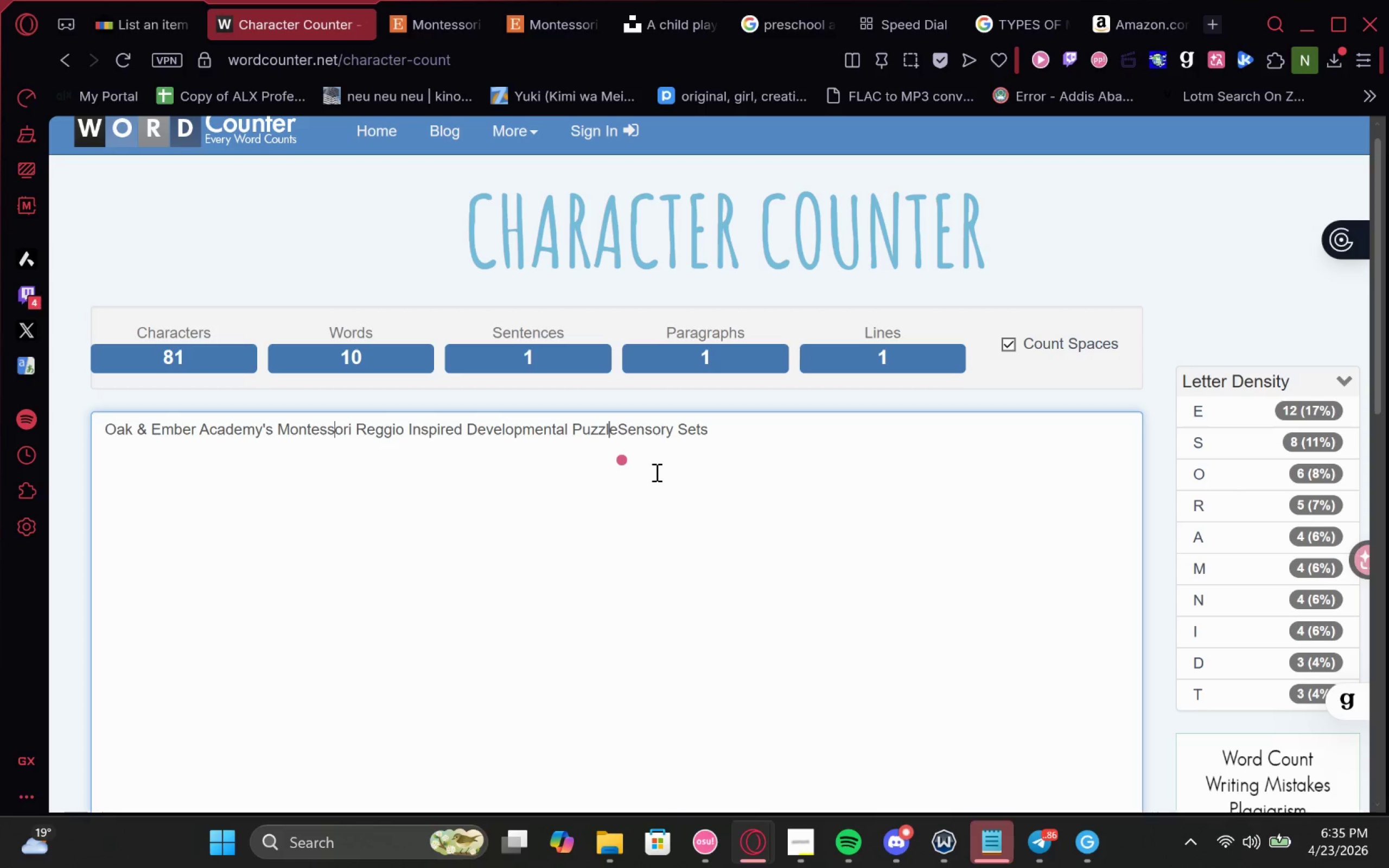 
key(ArrowRight)
 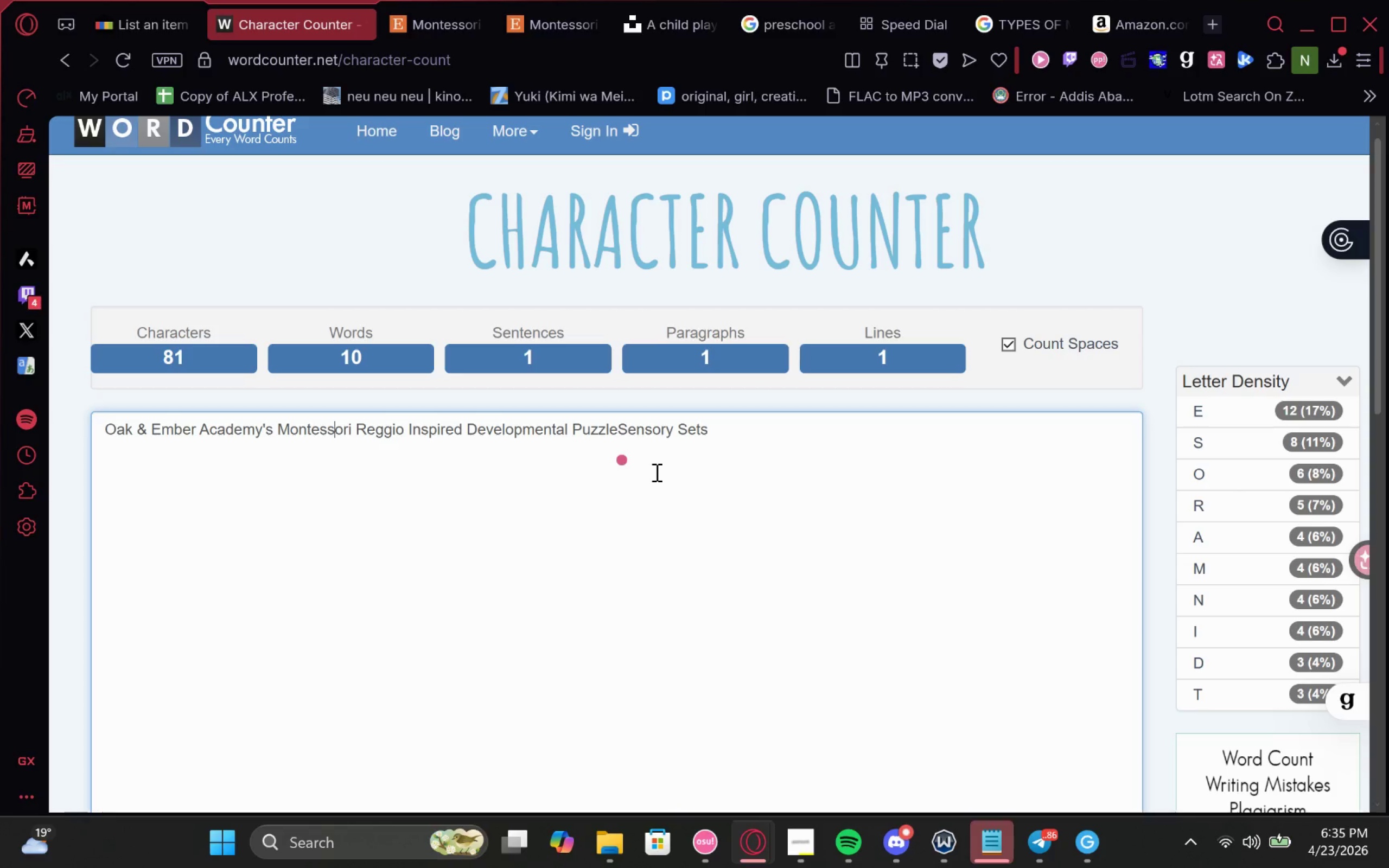 
key(Delete)
 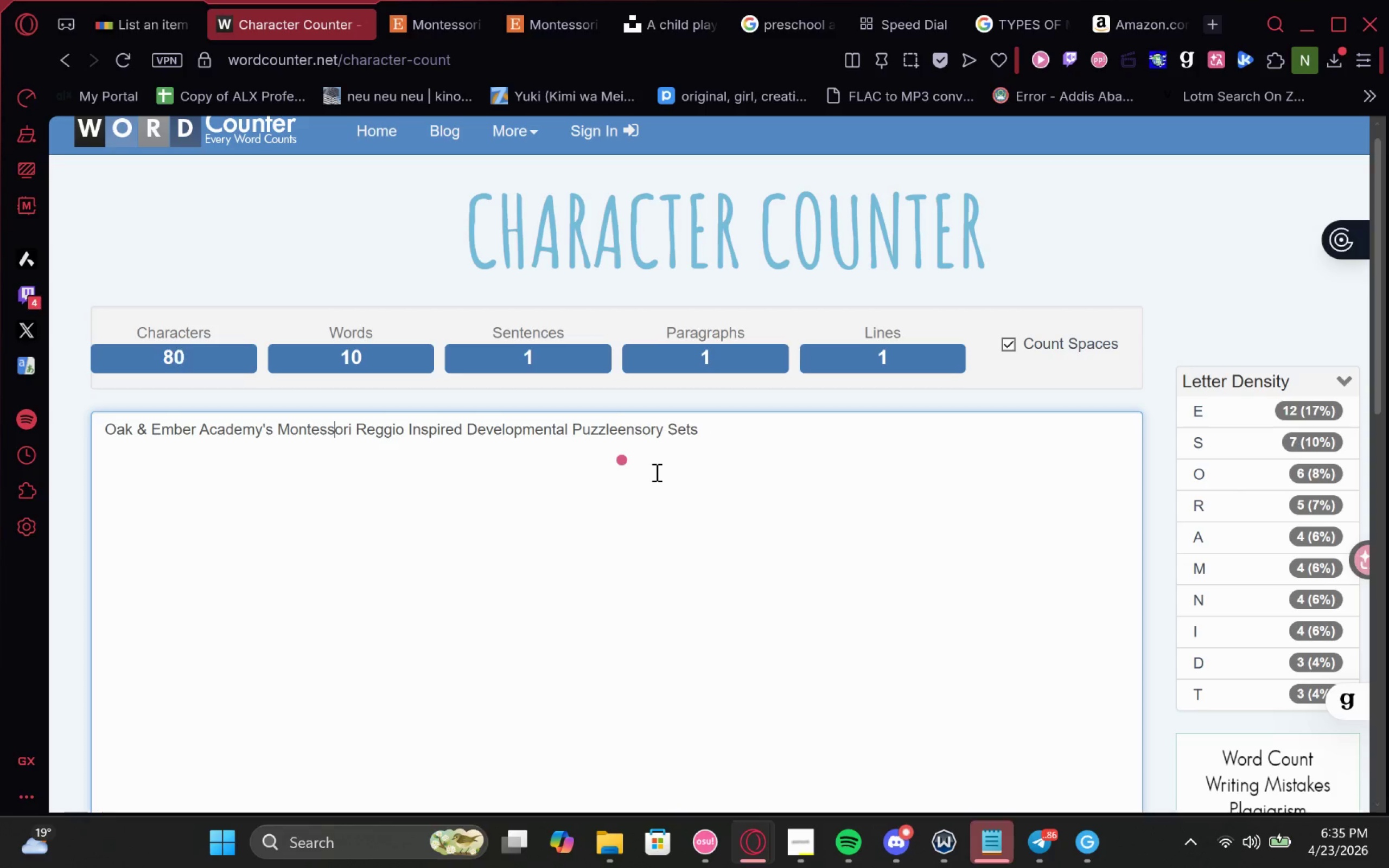 
key(Delete)
 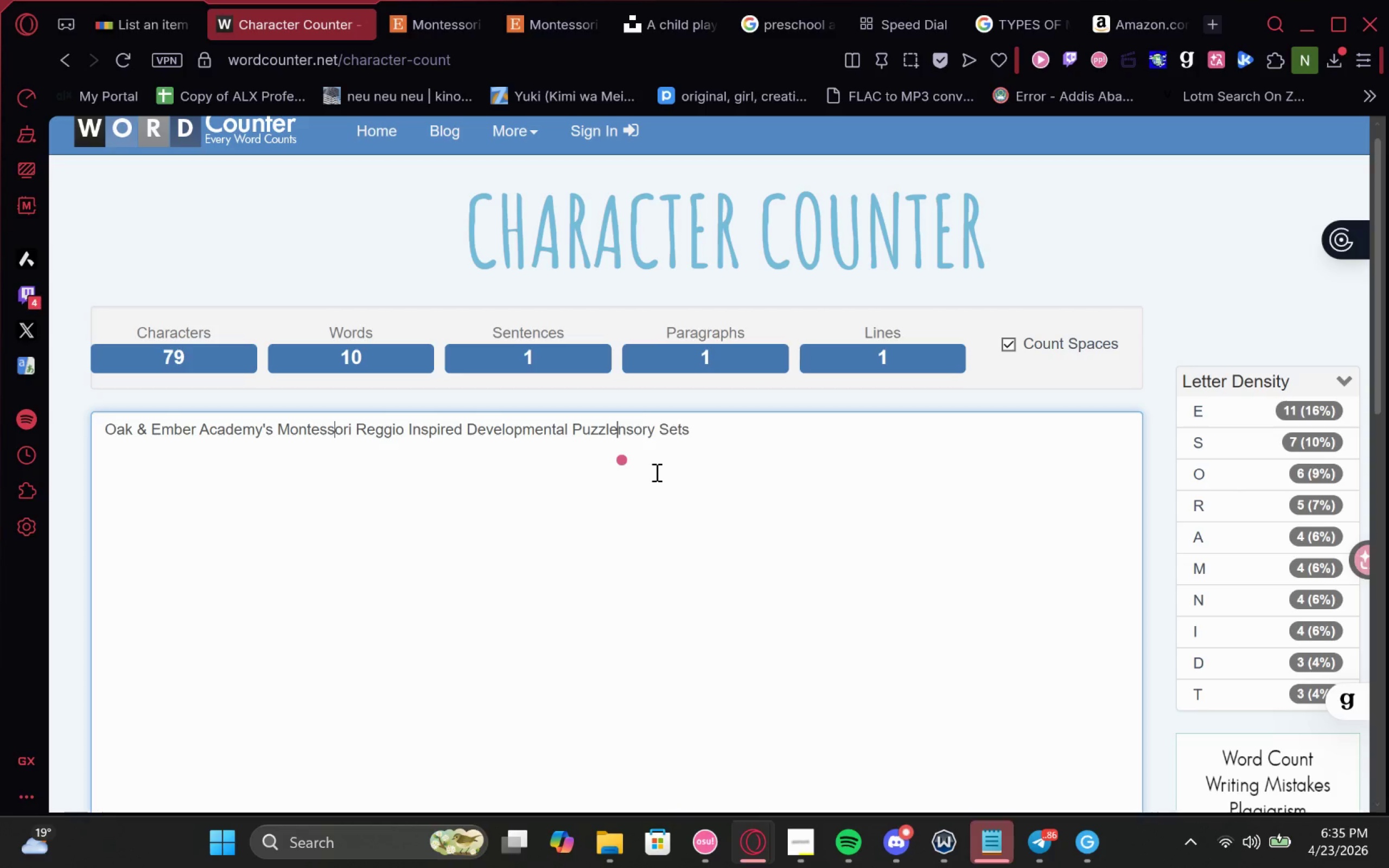 
key(Delete)
 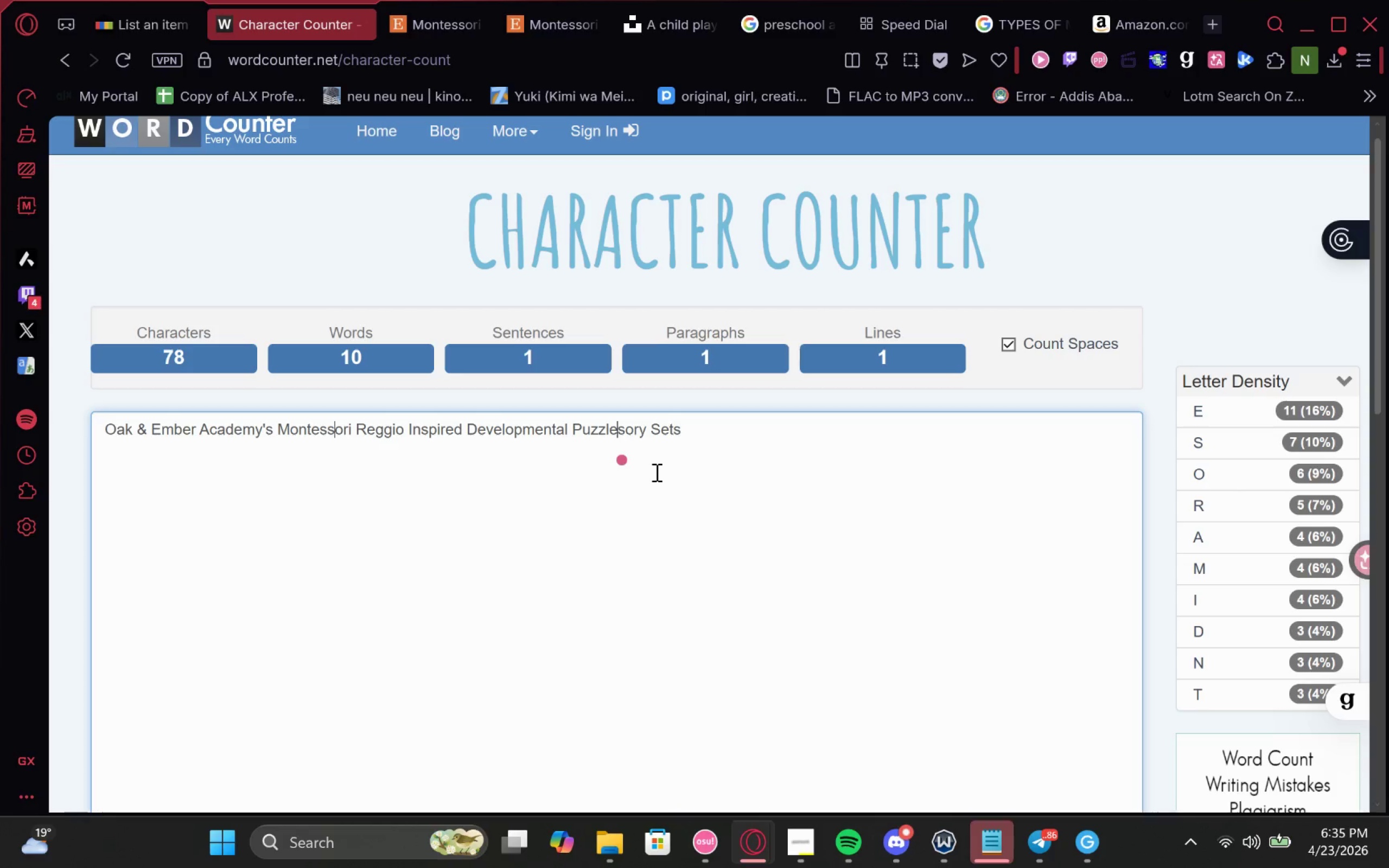 
key(Delete)
 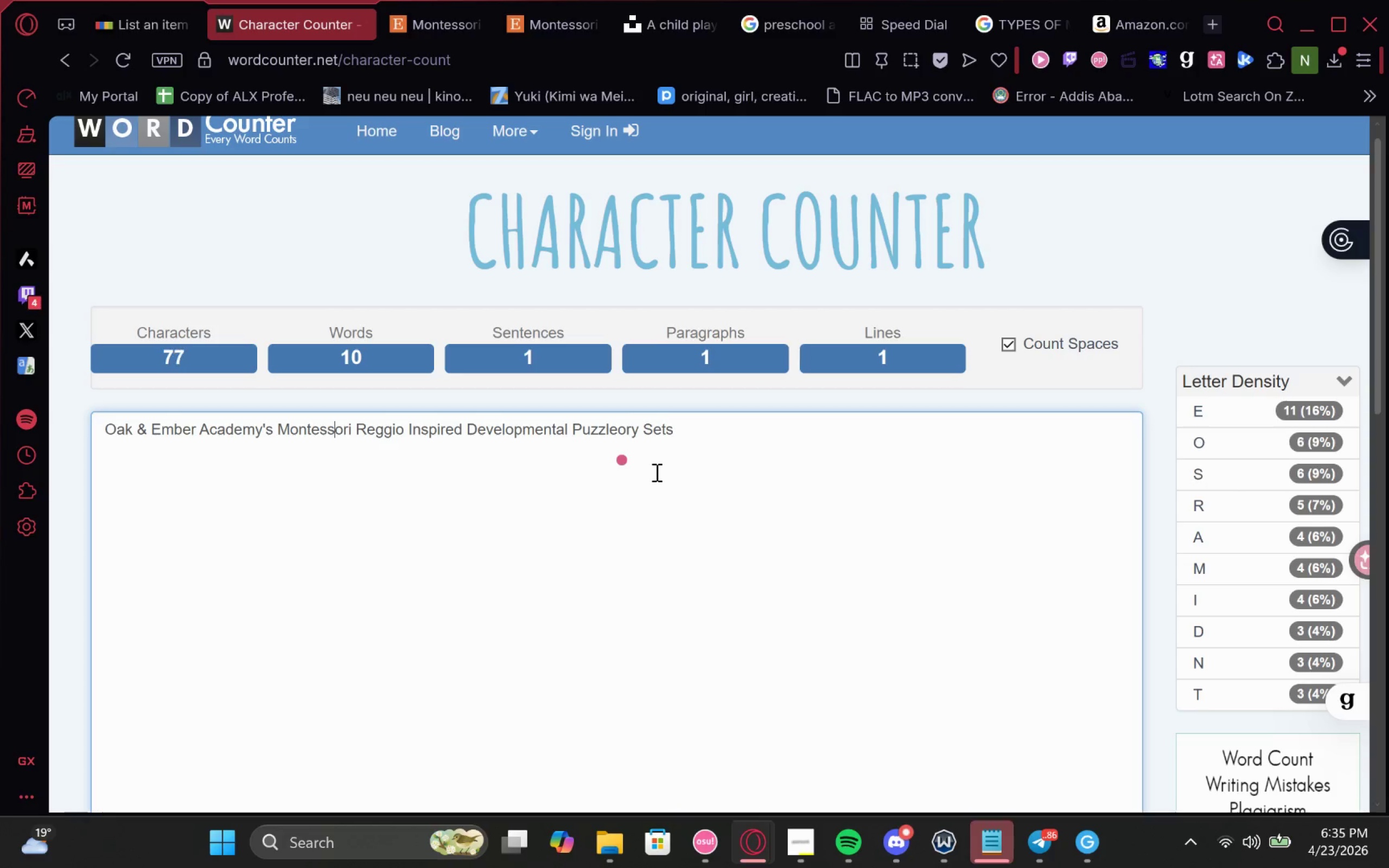 
key(Delete)
 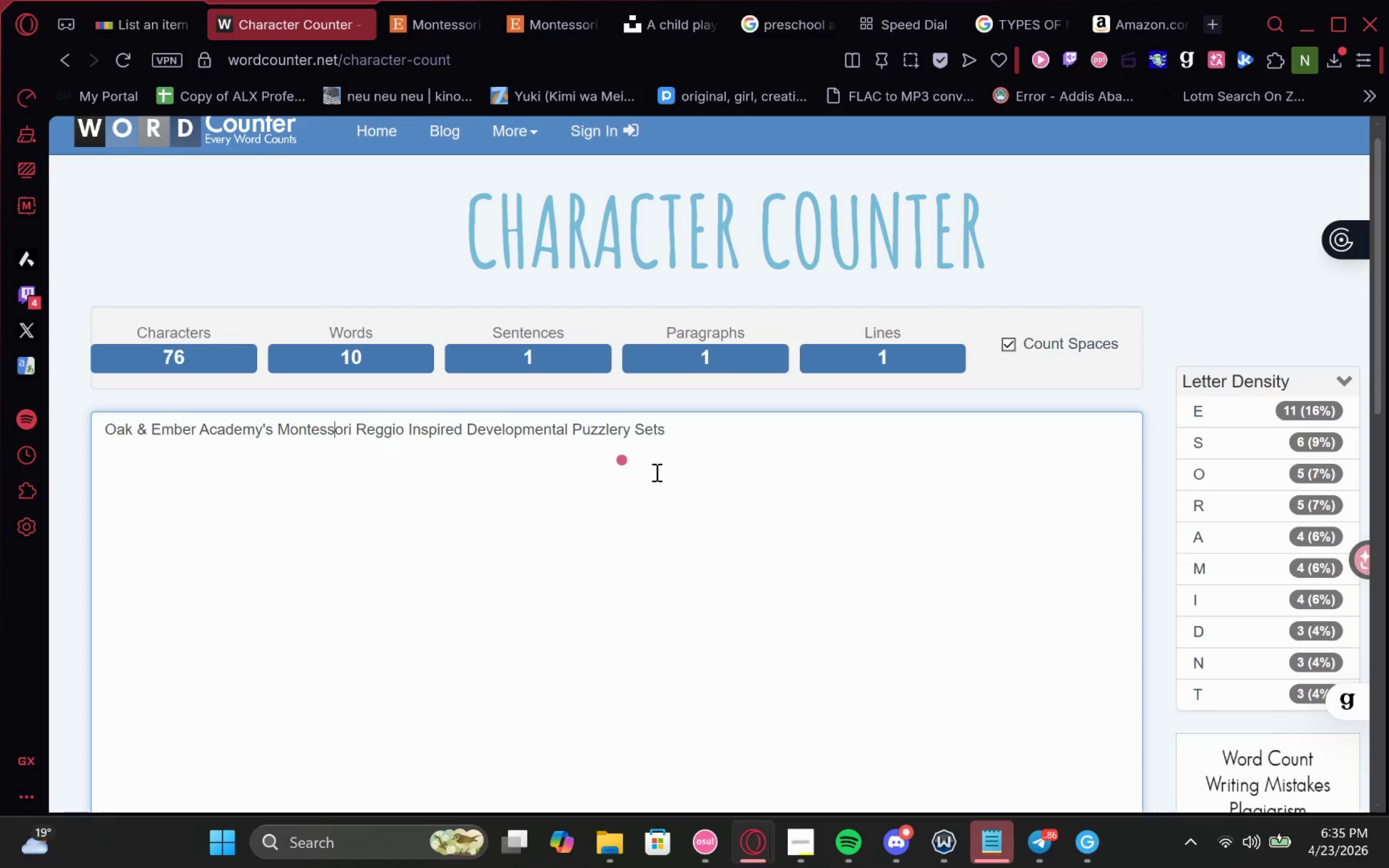 
key(Delete)
 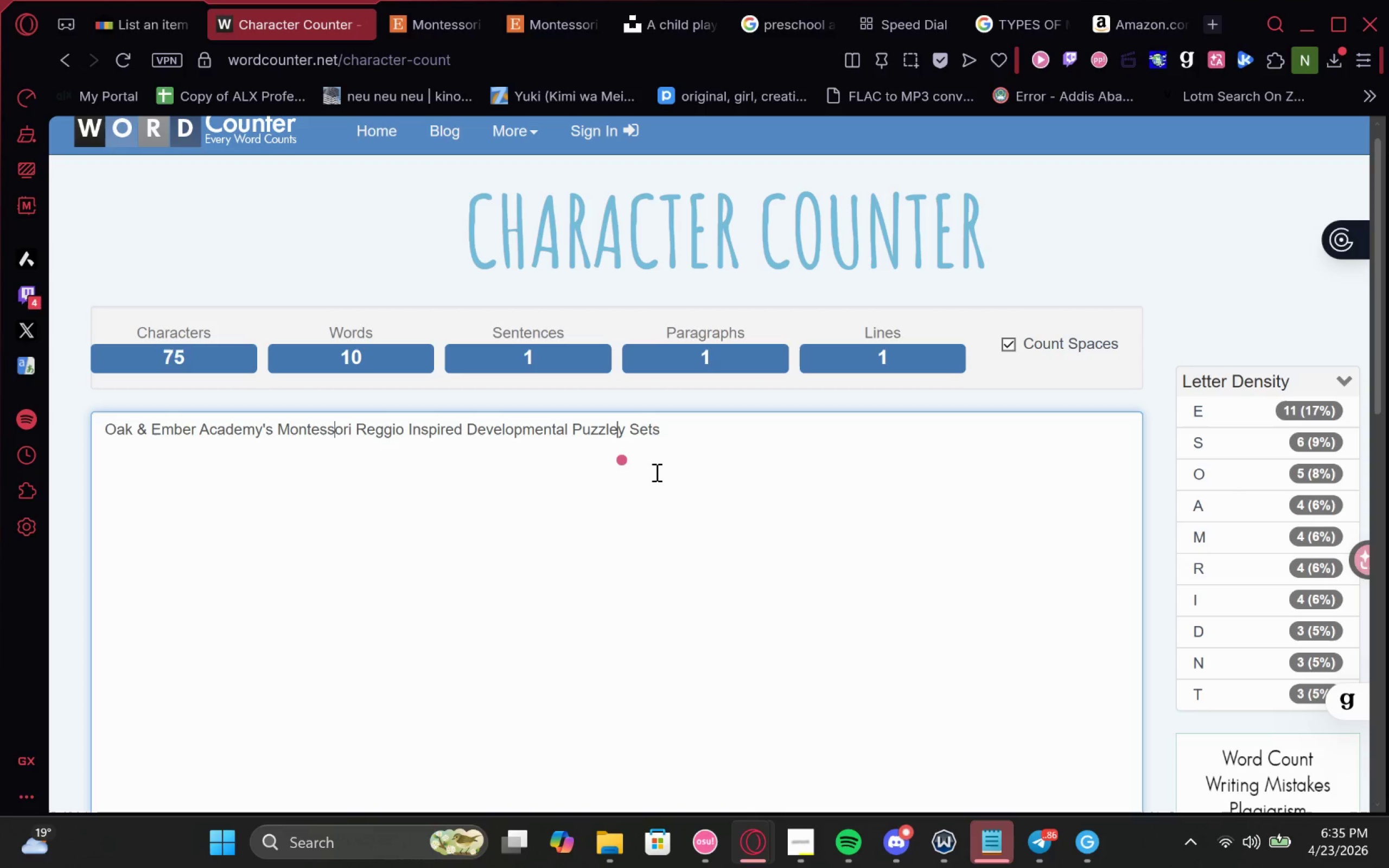 
key(Delete)
 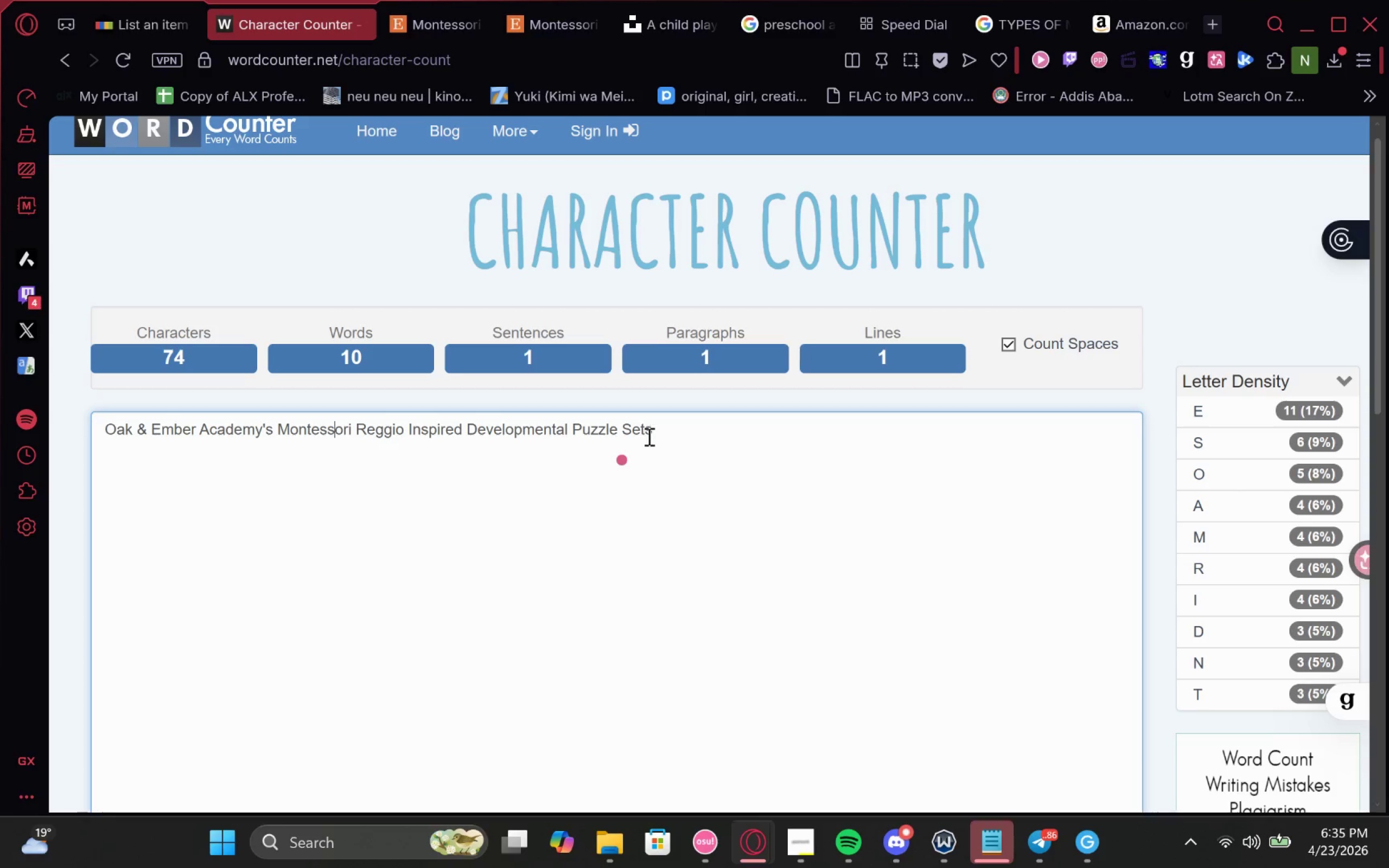 
left_click([649, 431])
 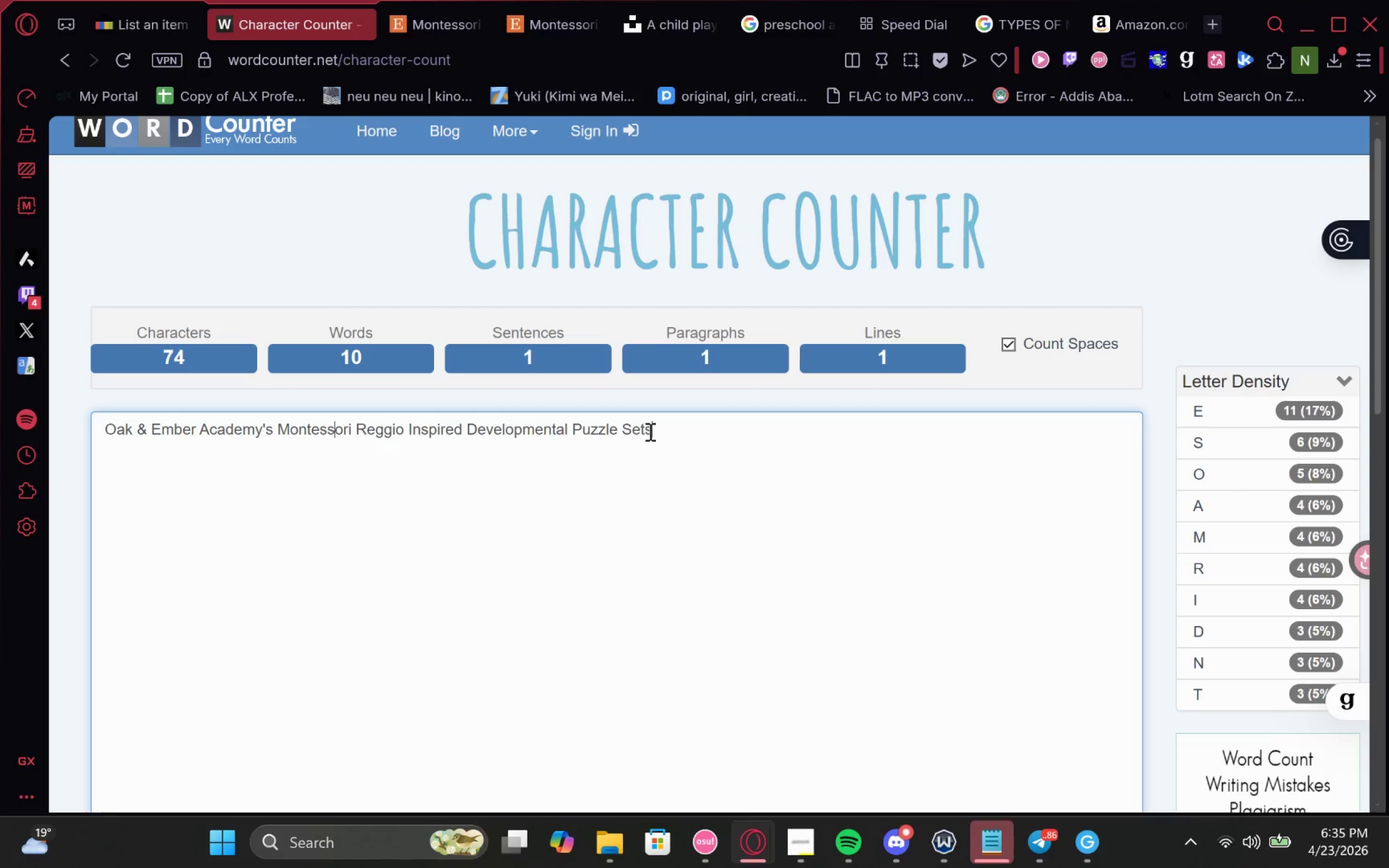 
key(Backspace)
key(Backspace)
key(Backspace)
key(Backspace)
type(se)
key(Backspace)
key(Backspace)
type(Set)
 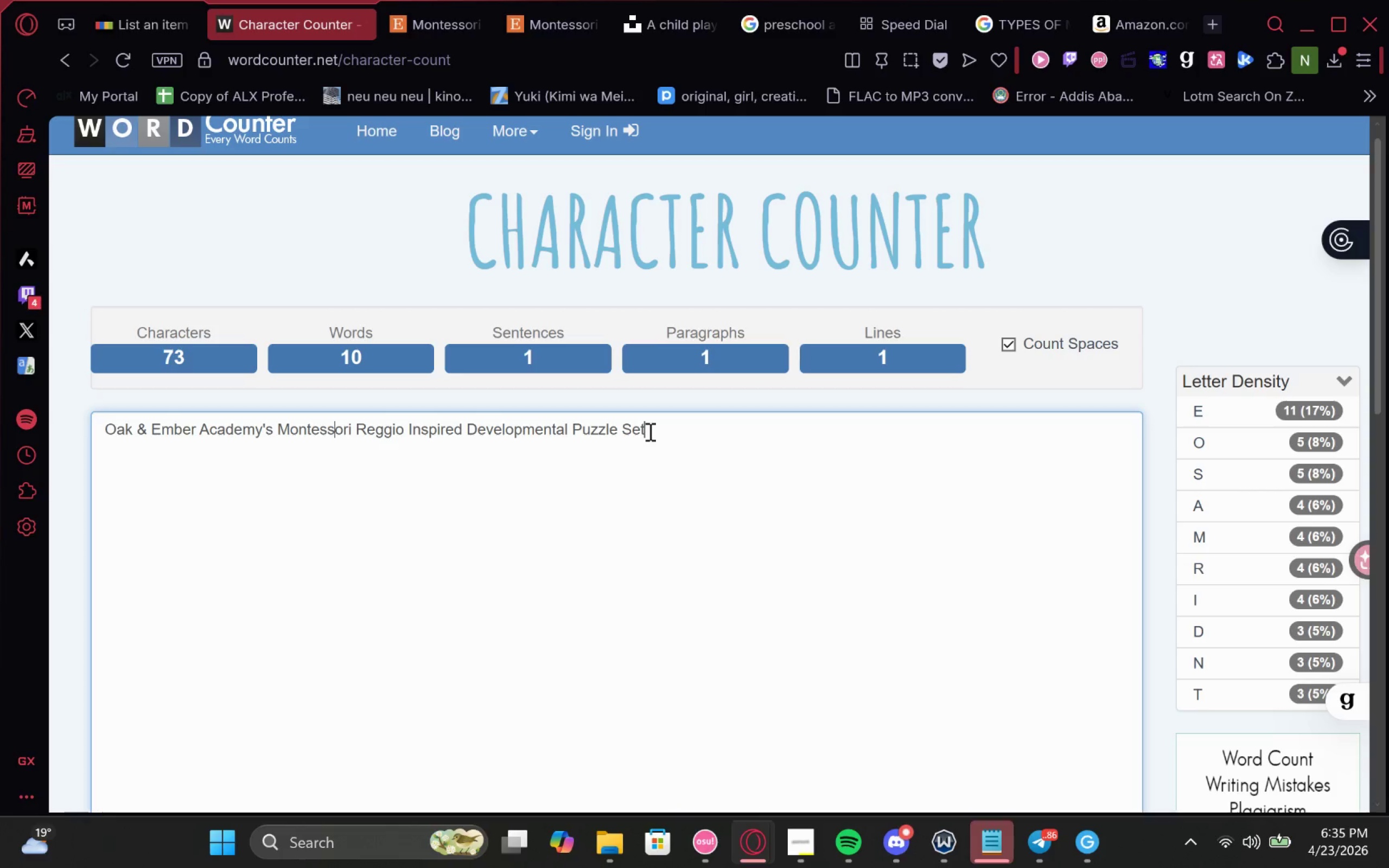 
left_click([350, 428])
 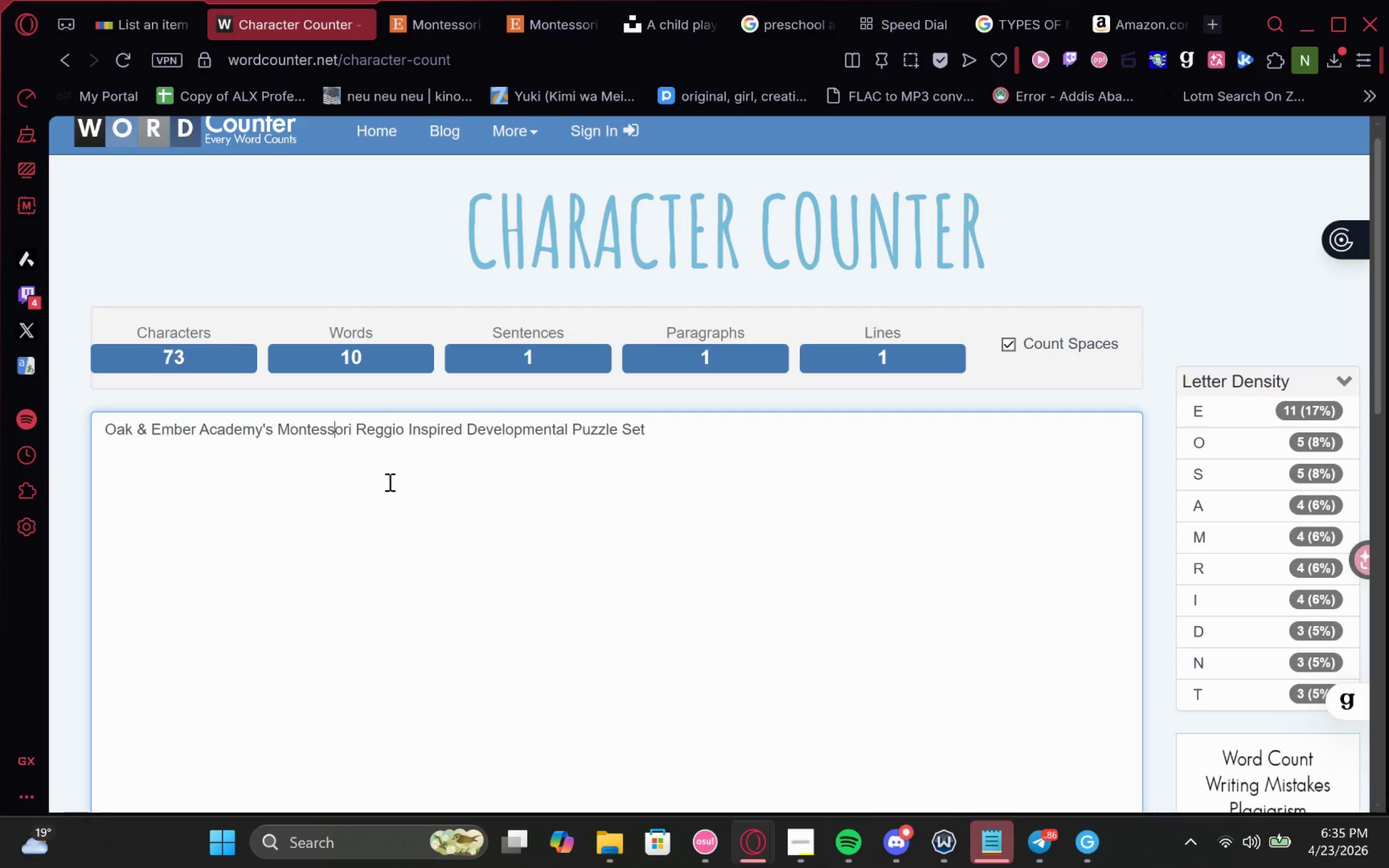 
type( Certified)
 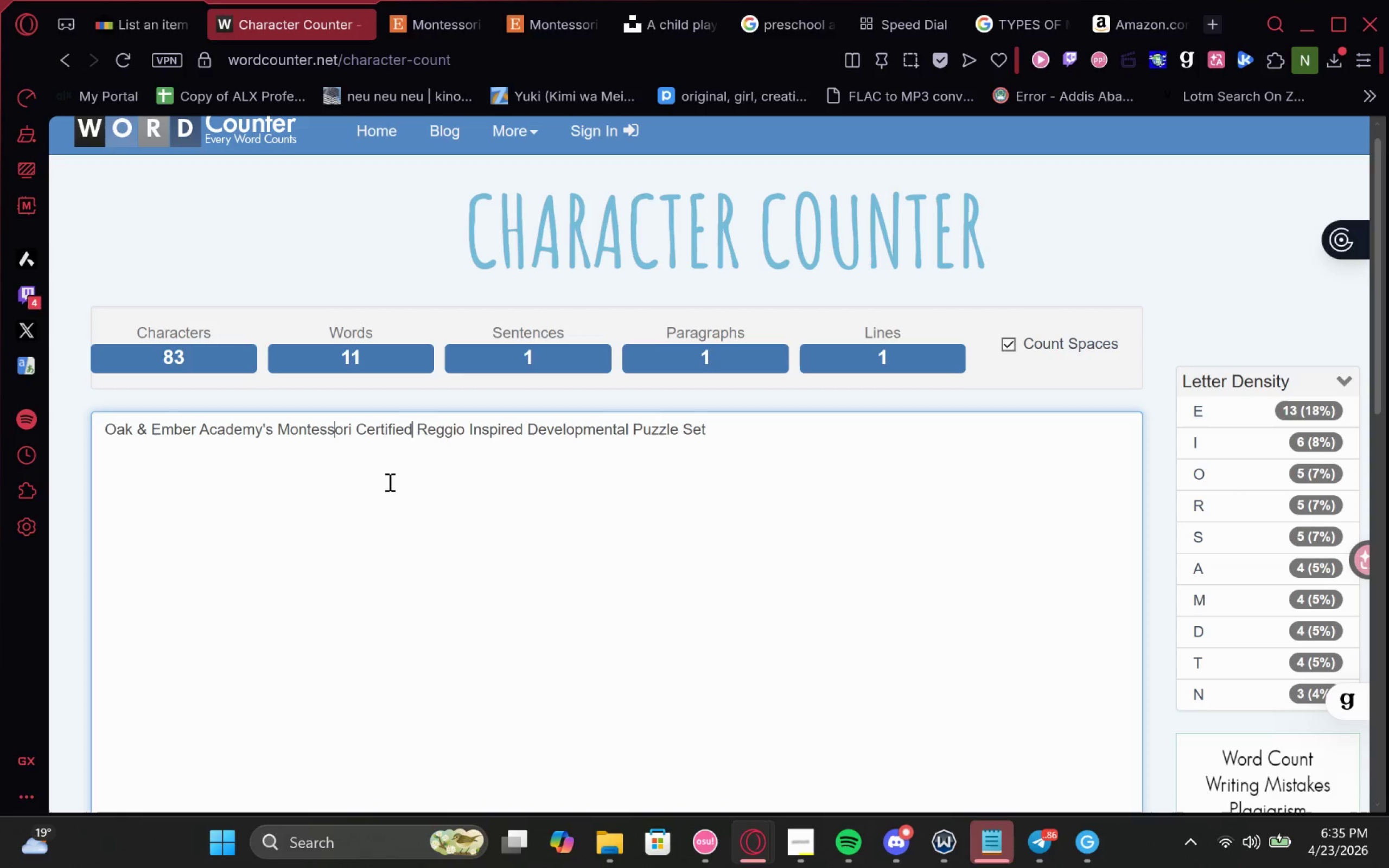 
left_click_drag(start_coordinate=[713, 435], to_coordinate=[0, 427])
 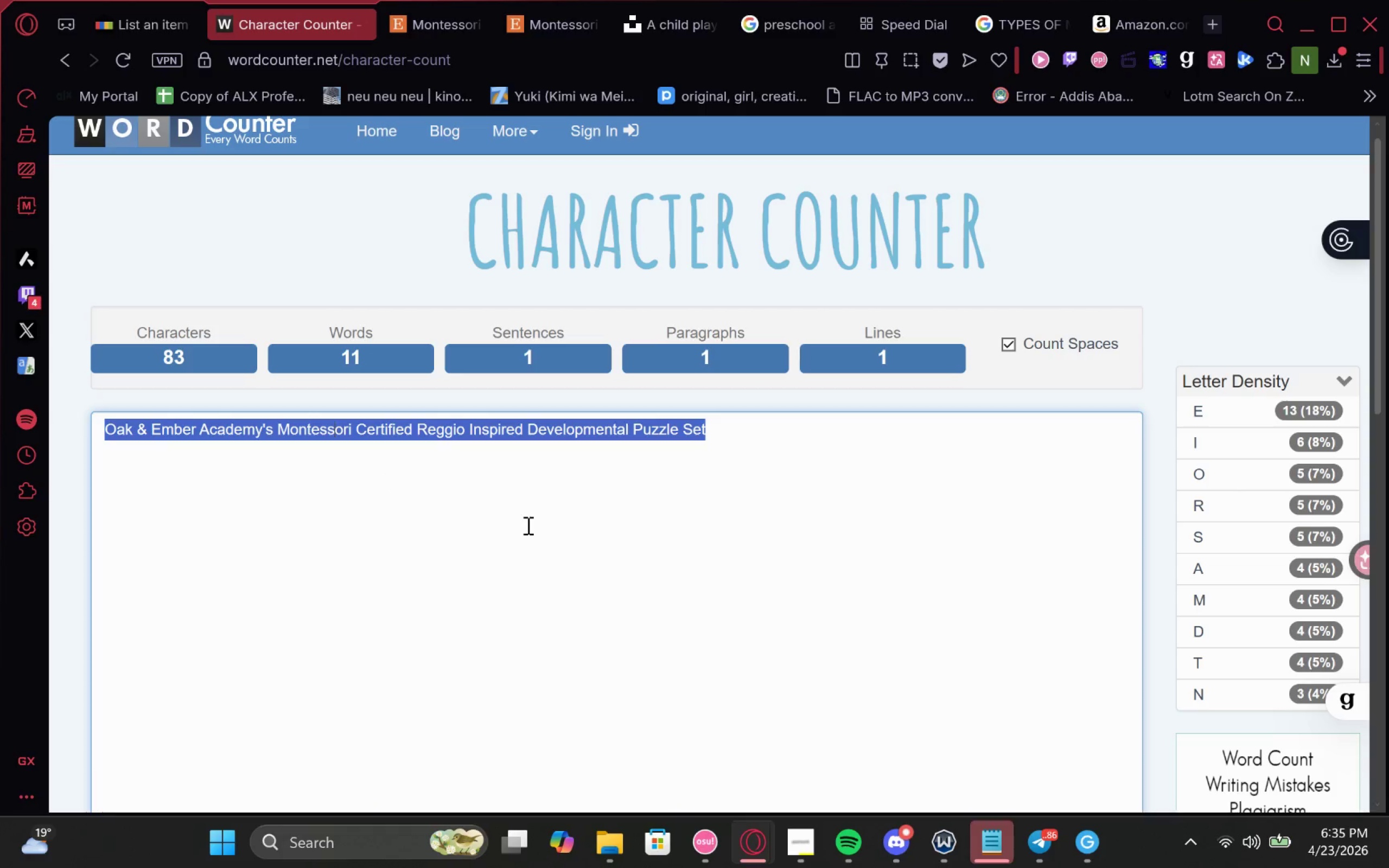 
left_click([527, 525])
 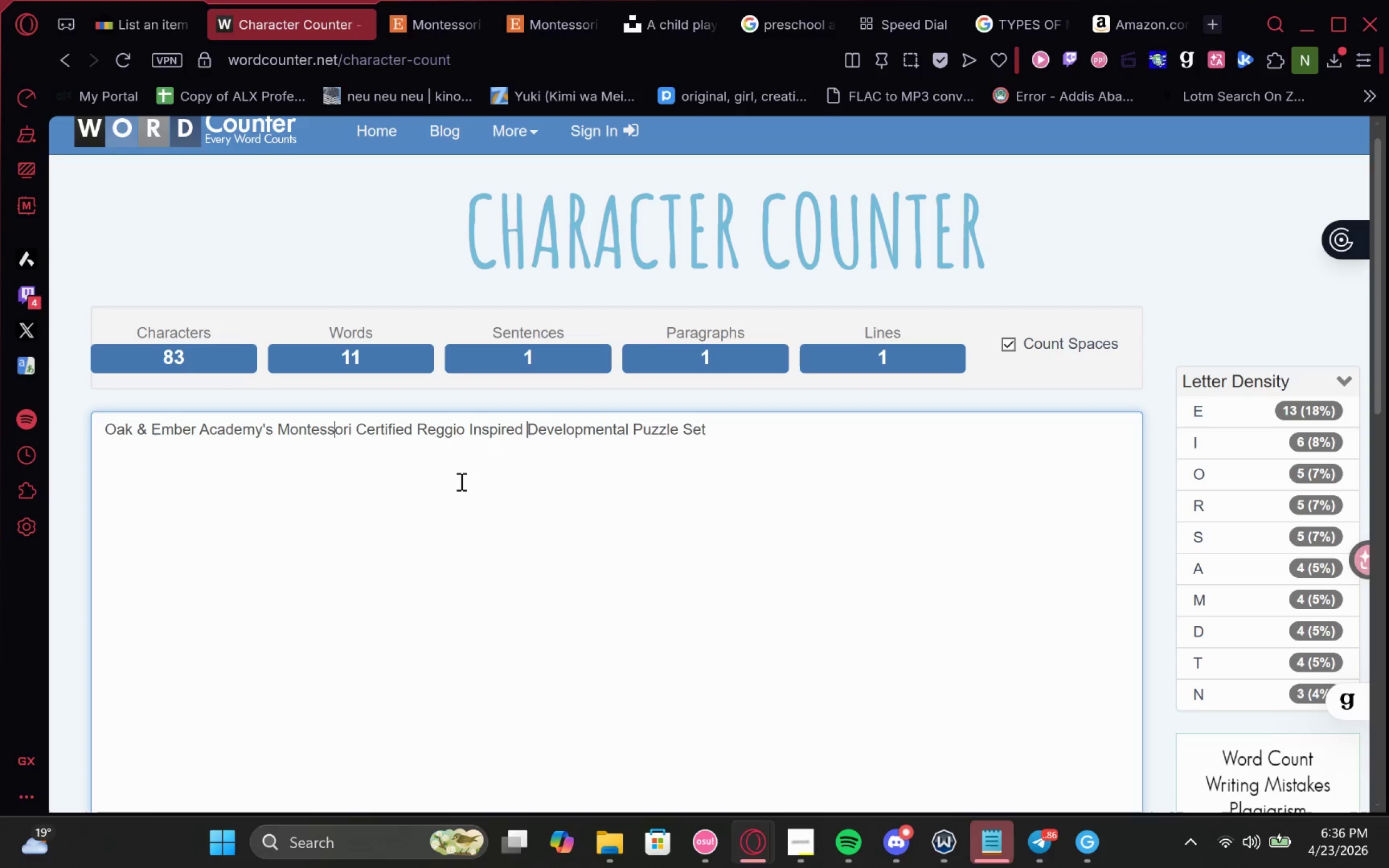 
wait(10.55)
 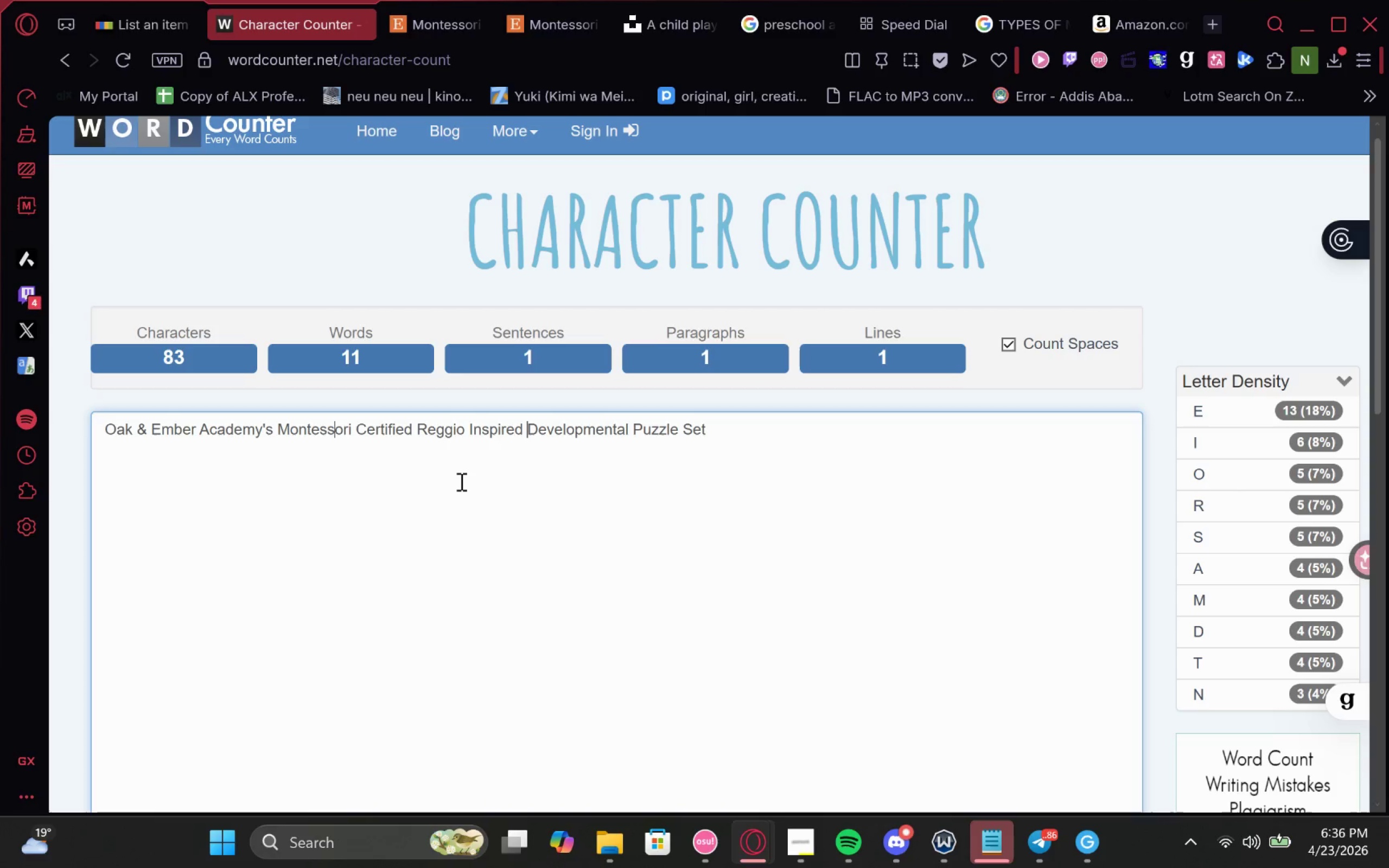 
left_click([266, 430])
 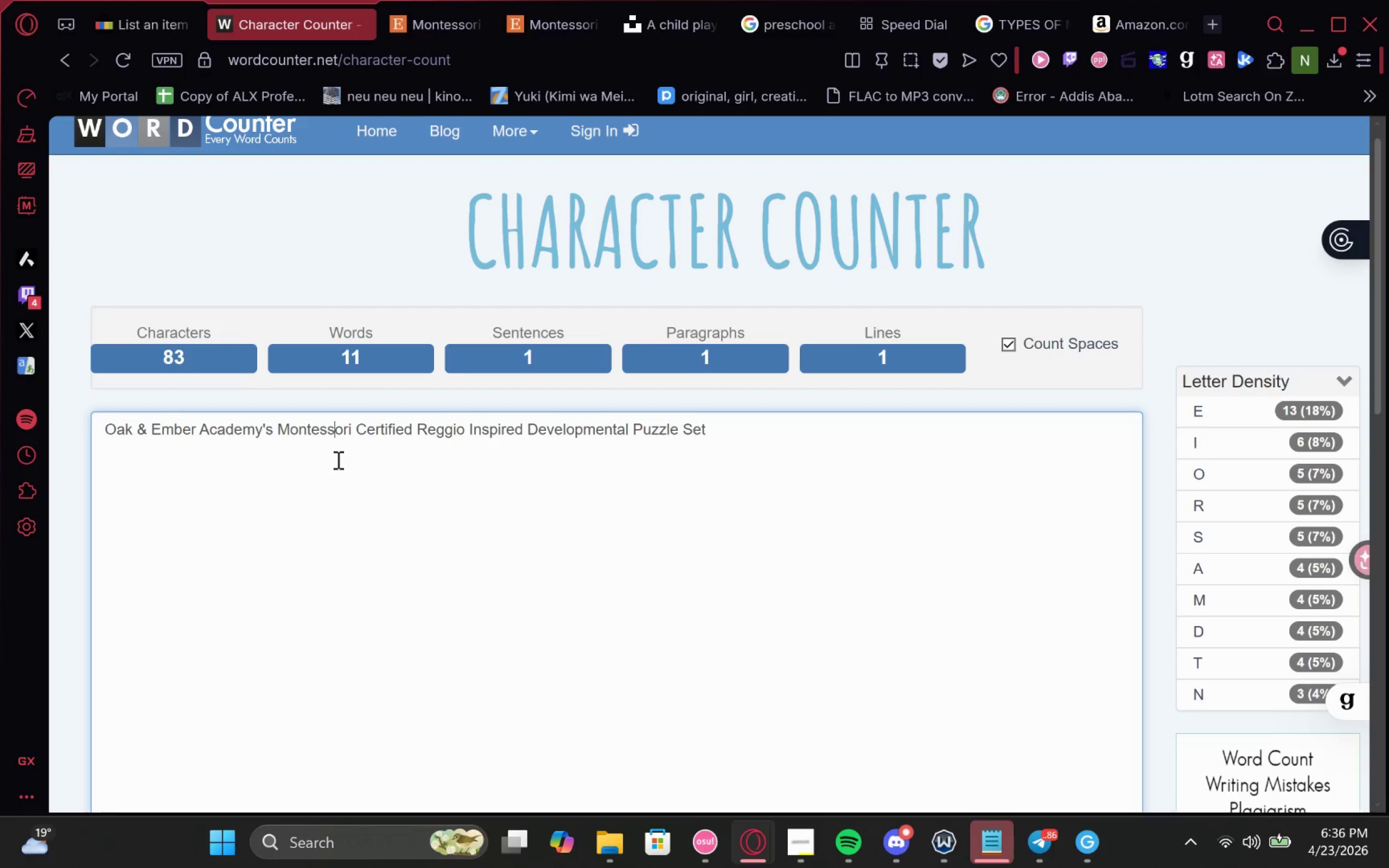 
key(Backspace)
 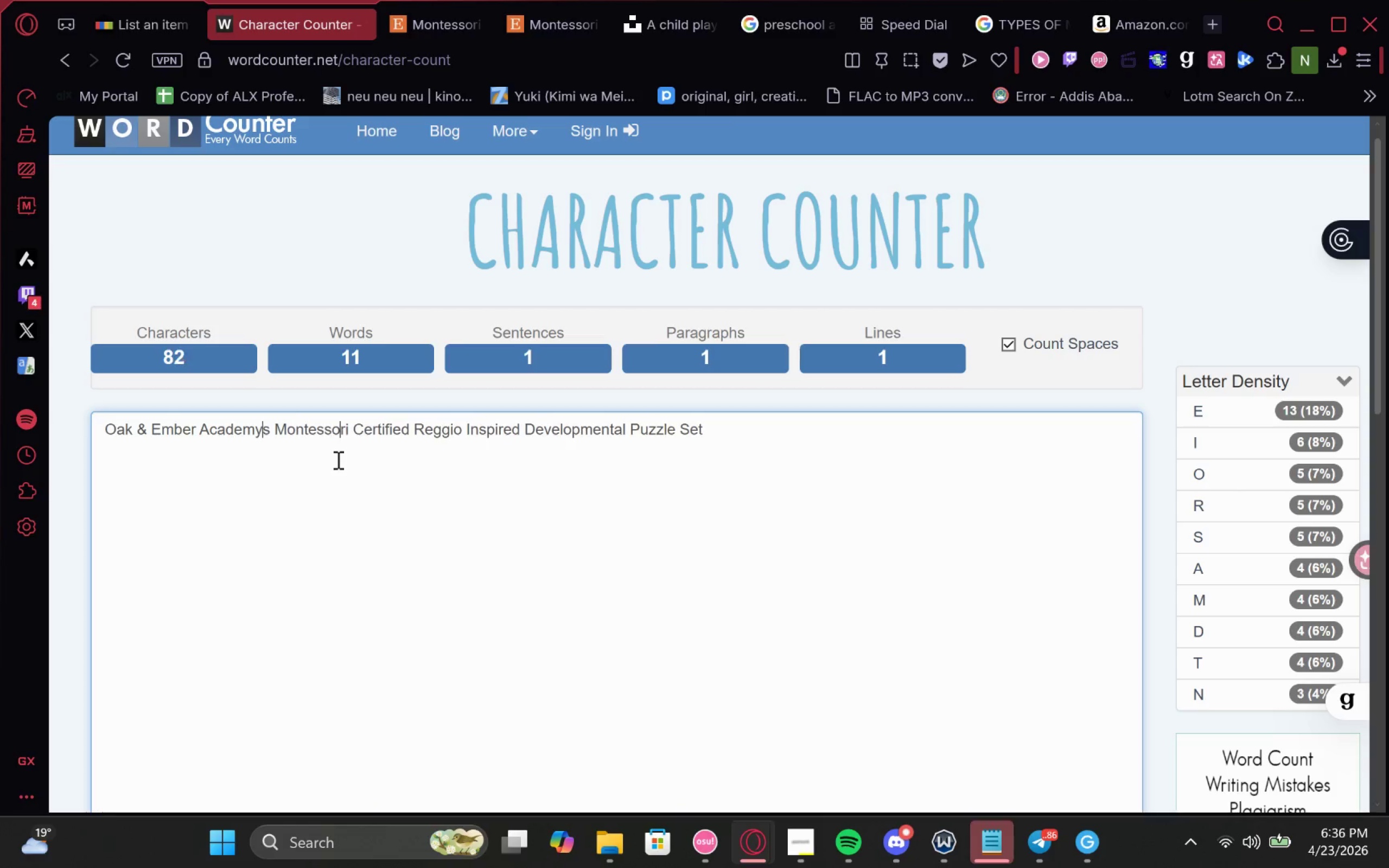 
key(Delete)
 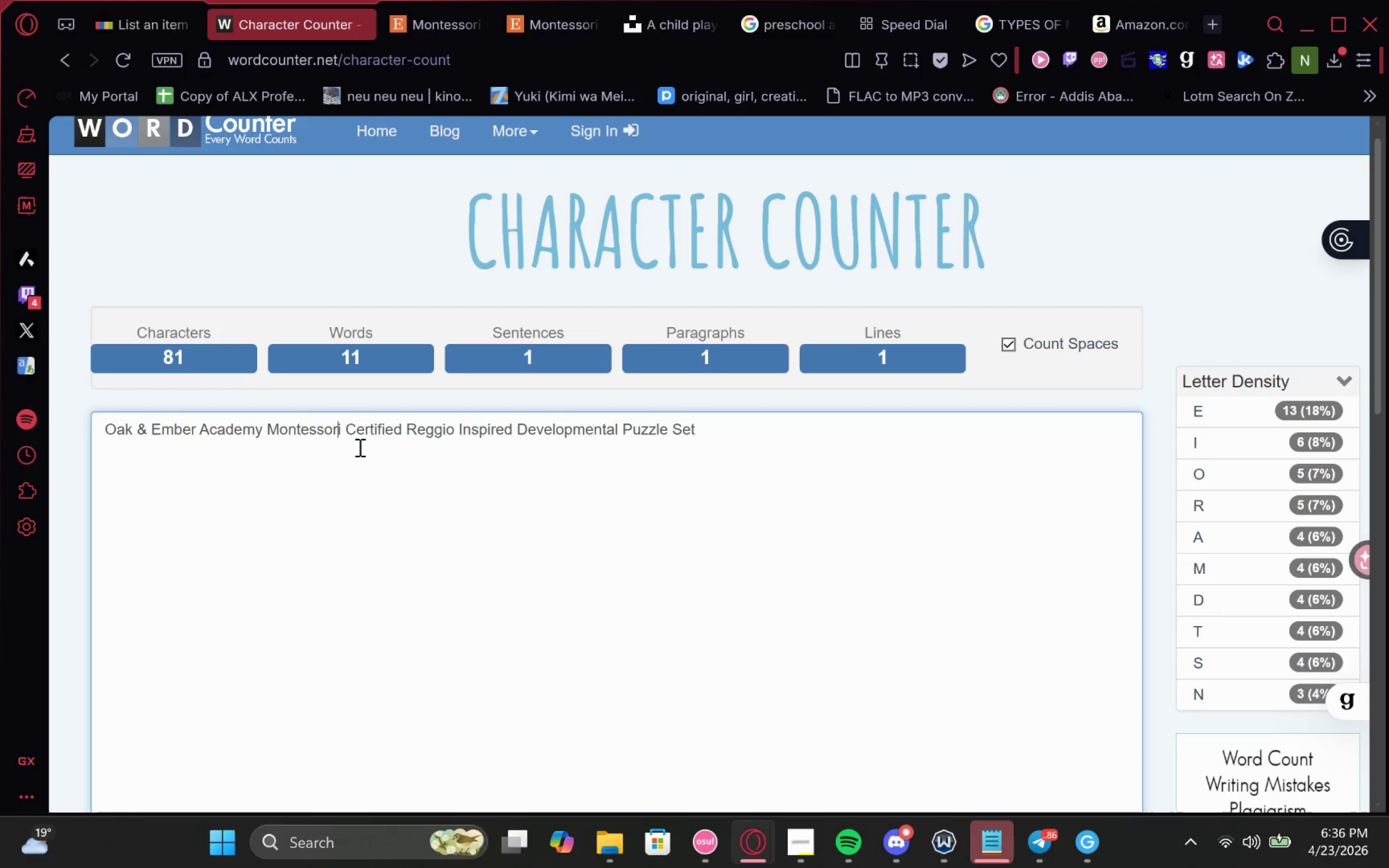 
wait(18.27)
 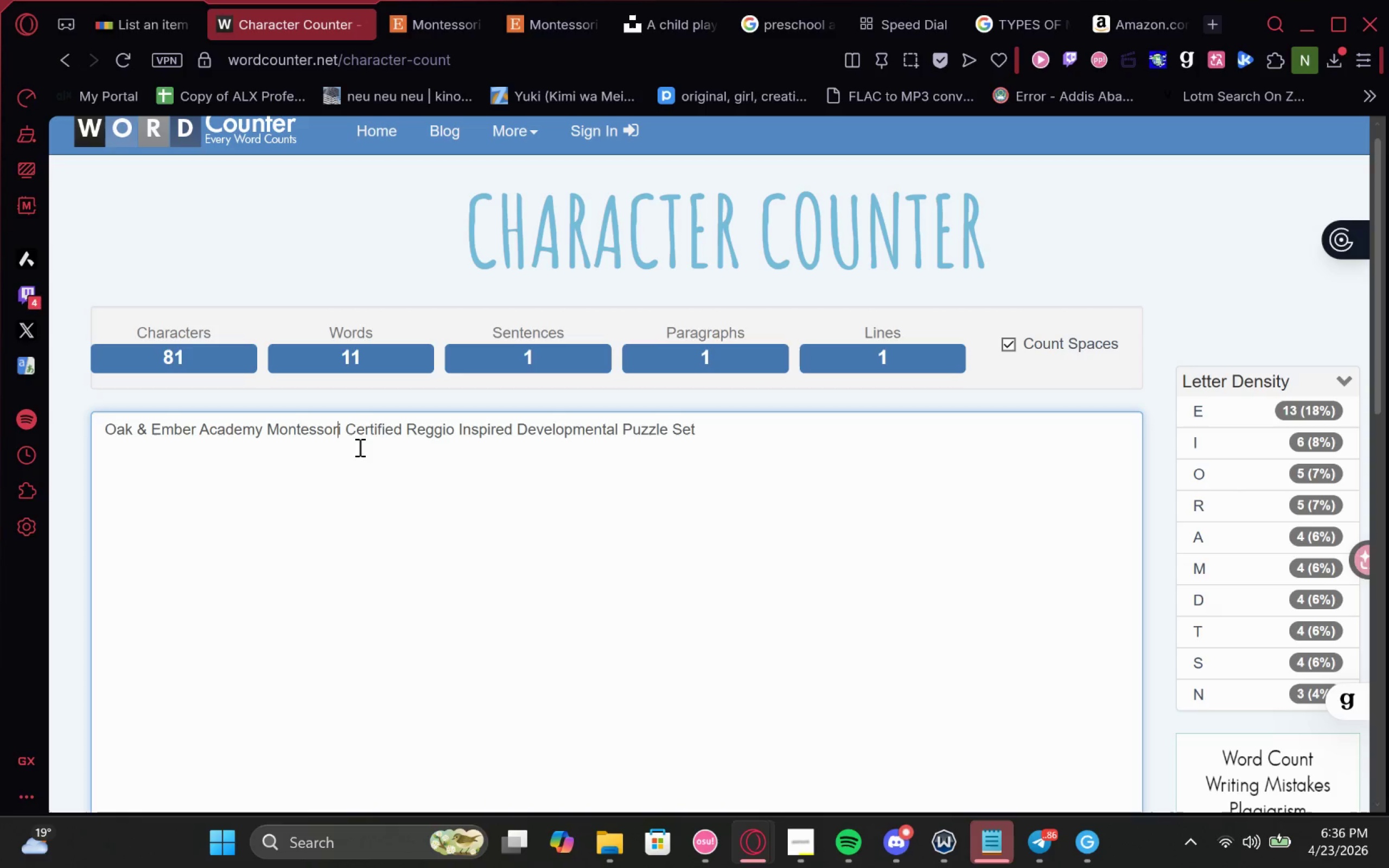 
left_click([390, 427])
 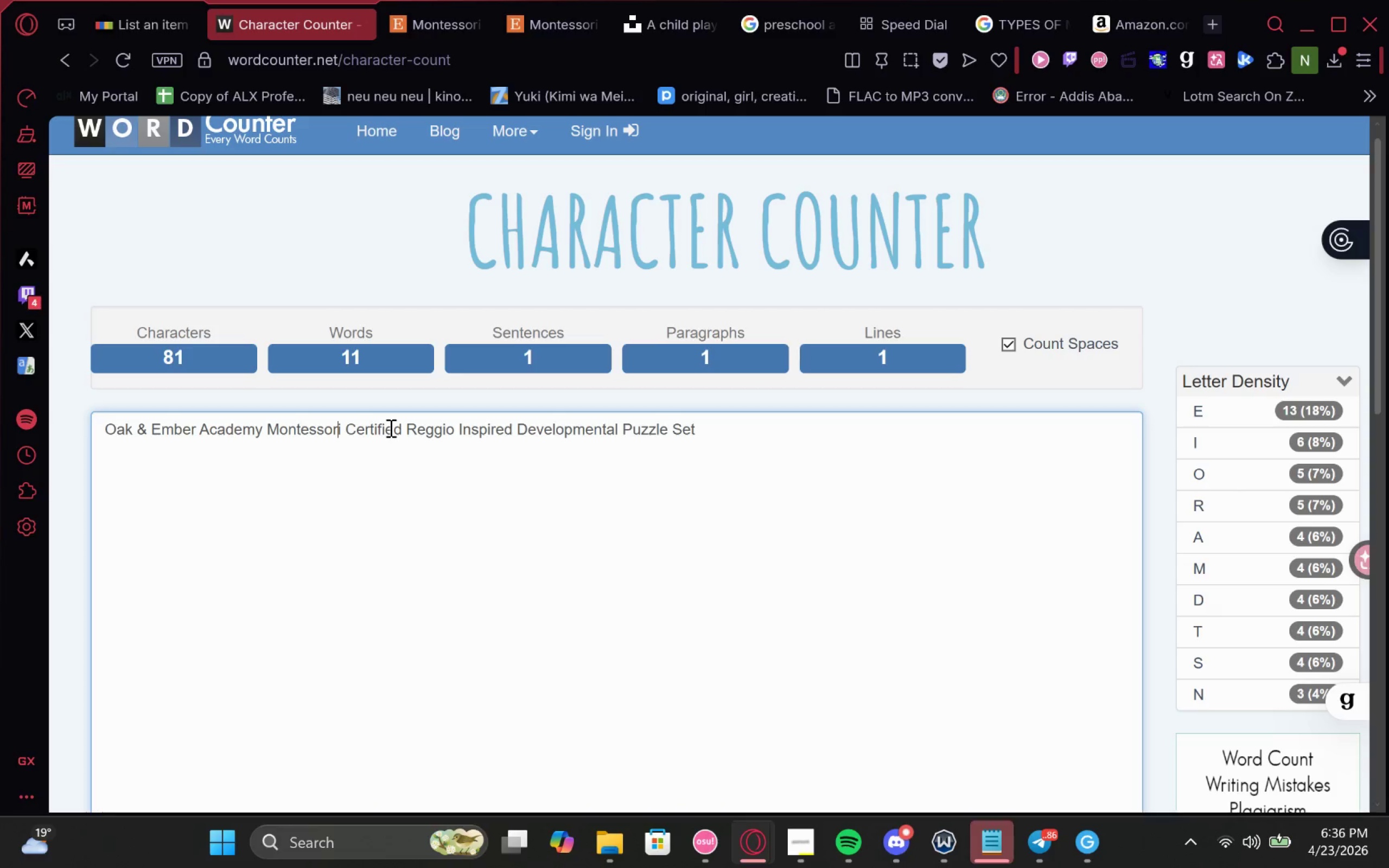 
double_click([390, 427])
 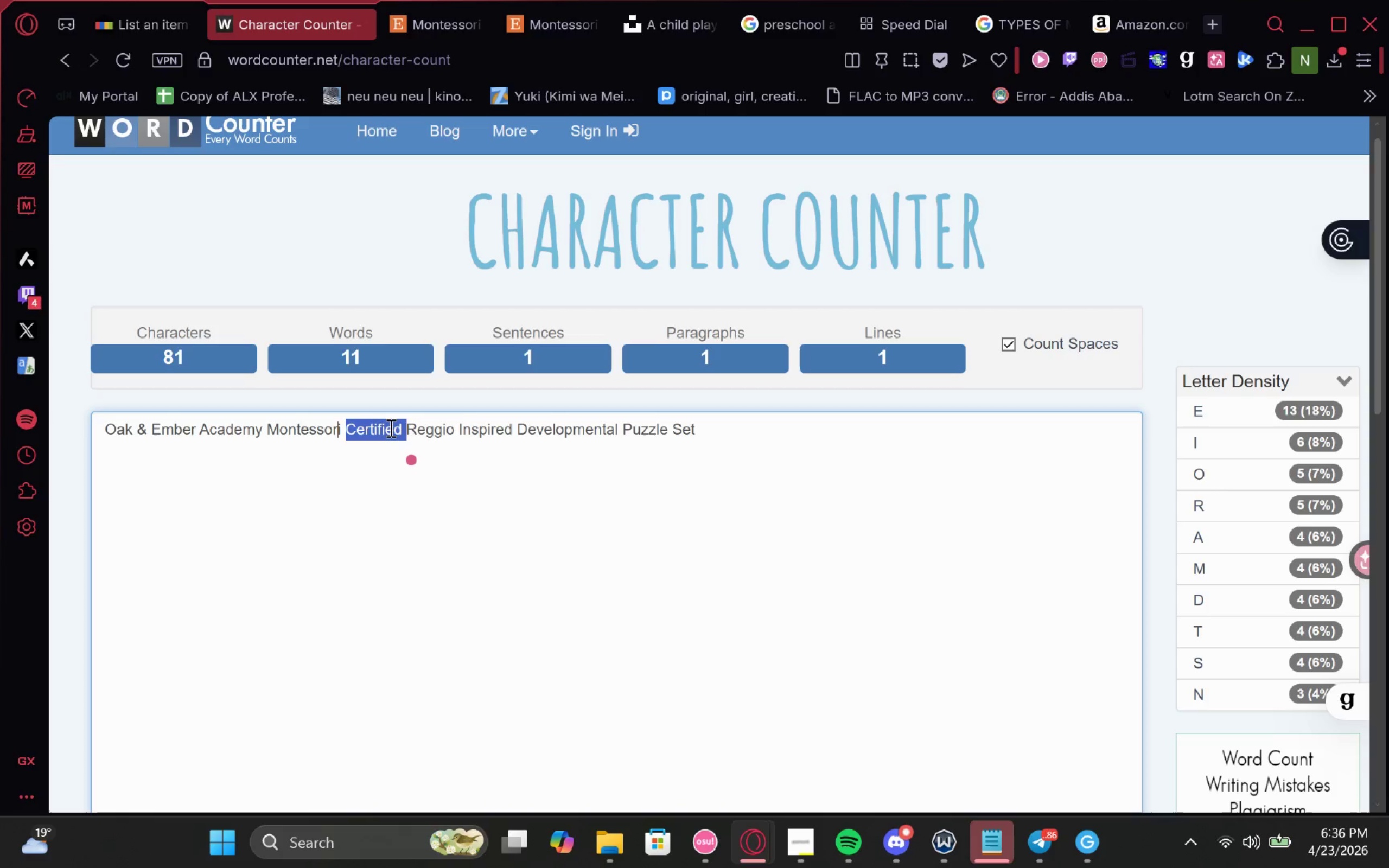 
key(Backspace)
 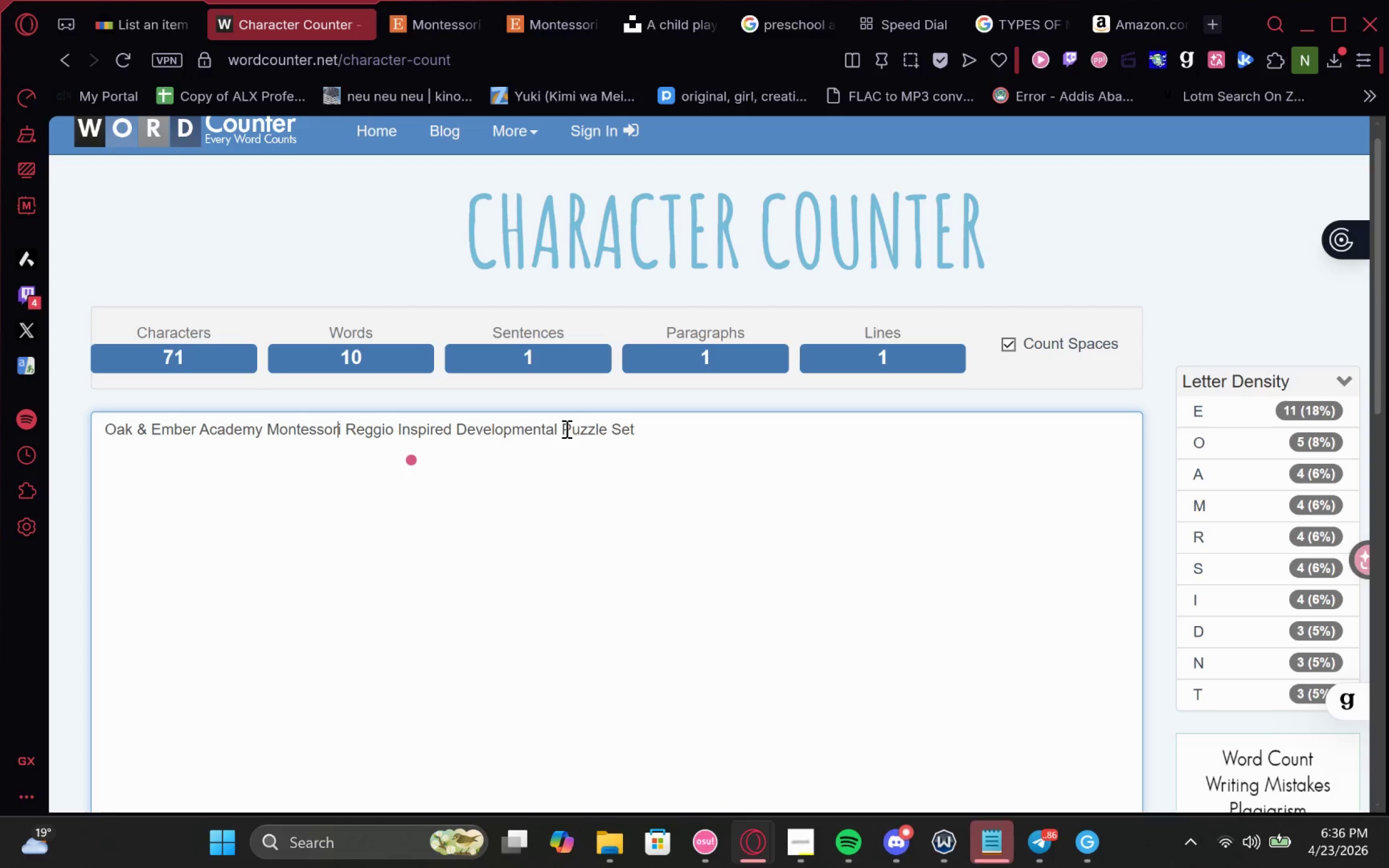 
left_click([562, 428])
 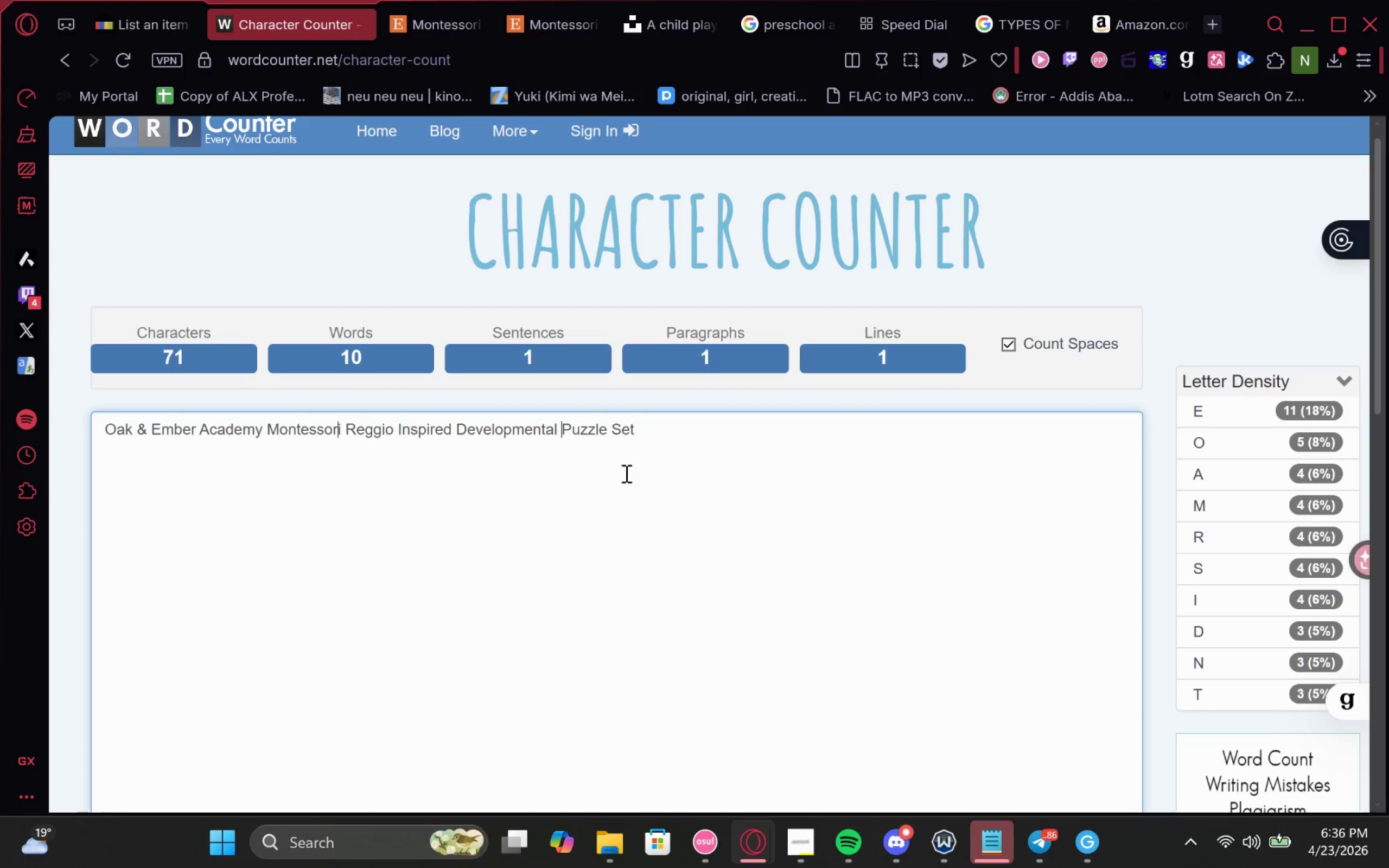 
type(children )
 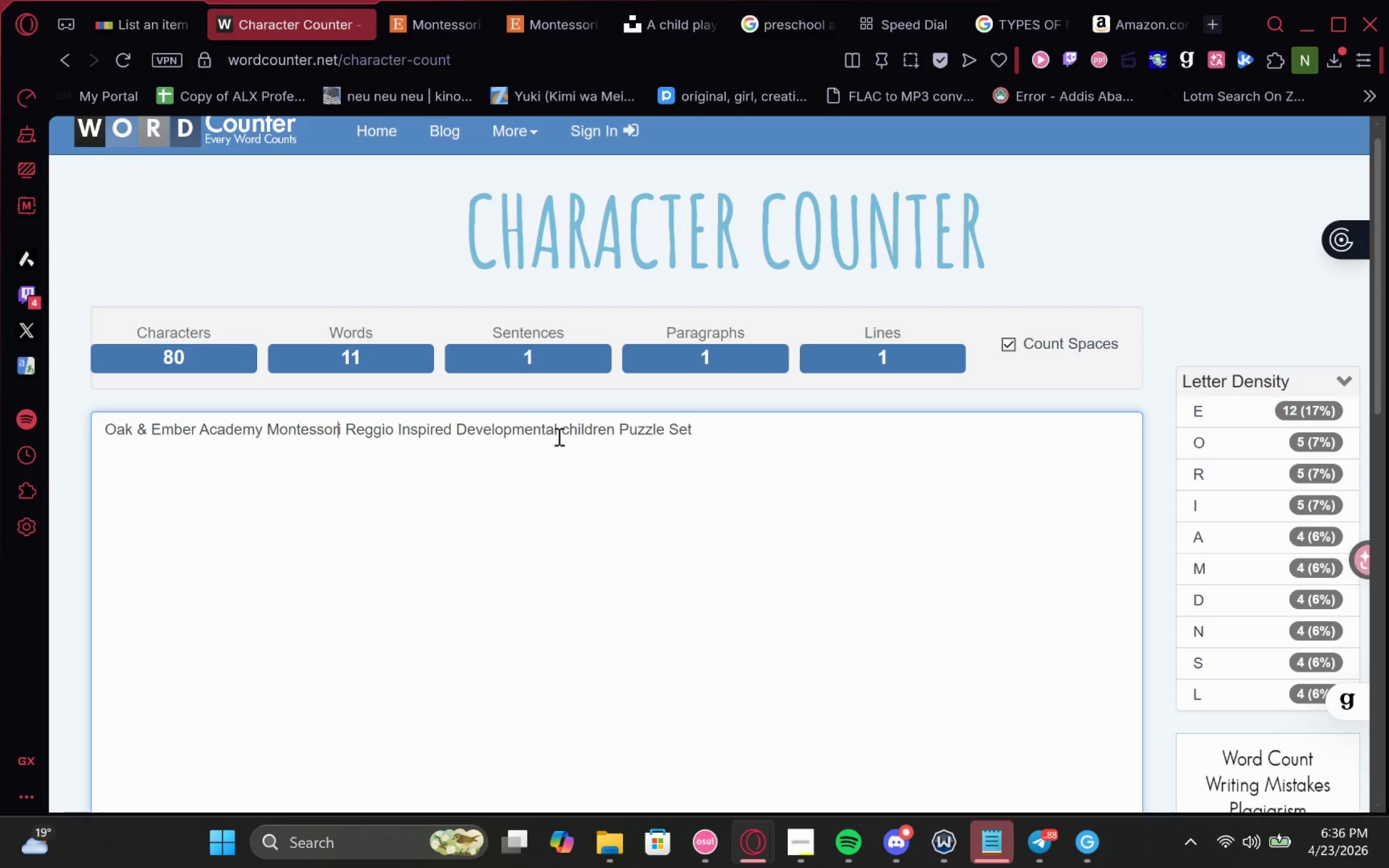 
left_click([568, 438])
 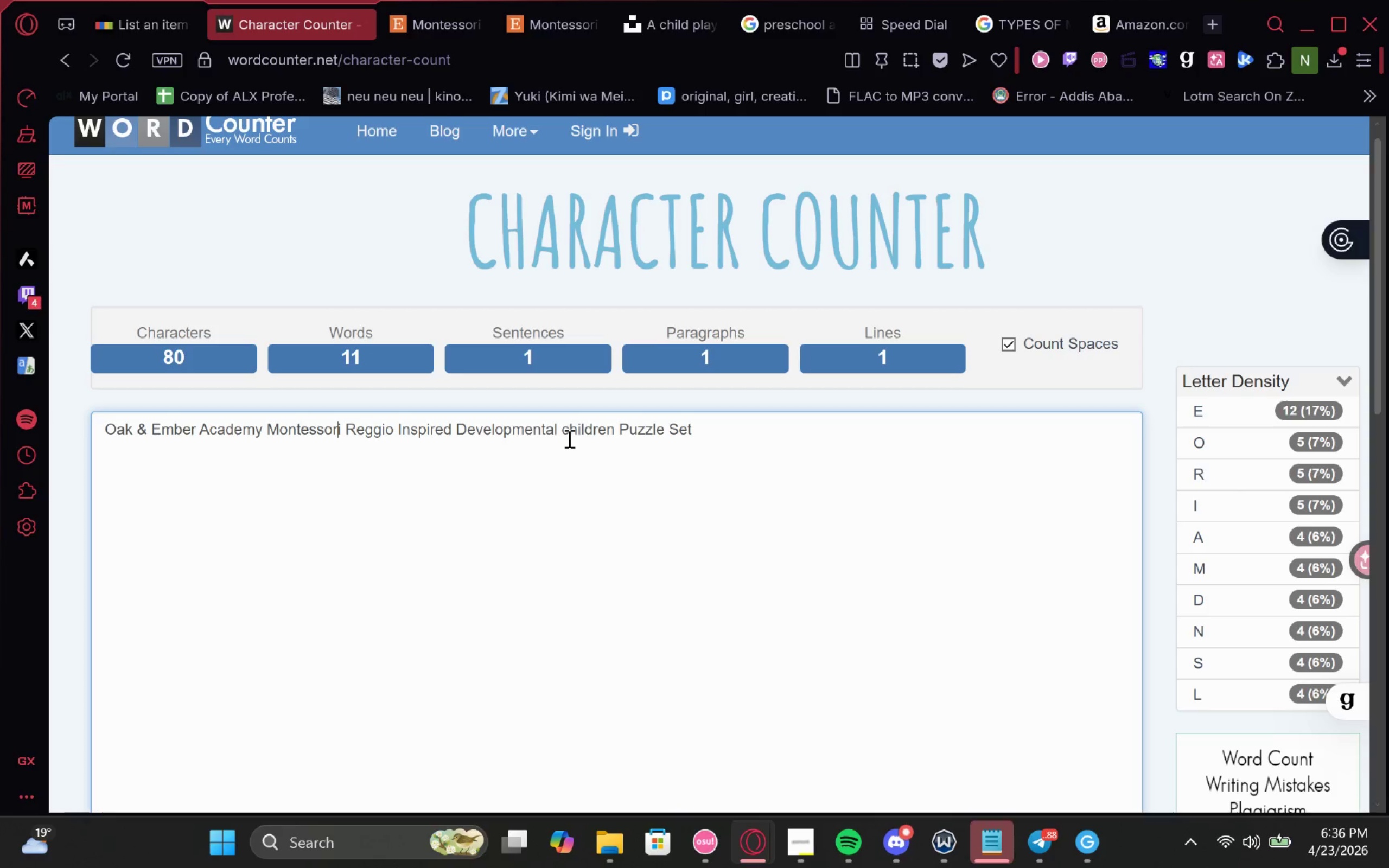 
key(Backspace)
 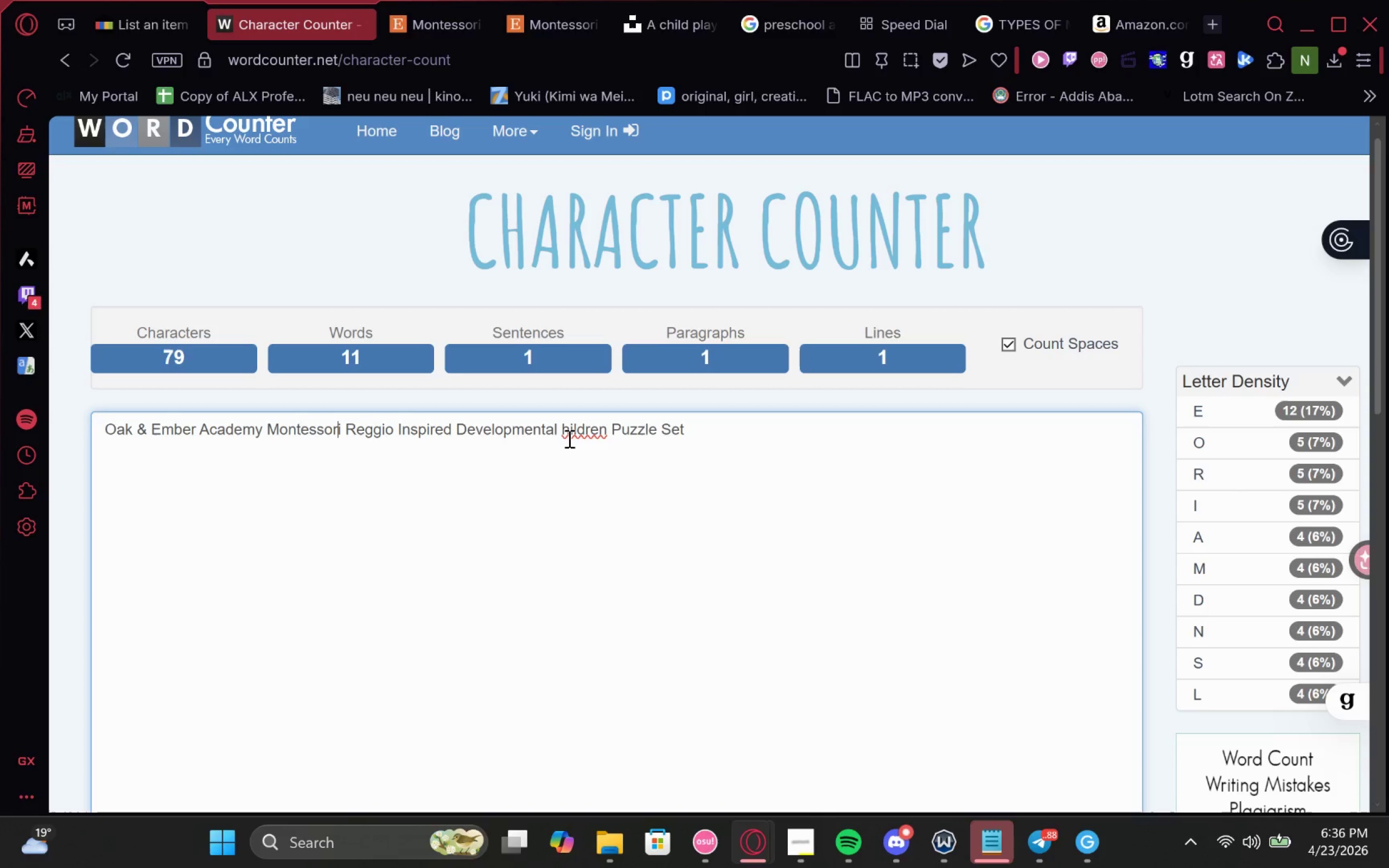 
key(Shift+C)
 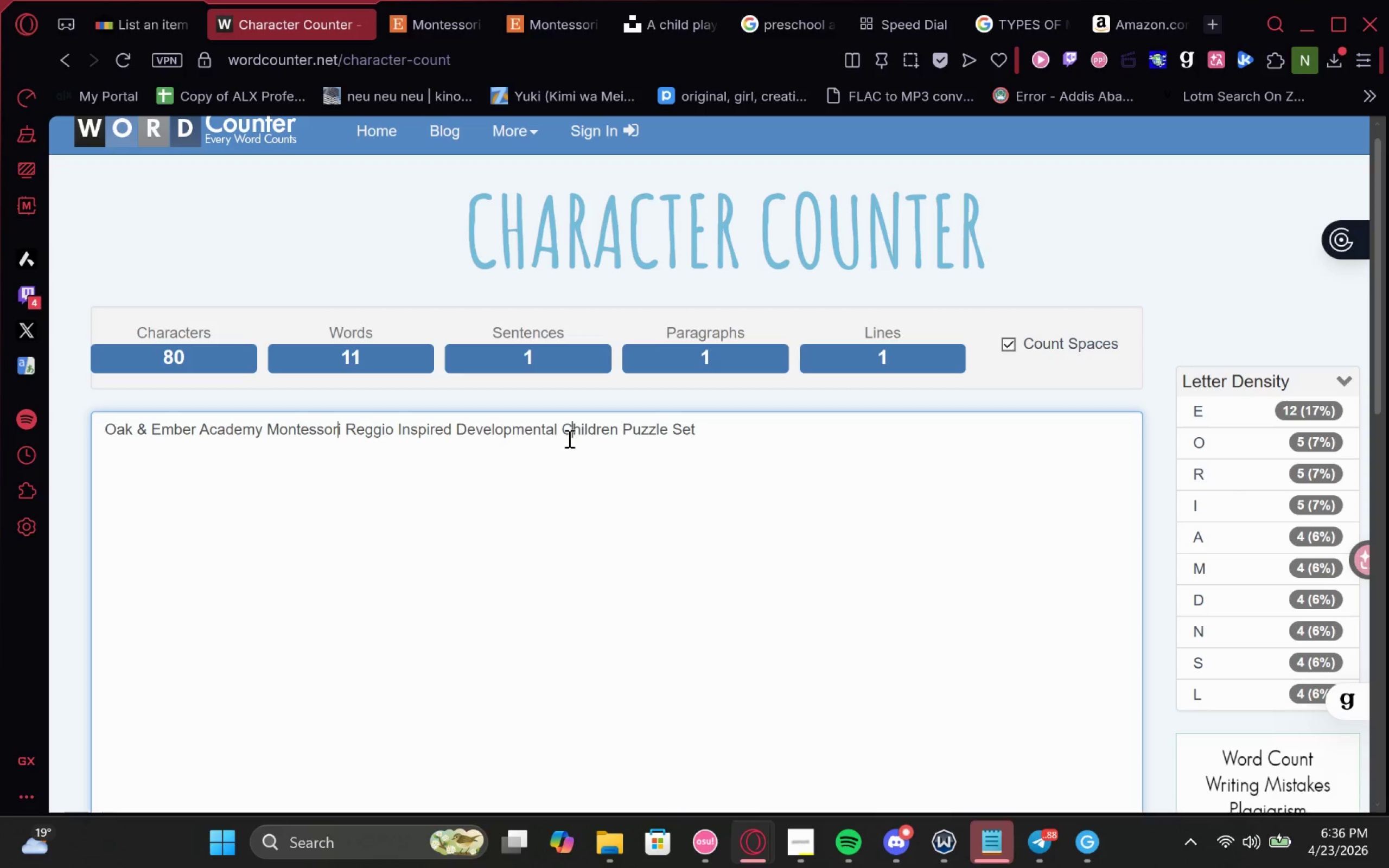 
key(Control+A)
 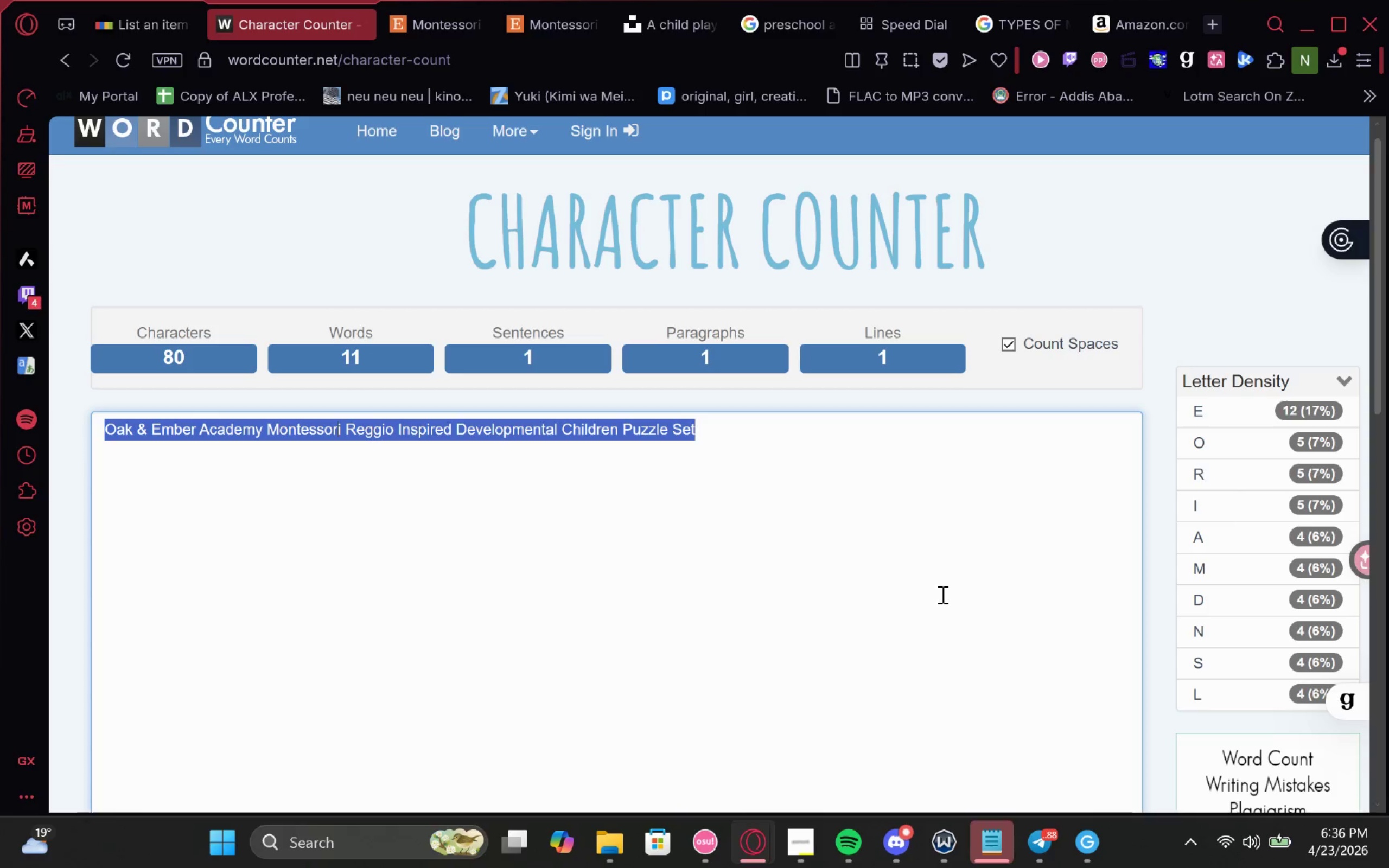 
key(Control+C)
 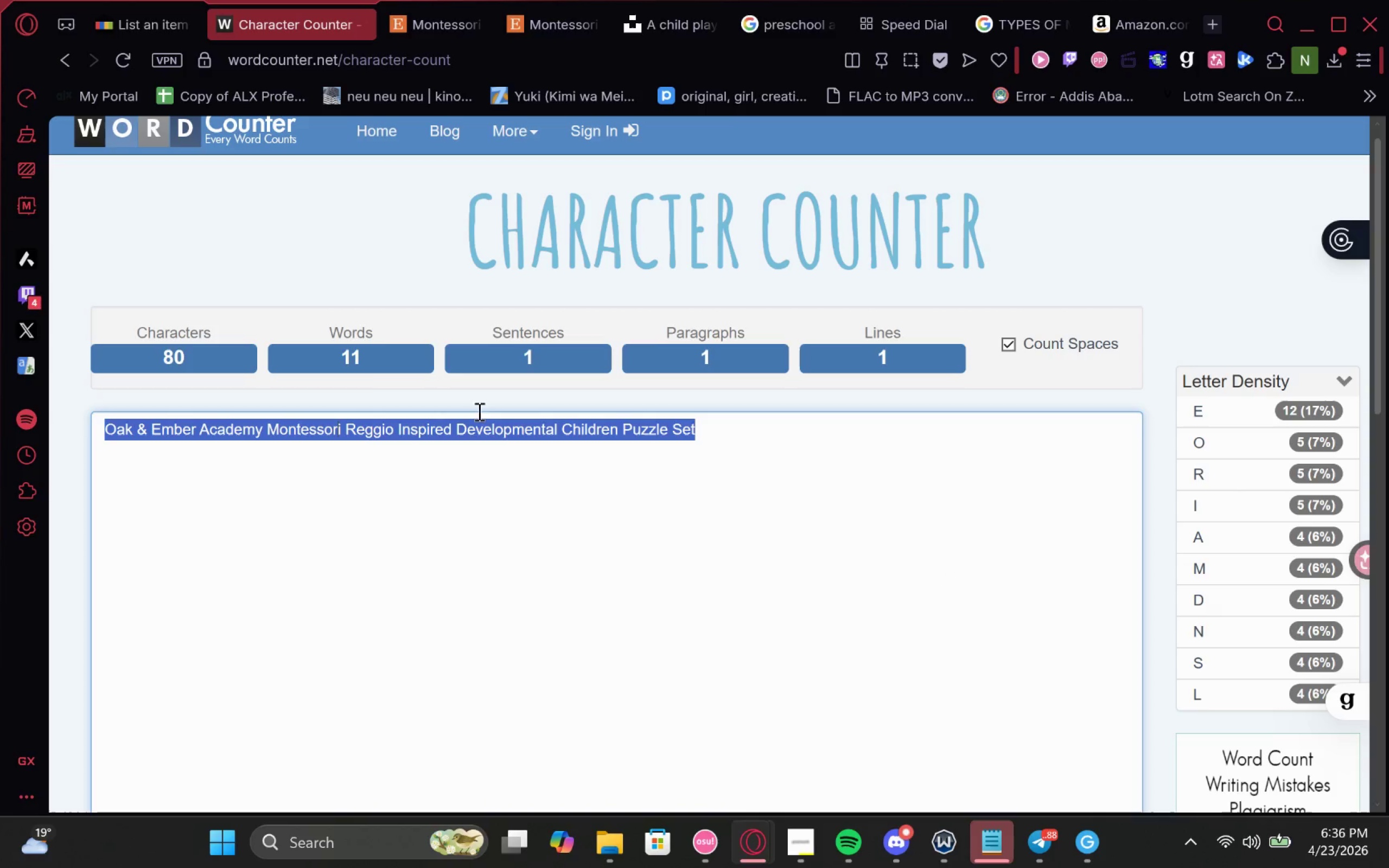 
key(Control+C)
 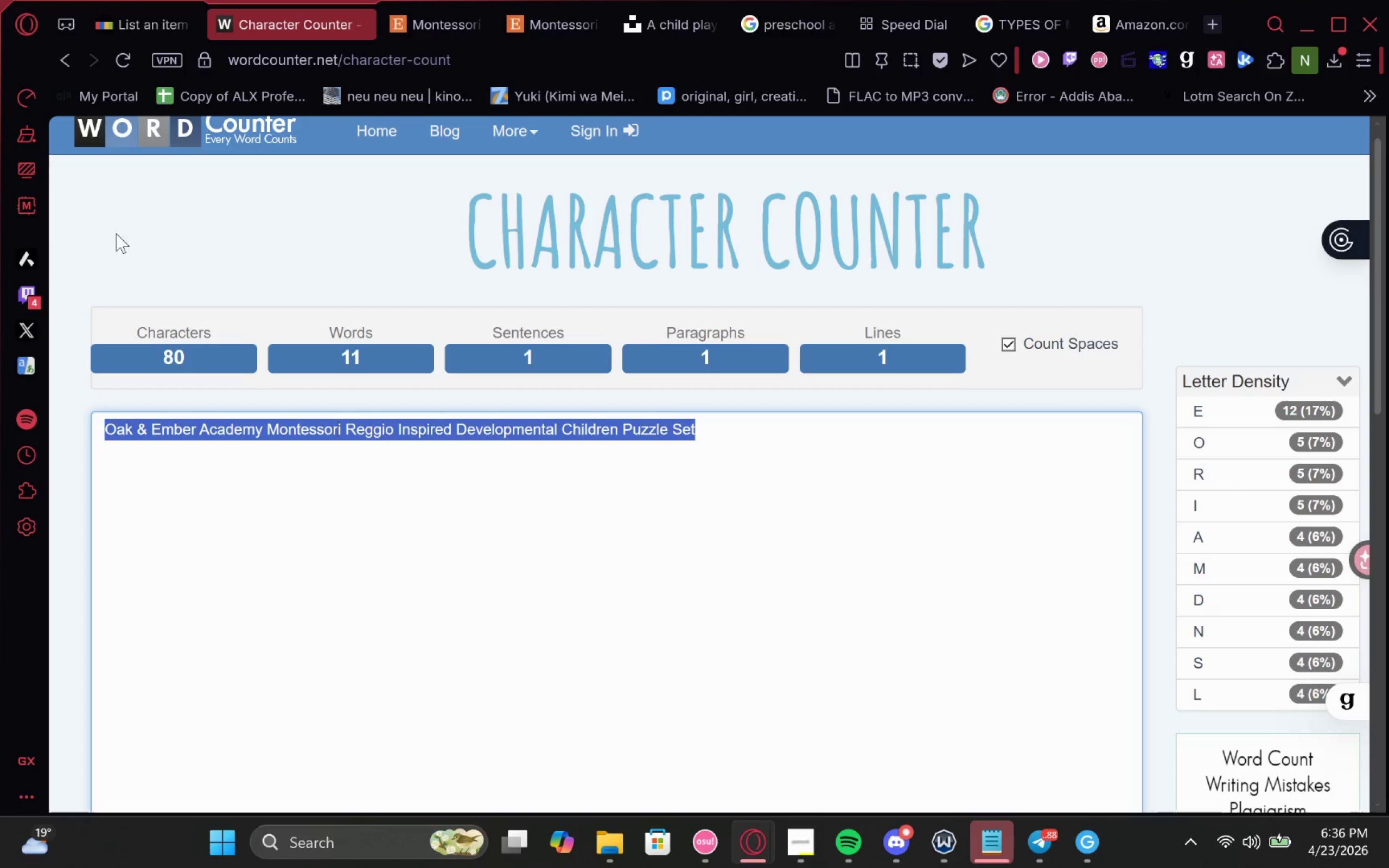 
key(Control+C)
 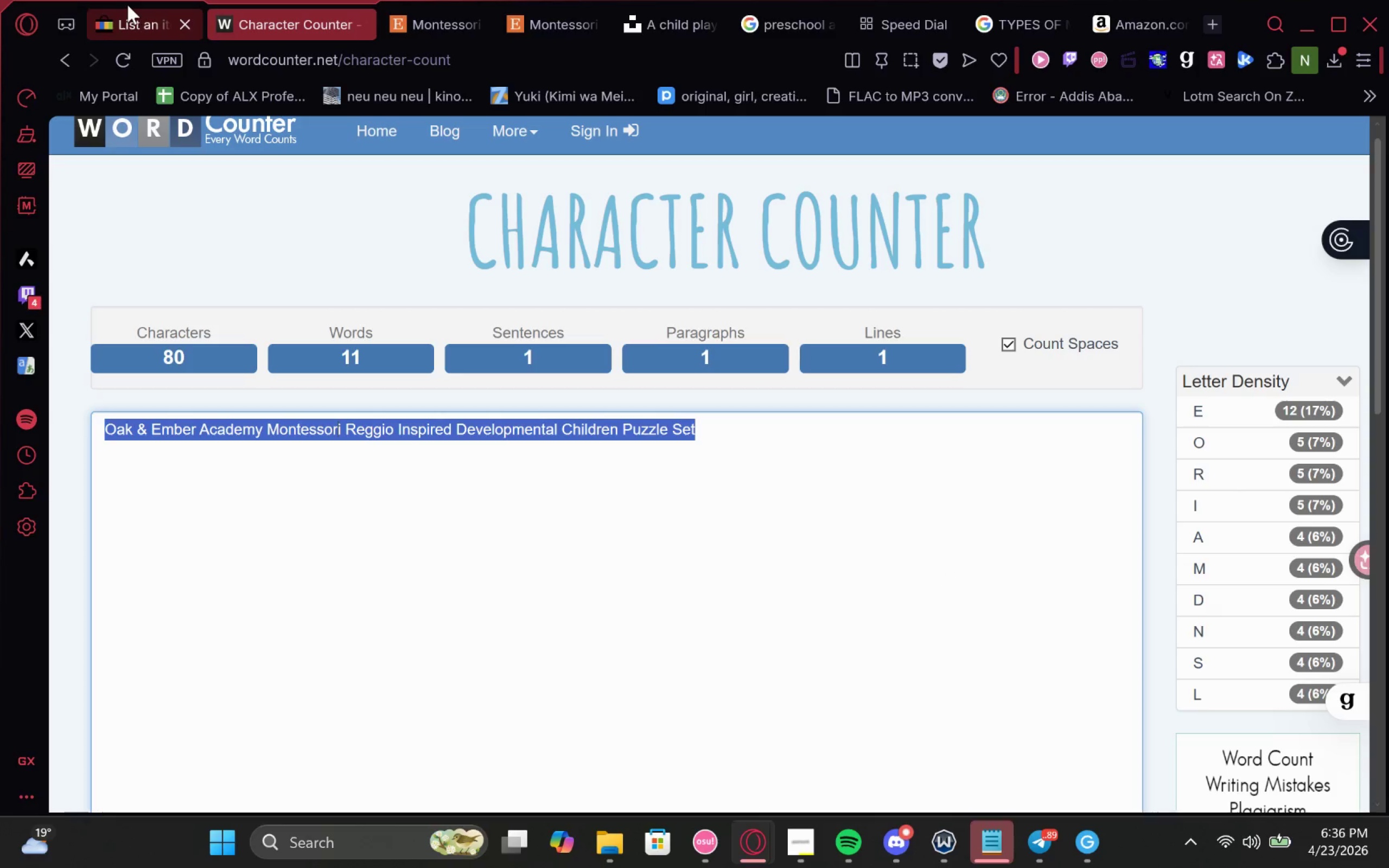 
left_click([130, 10])
 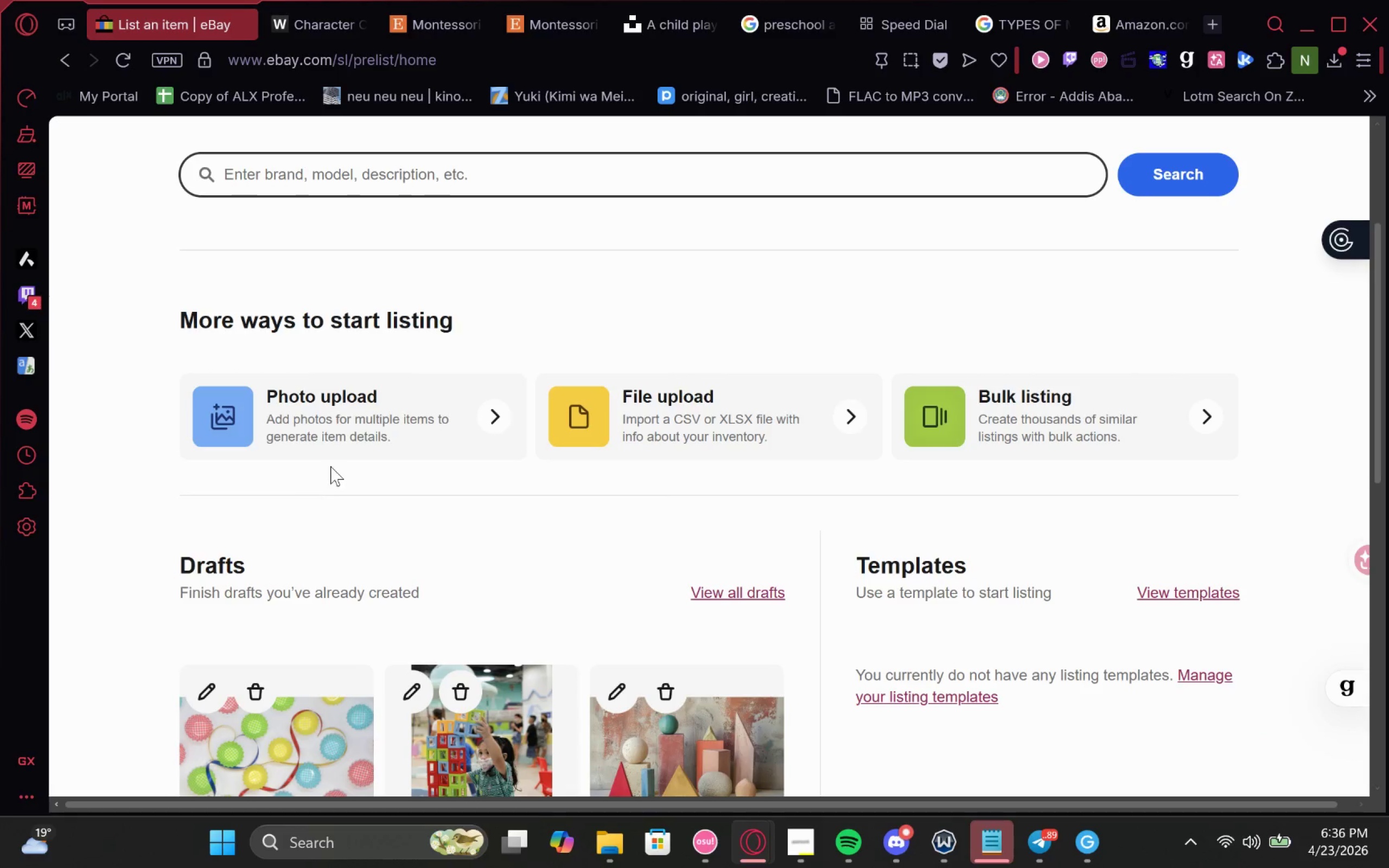 
left_click([394, 430])
 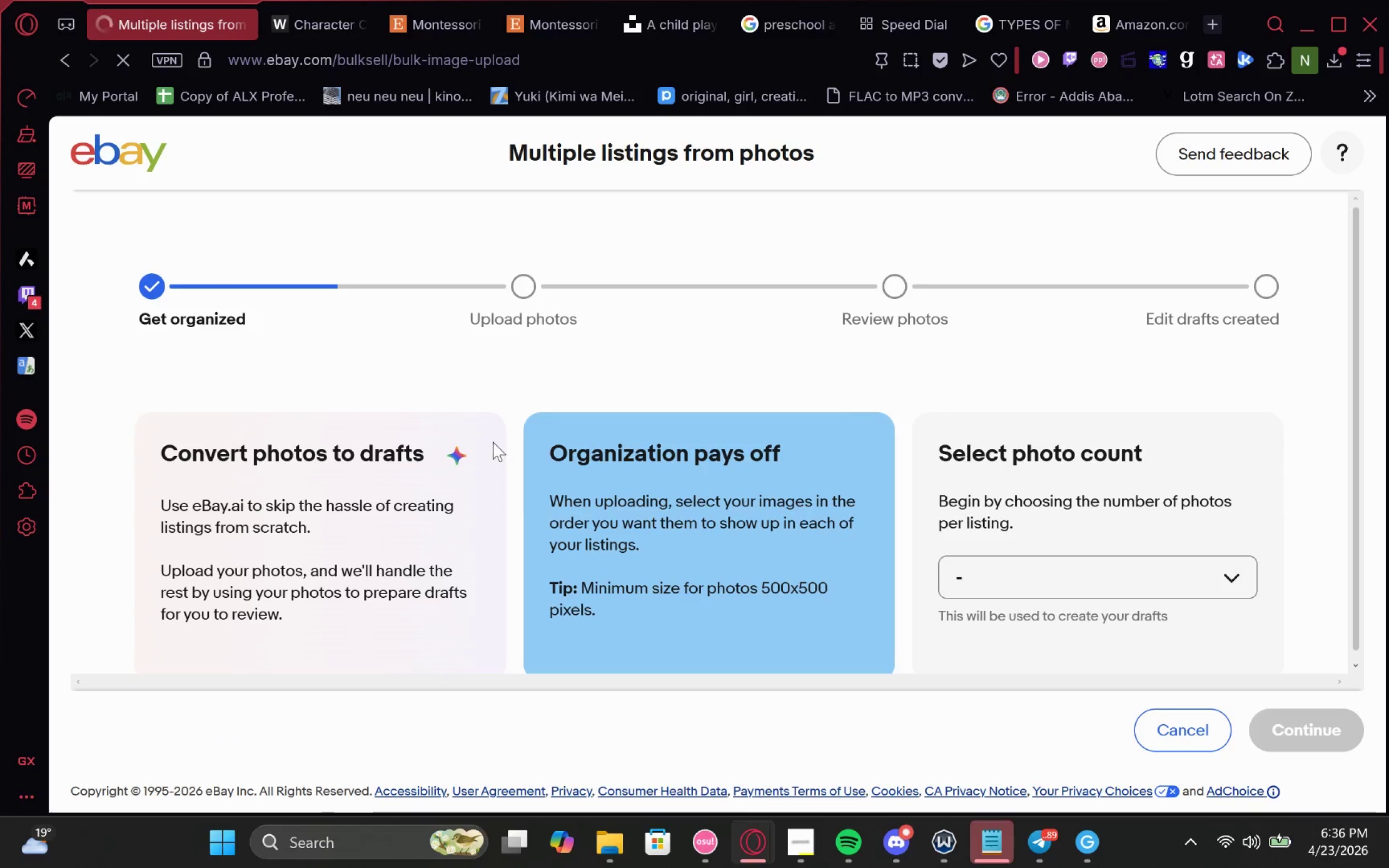 
left_click([1014, 574])
 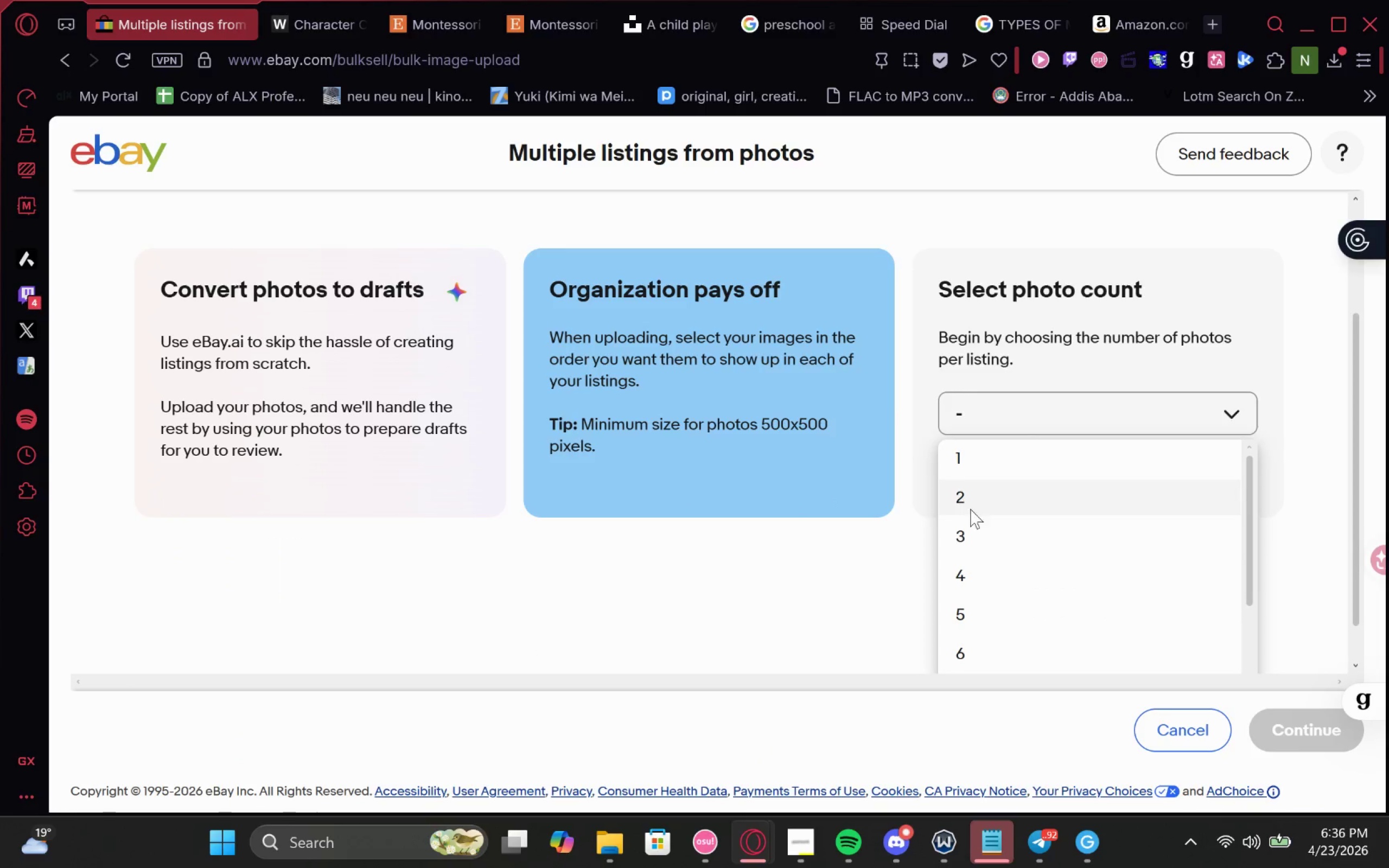 
left_click([974, 537])
 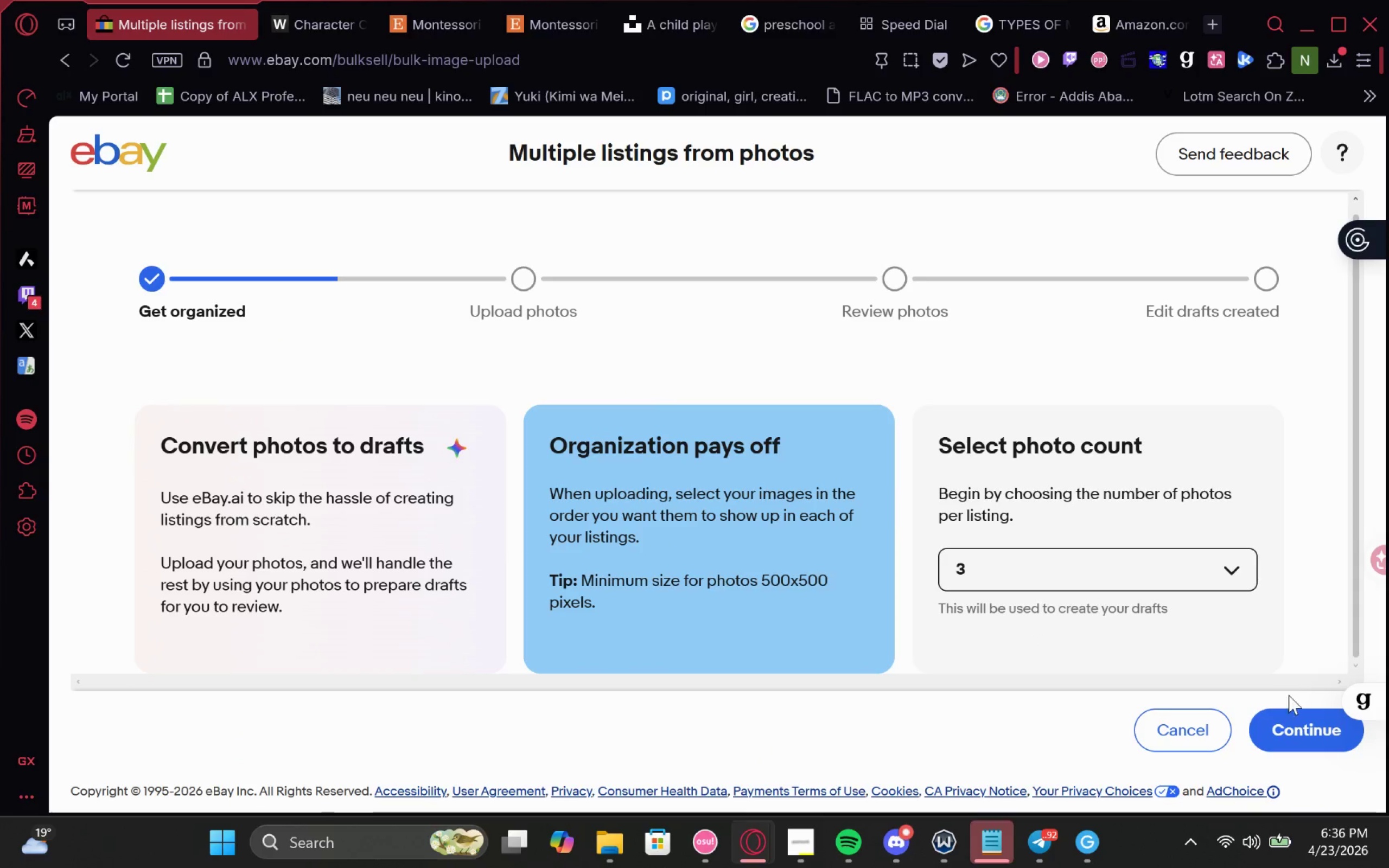 
left_click([1292, 717])
 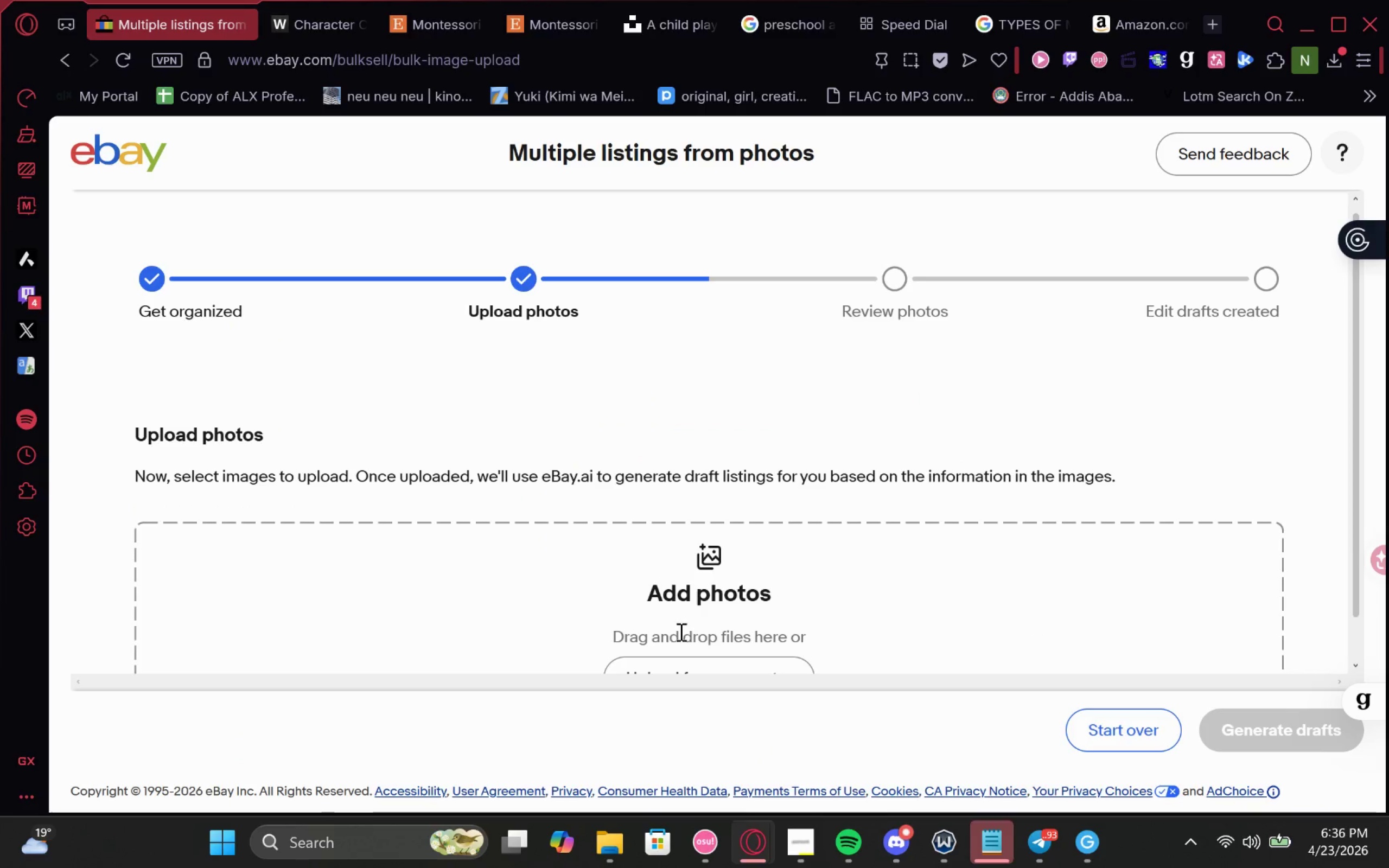 
left_click([675, 660])
 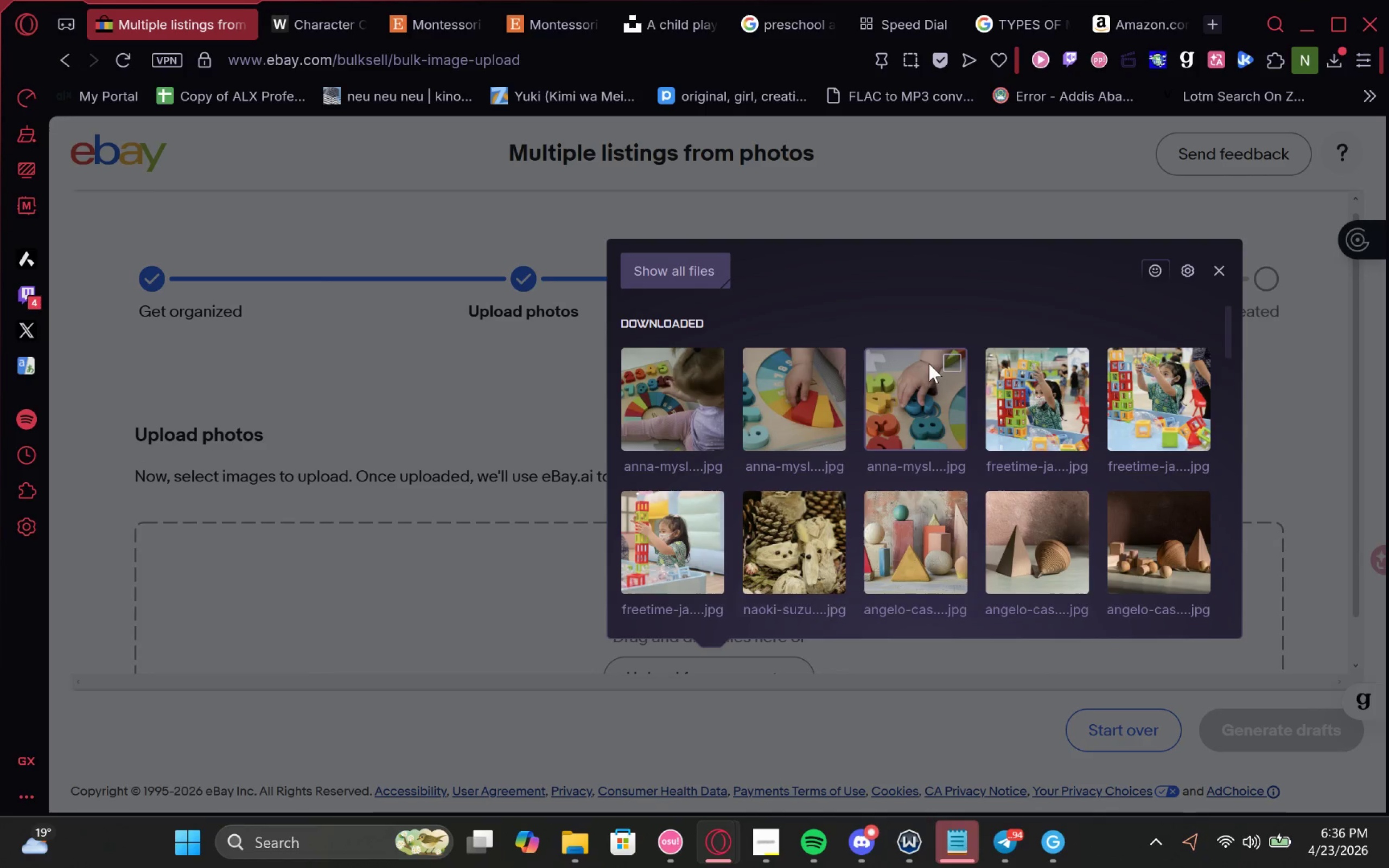 
left_click([944, 360])
 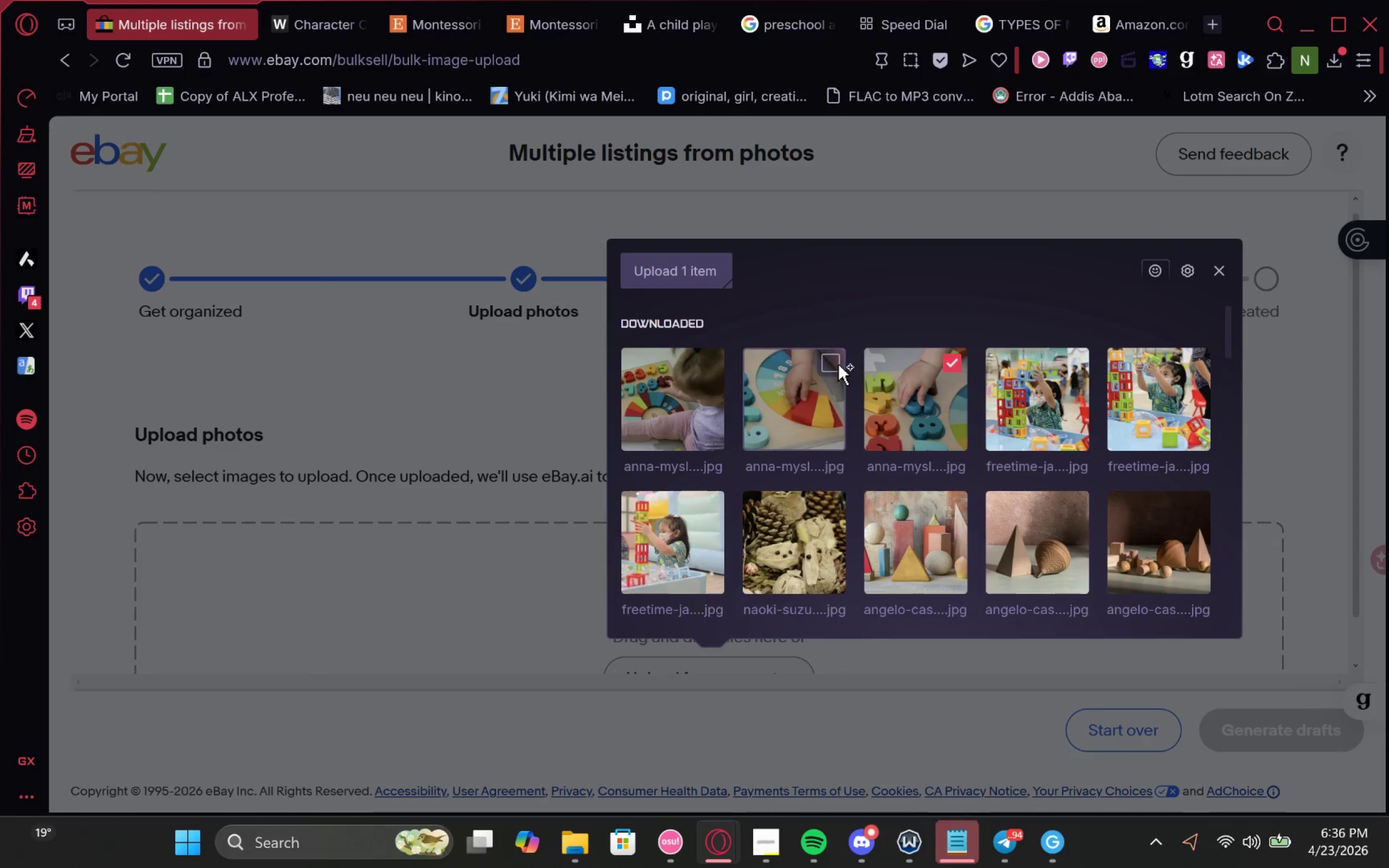 
left_click([832, 365])
 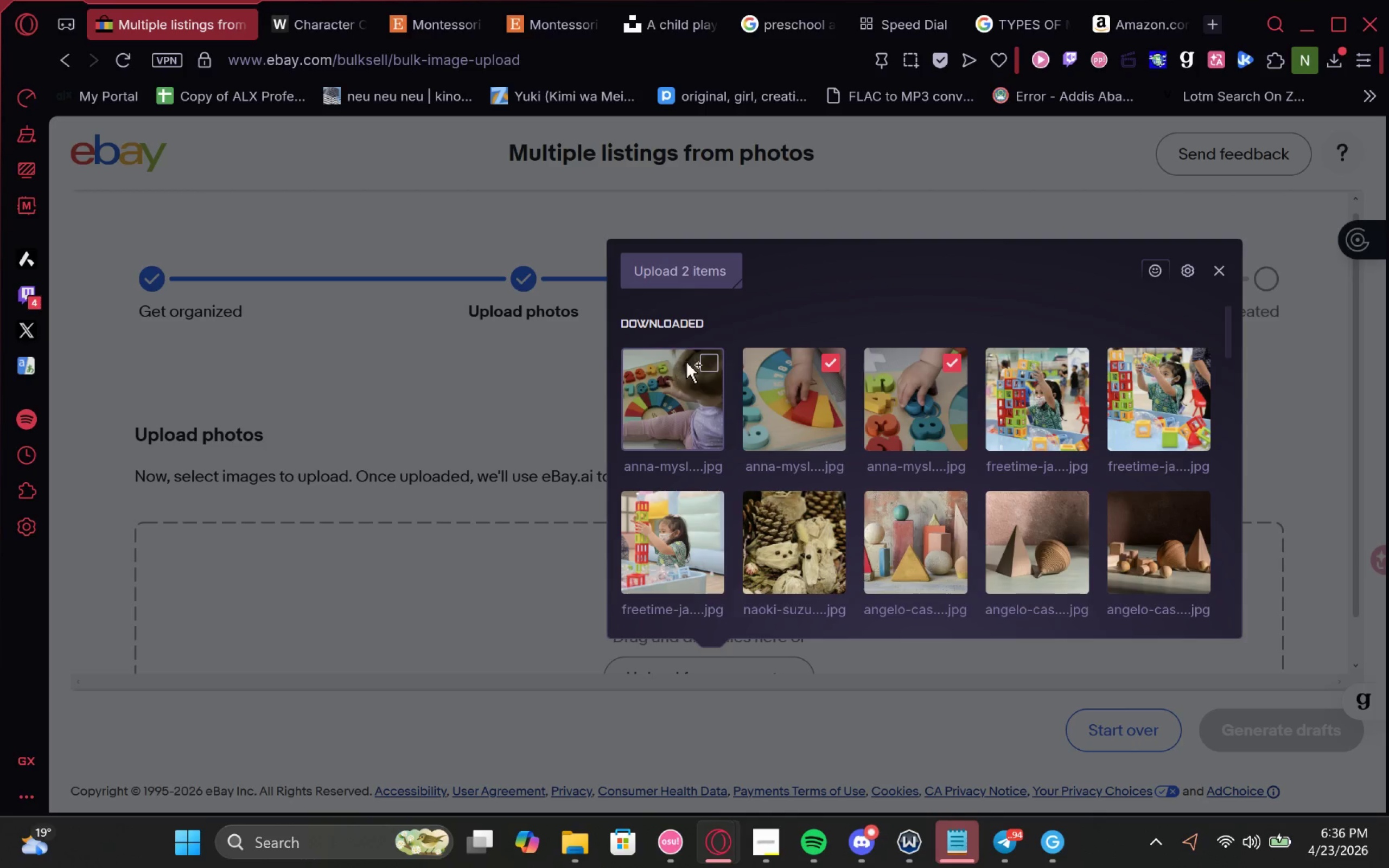 
left_click([709, 367])
 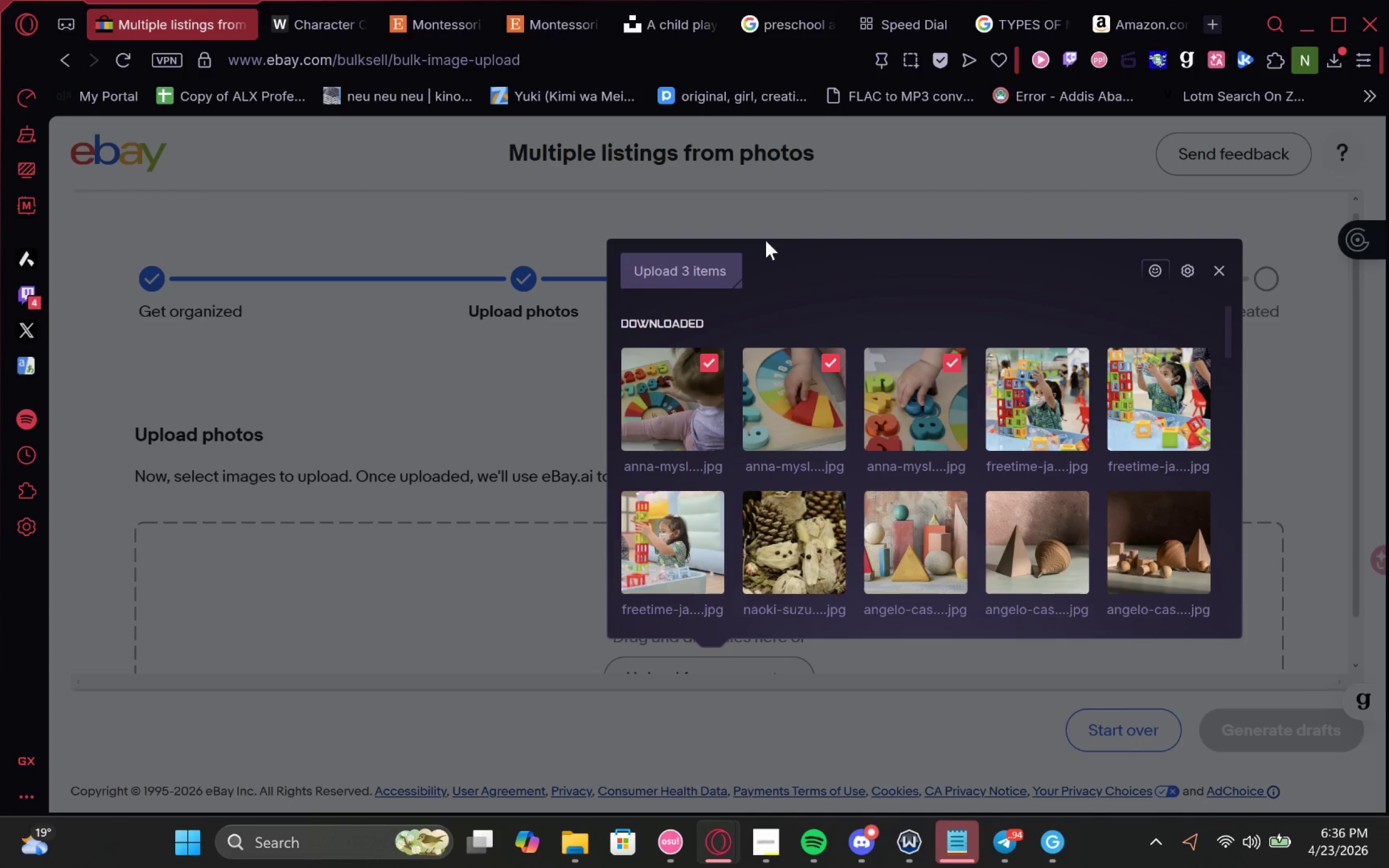 
left_click([704, 270])
 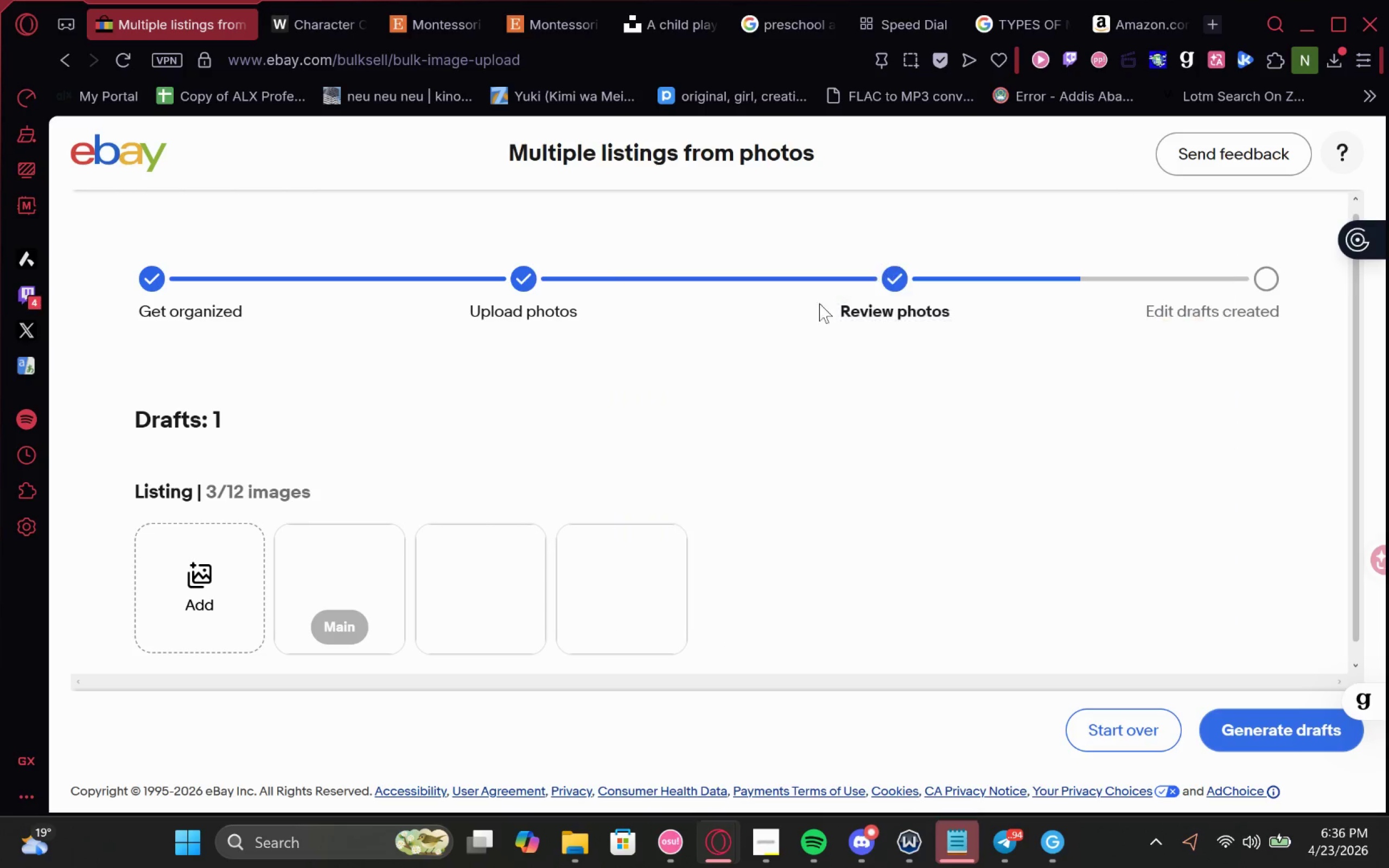 
scroll: coordinate [927, 392], scroll_direction: down, amount: 1.0
 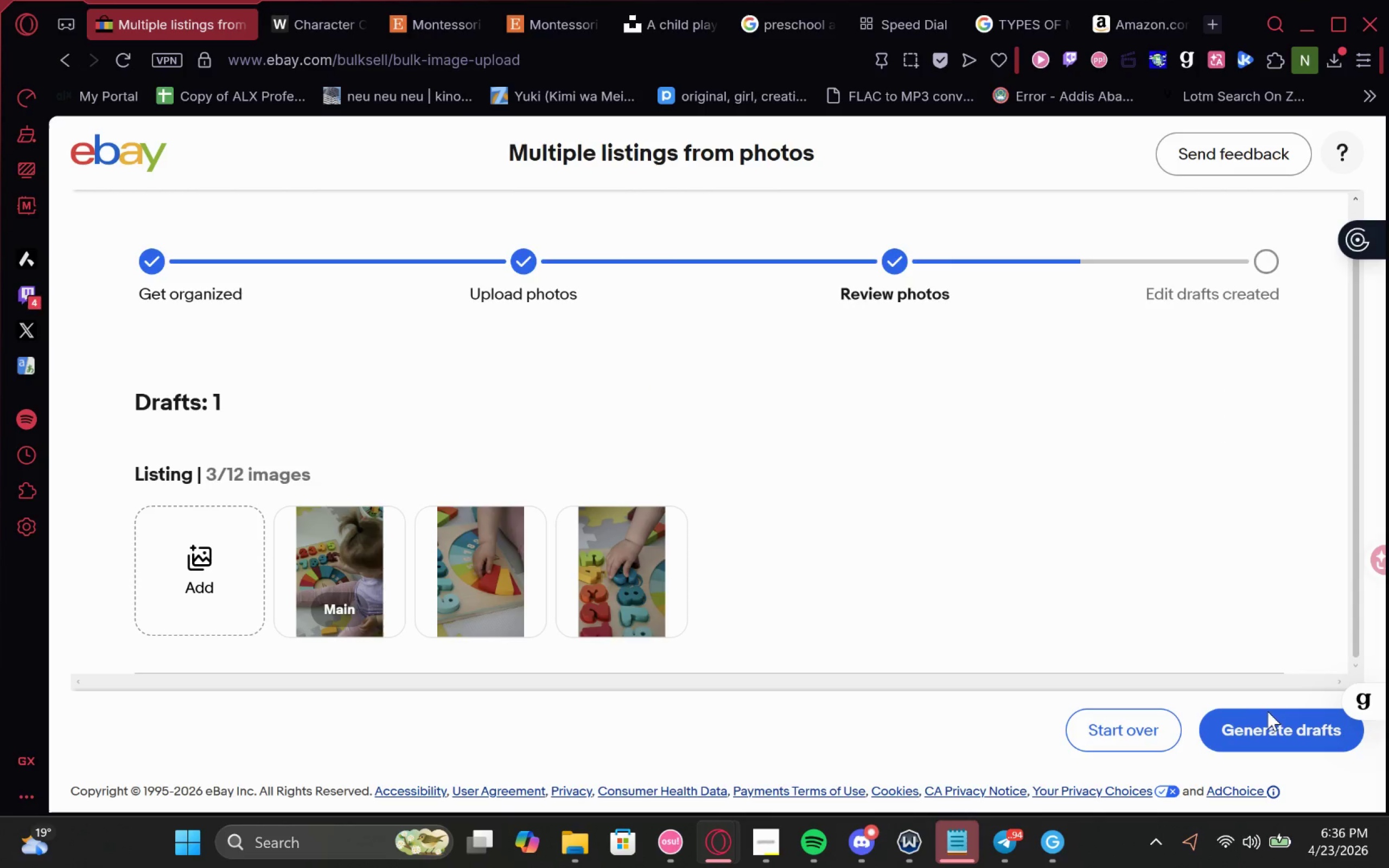 
left_click([1272, 725])
 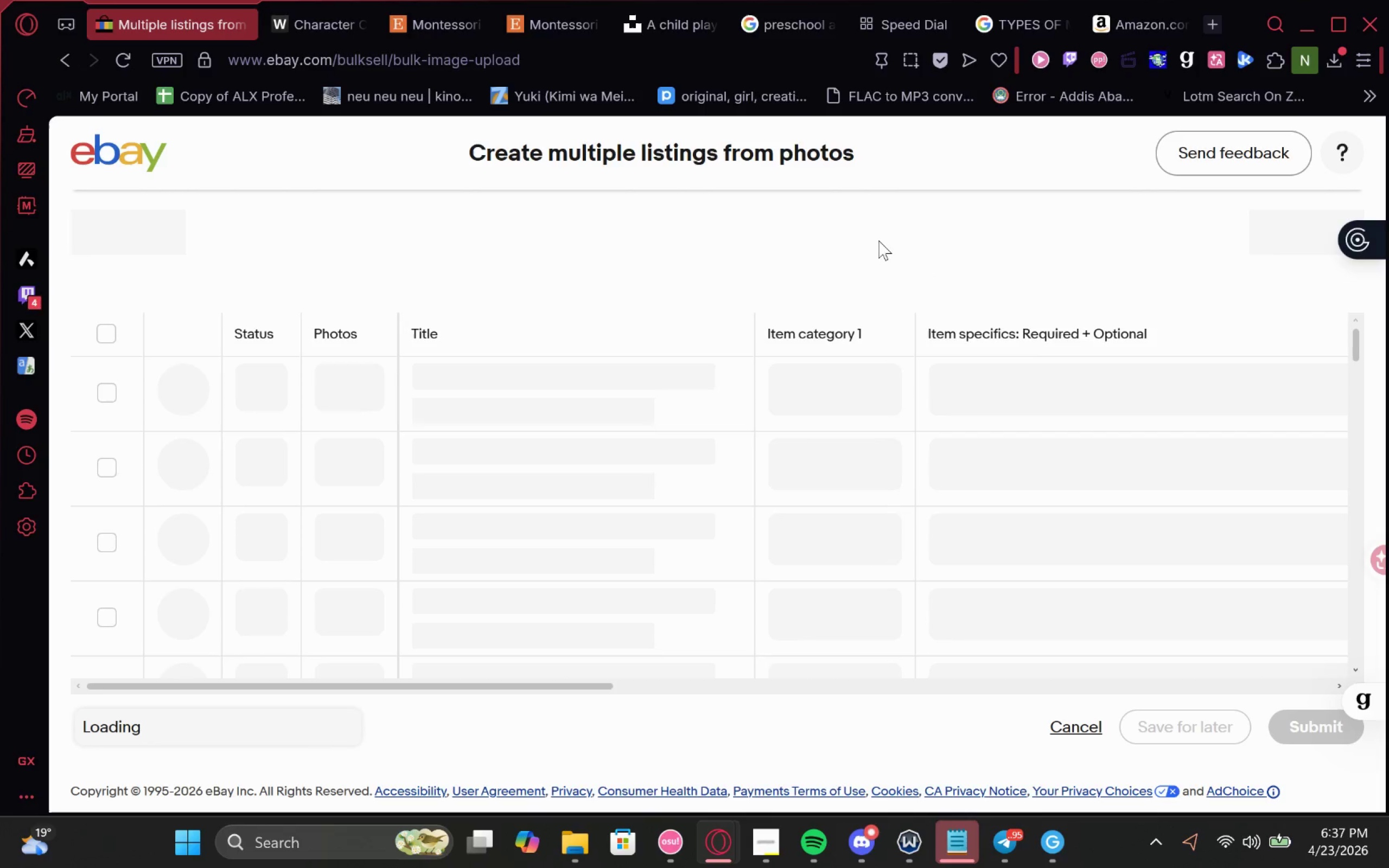 
wait(5.85)
 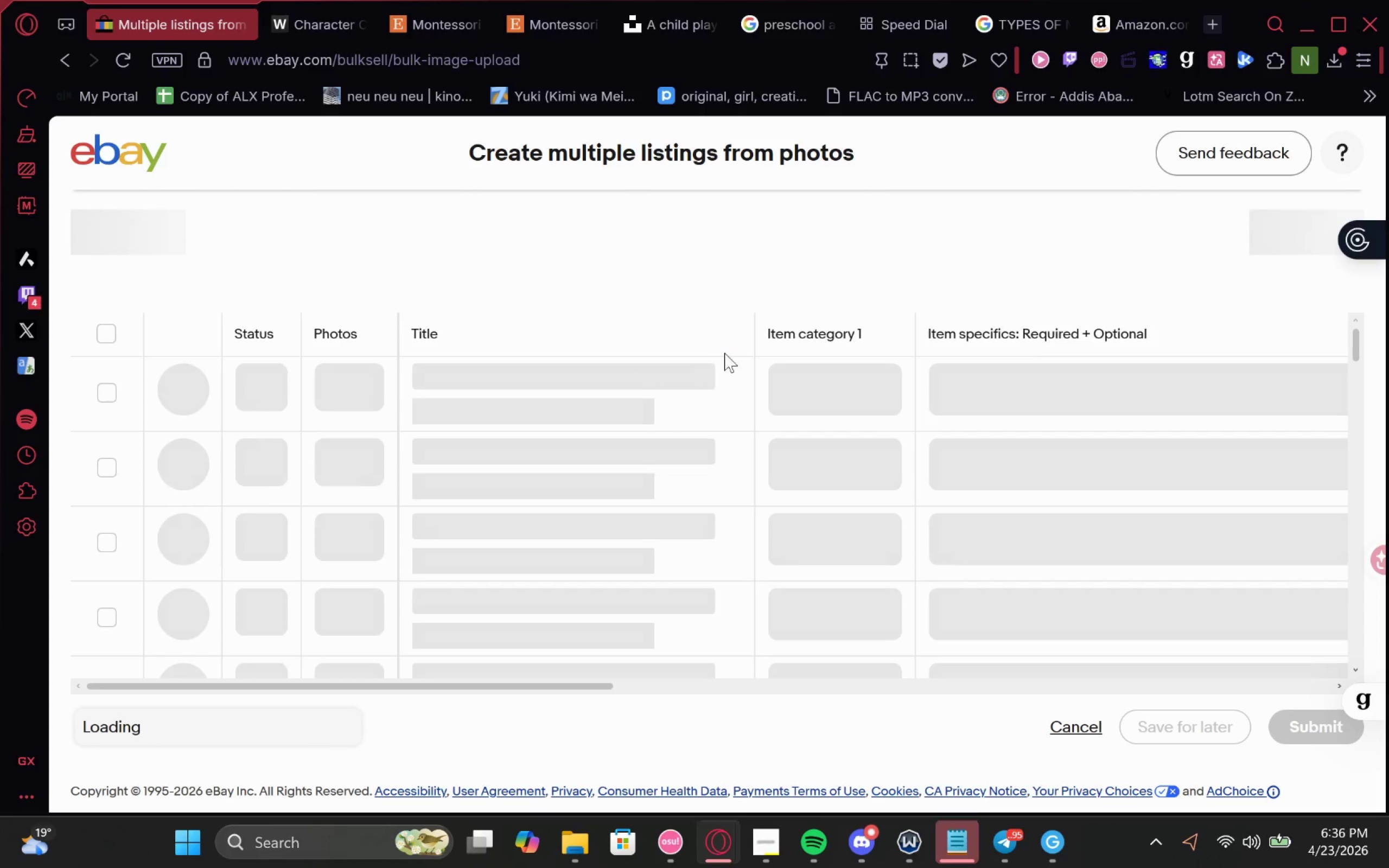 
mouse_move([773, 192])
 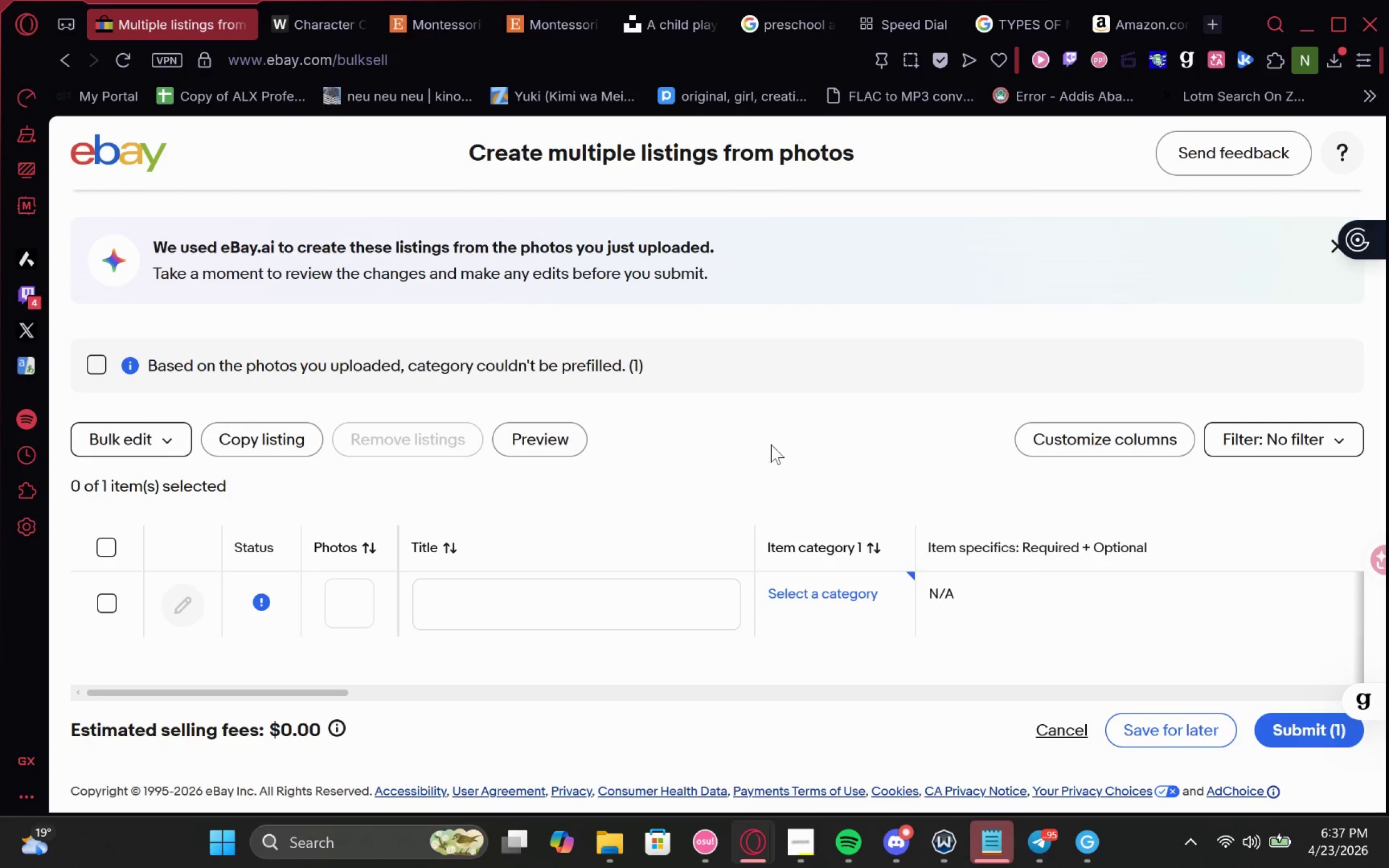 
scroll: coordinate [771, 444], scroll_direction: down, amount: 1.0
 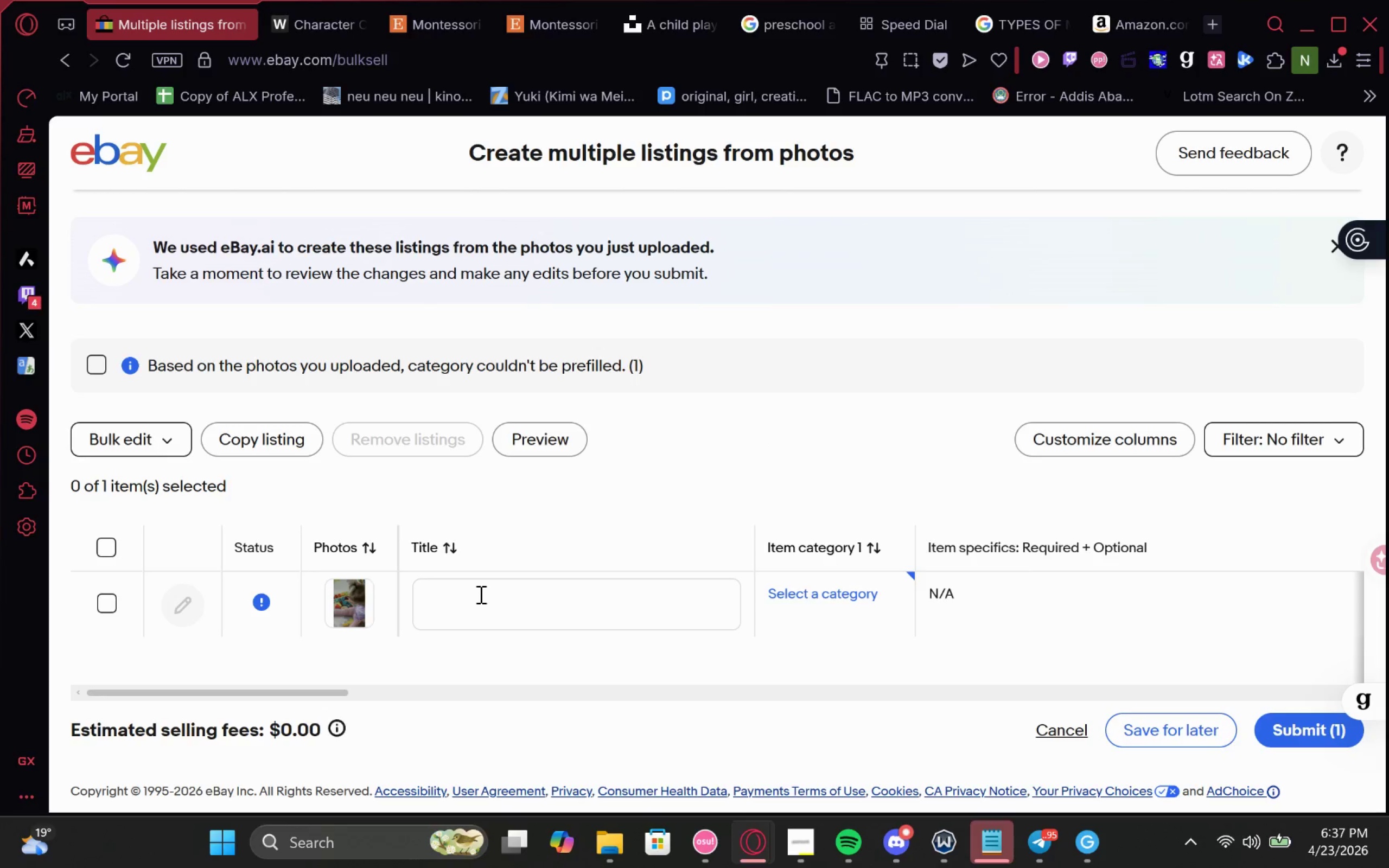 
left_click([477, 606])
 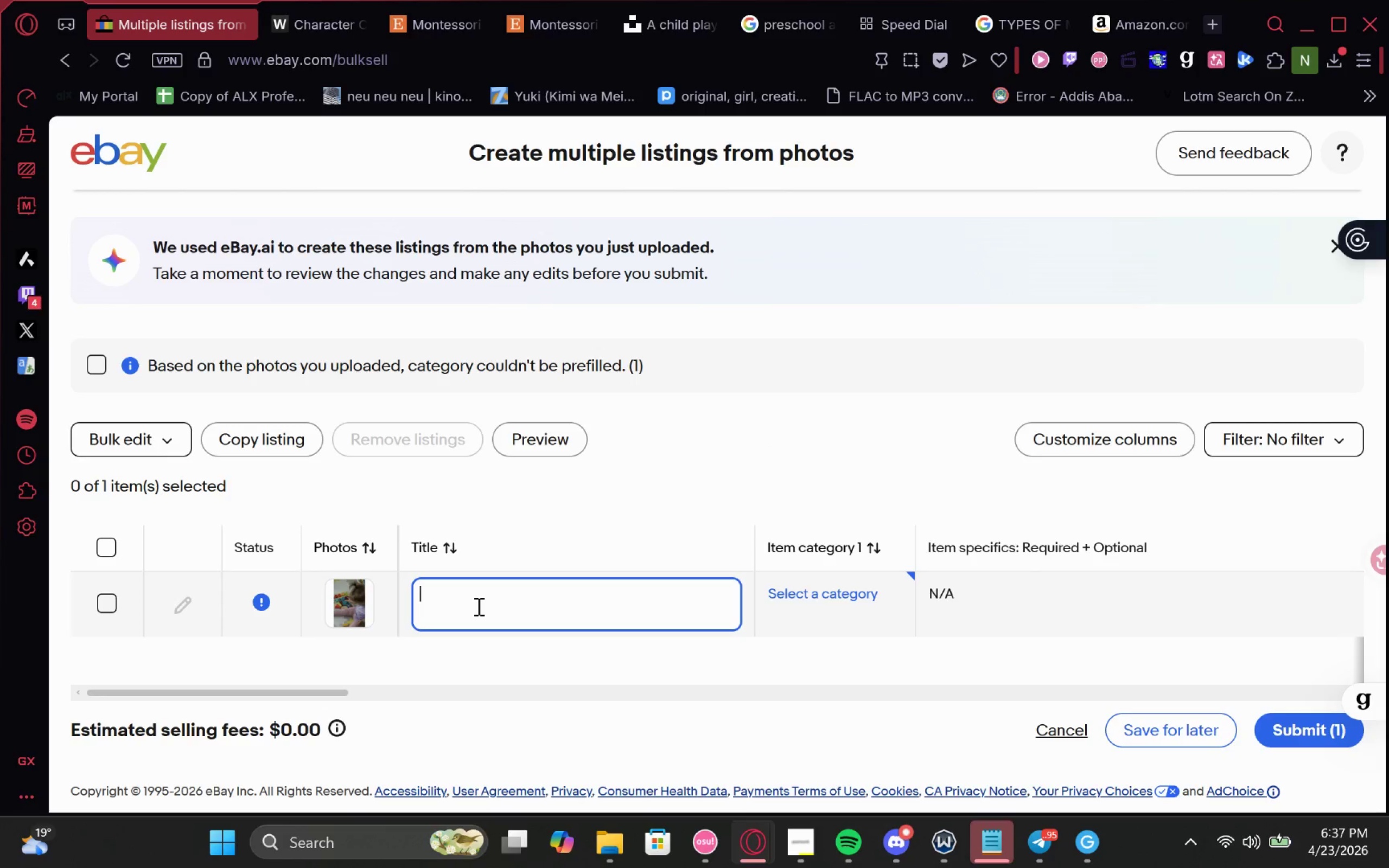 
key(Control+V)
 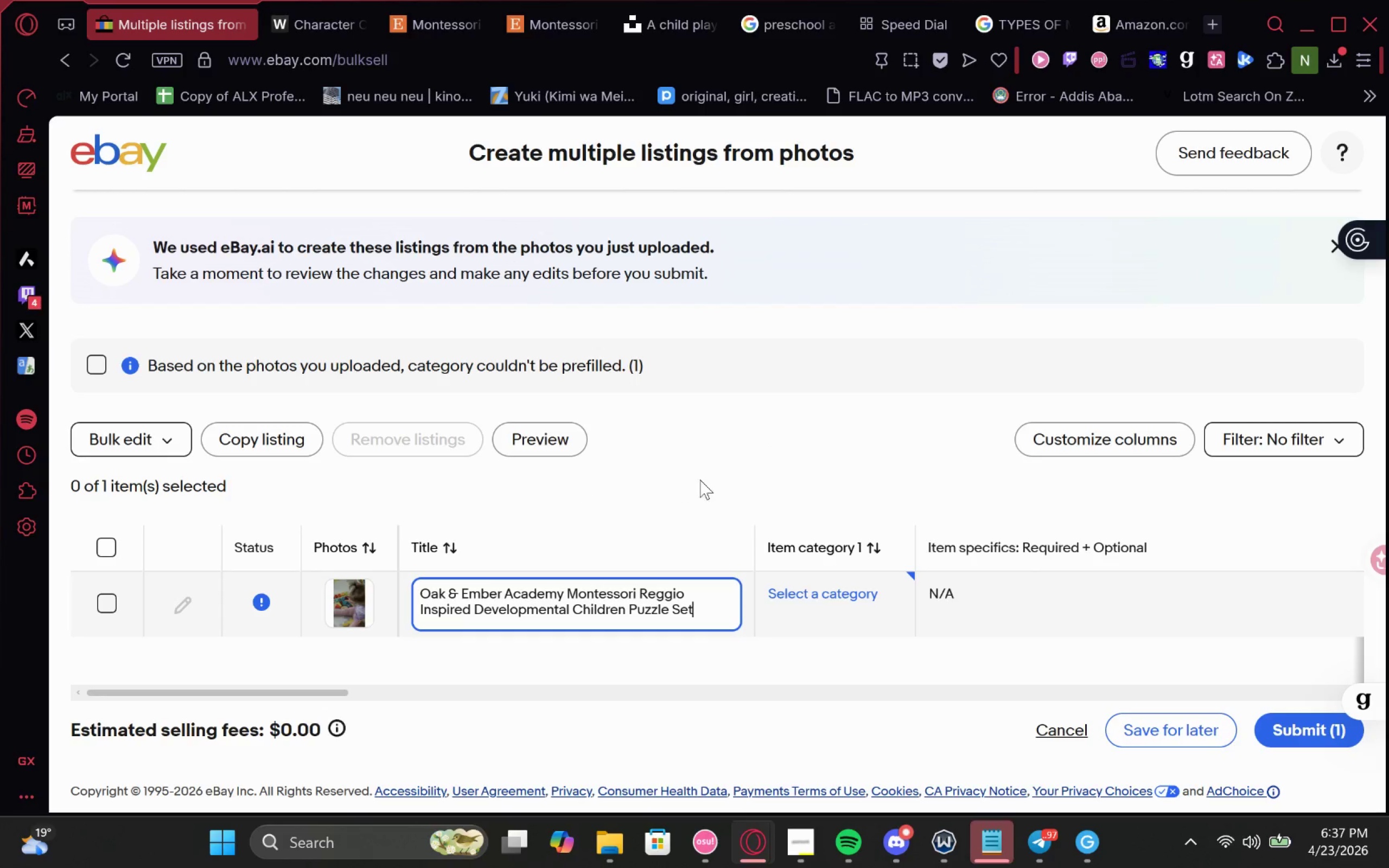 
left_click([810, 591])
 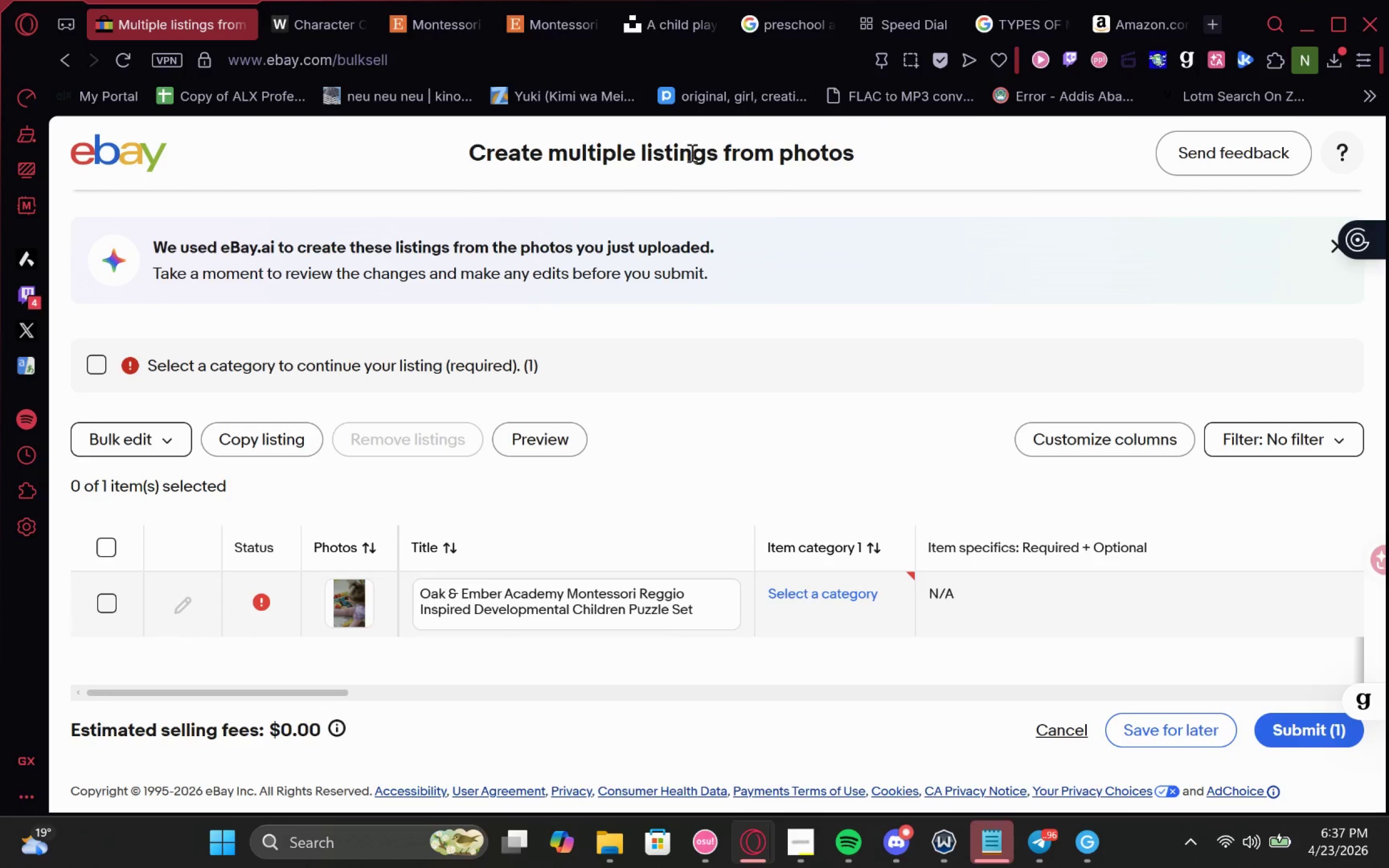 
left_click([838, 605])
 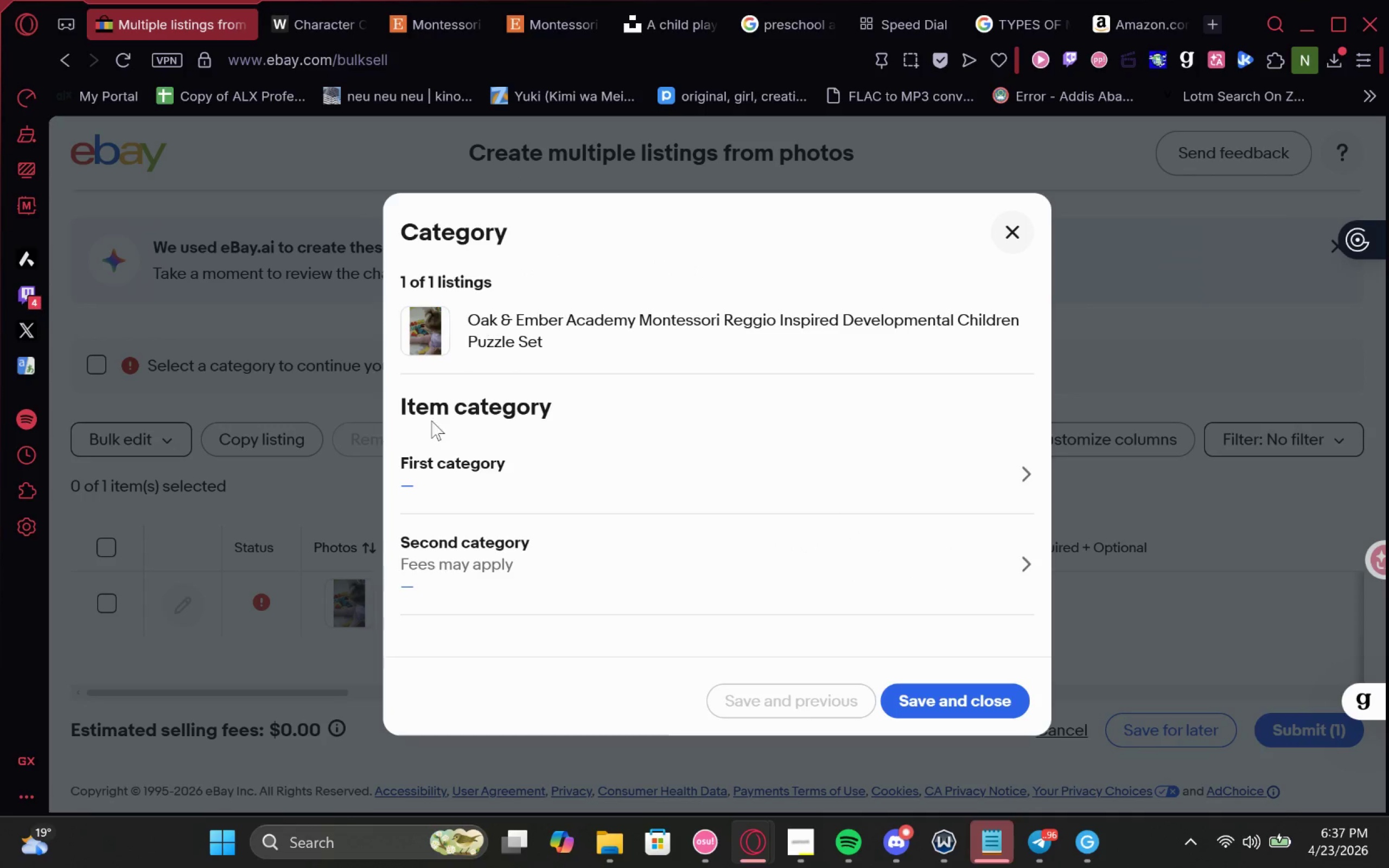 
left_click([517, 476])
 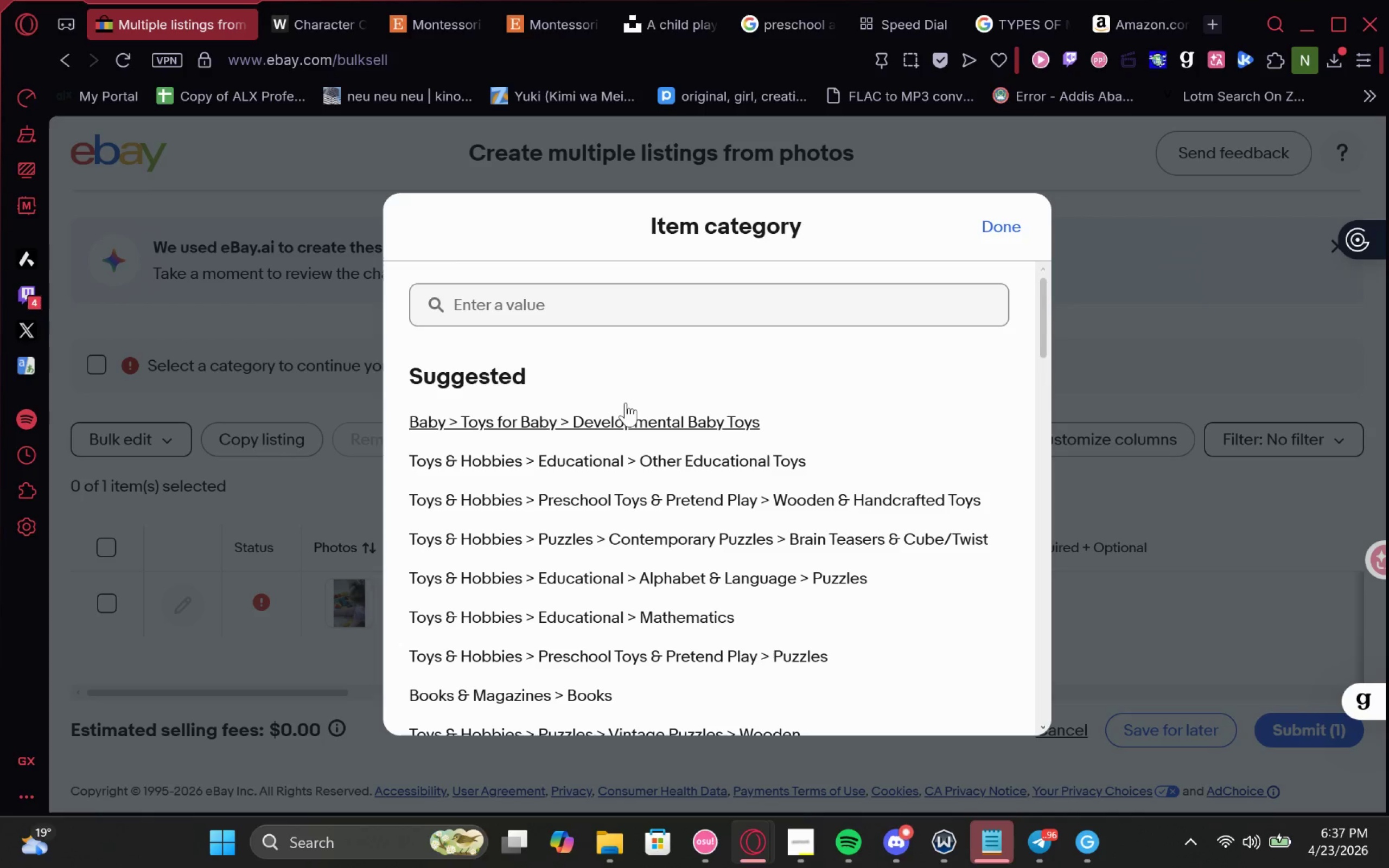 
left_click([625, 407])
 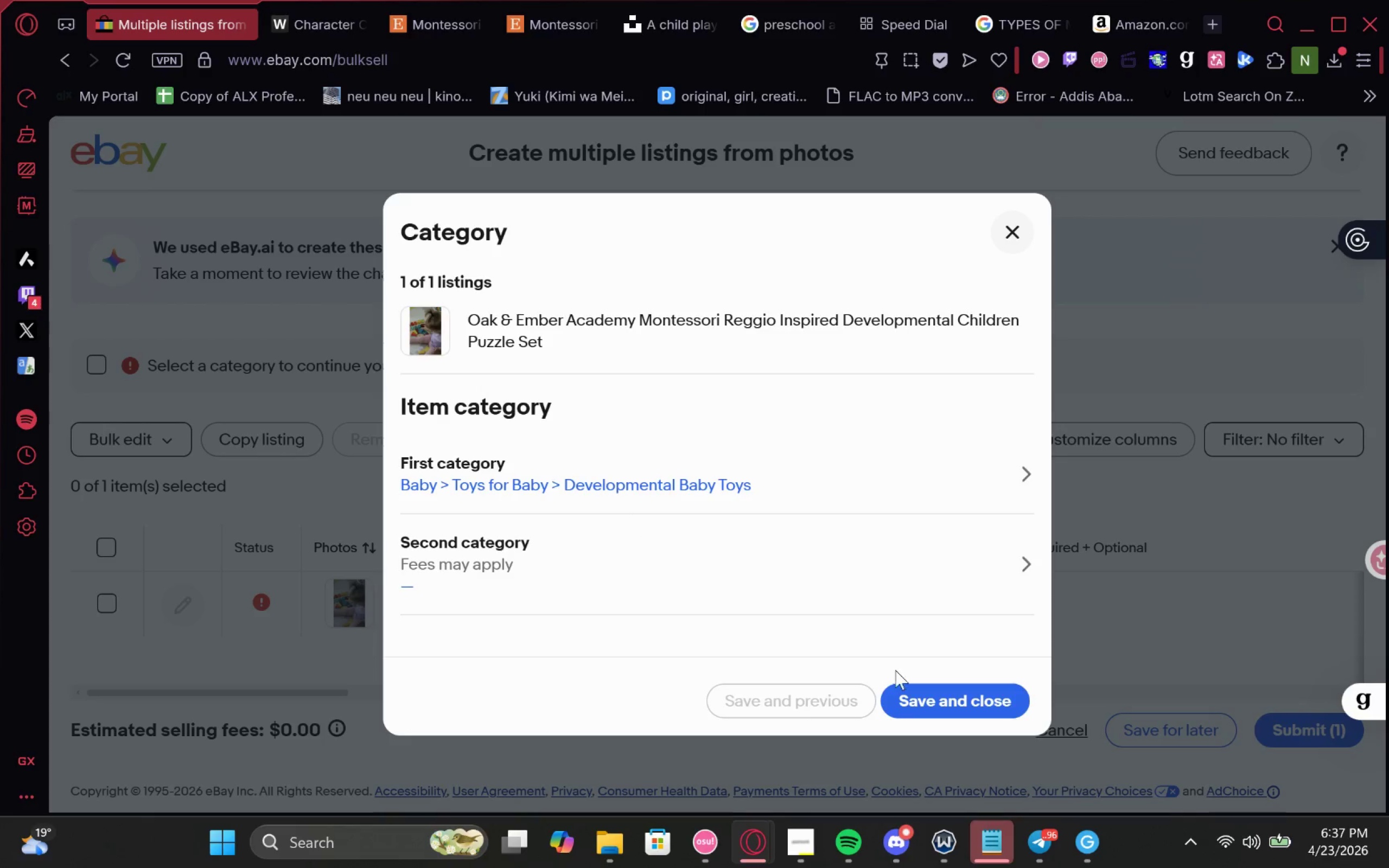 
left_click([921, 714])
 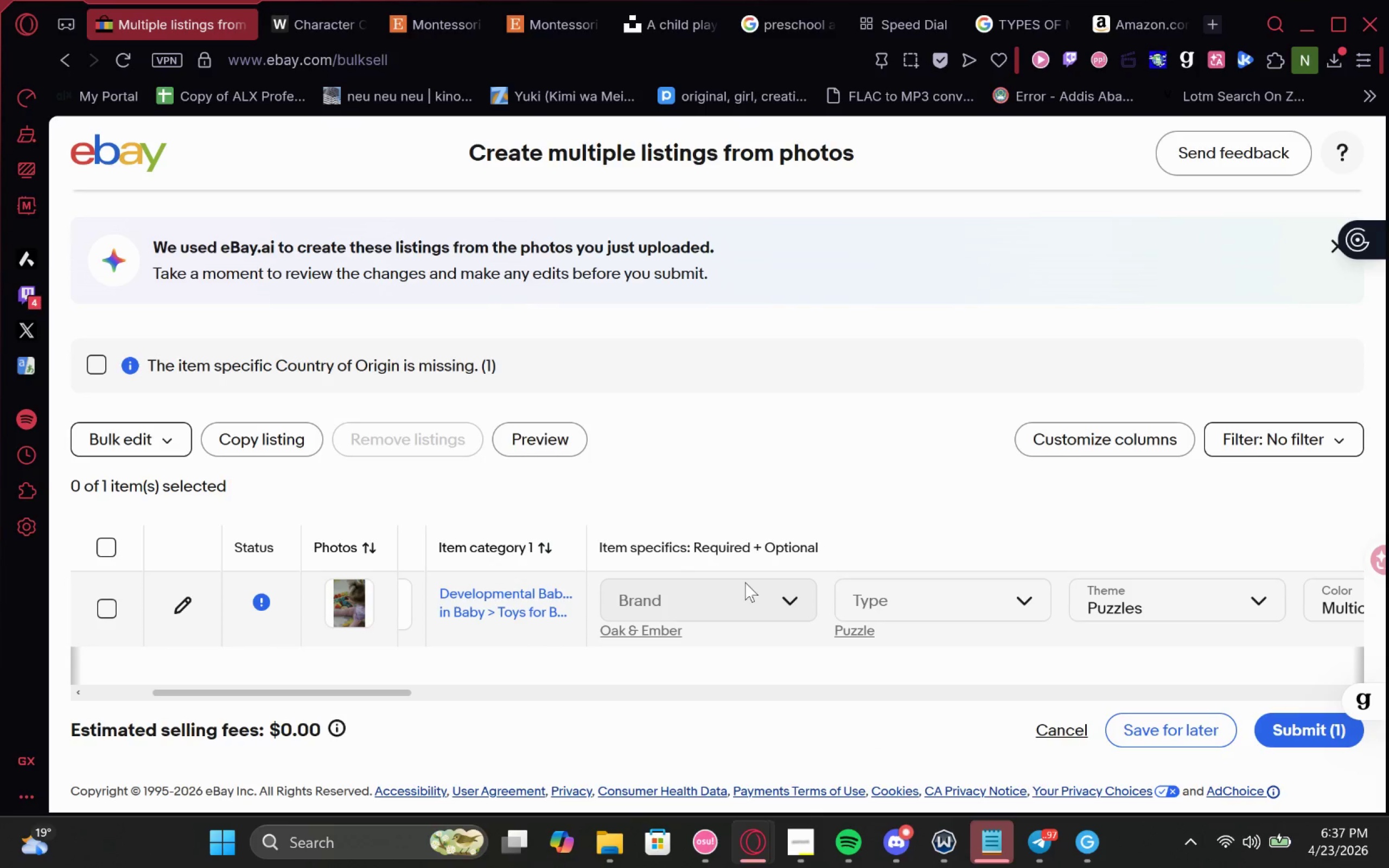 
left_click([664, 634])
 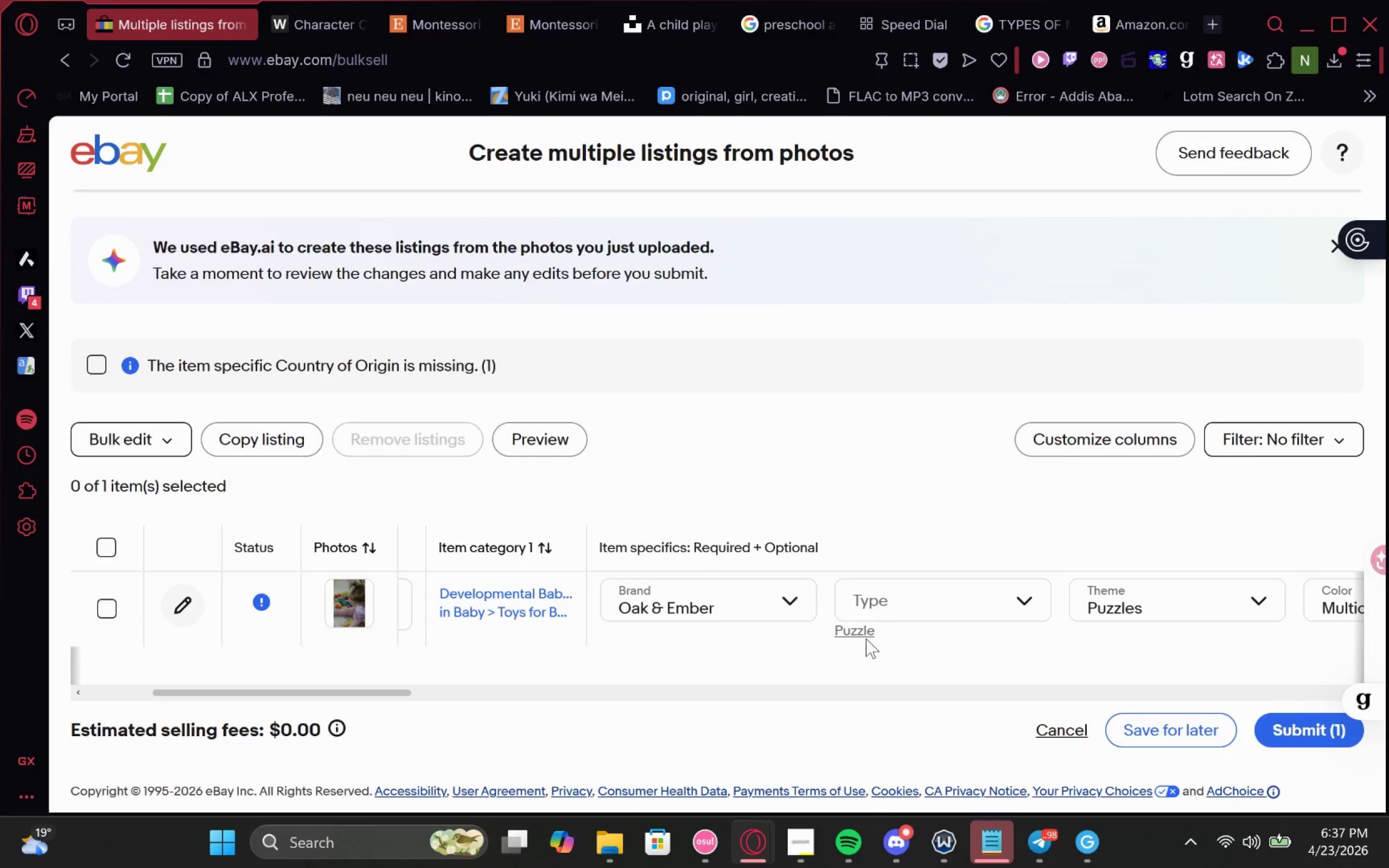 
left_click([863, 627])
 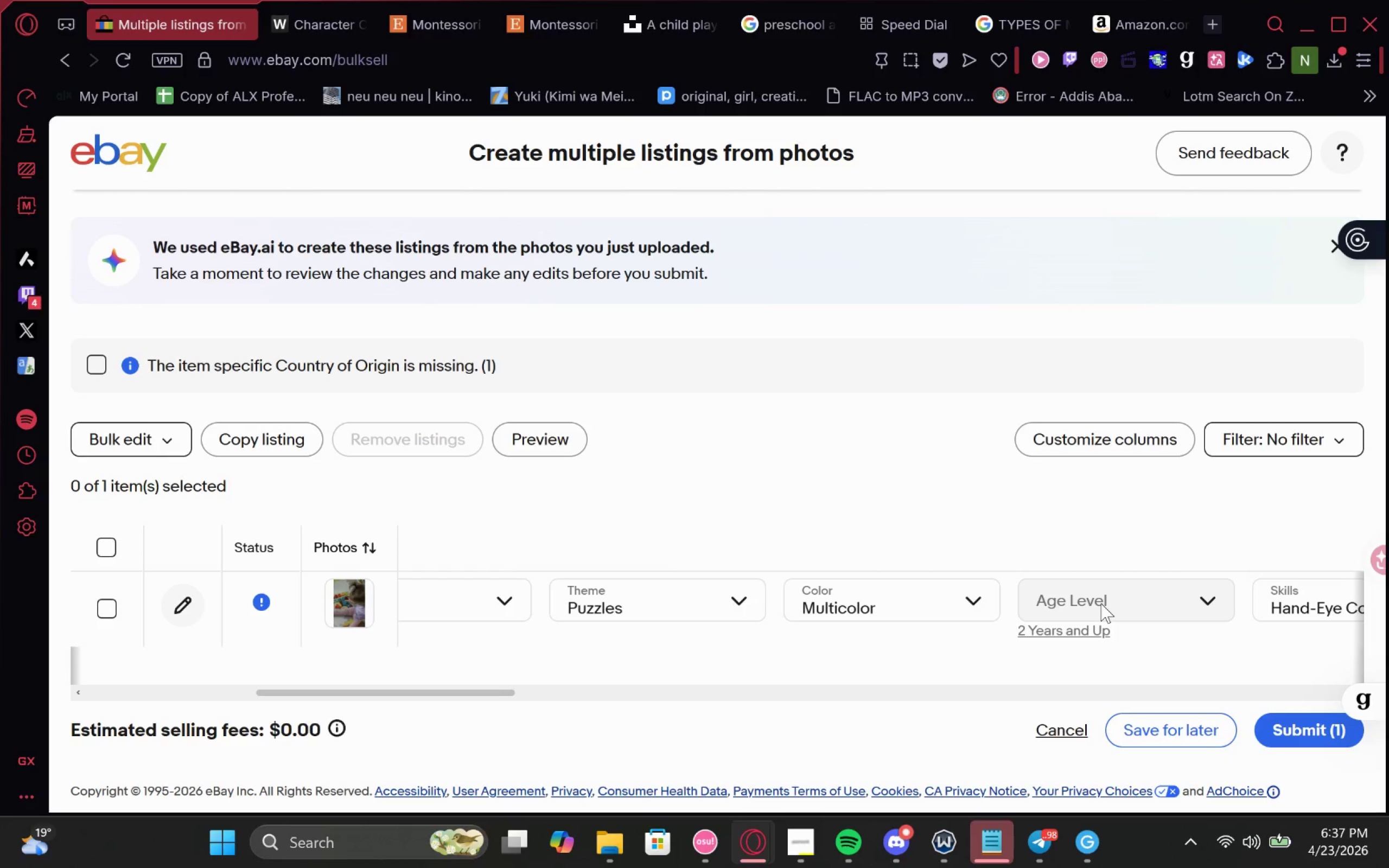 
wait(5.27)
 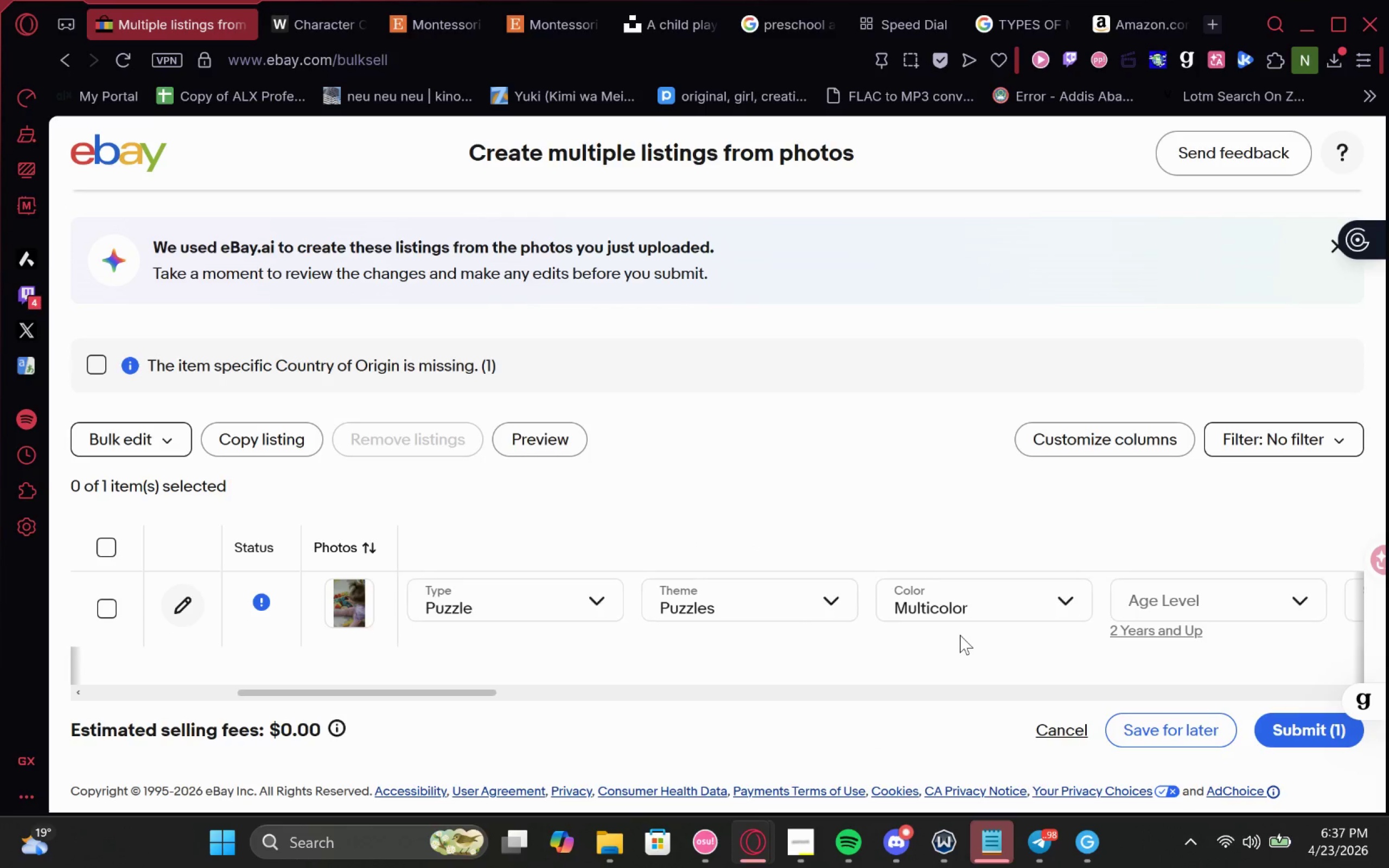 
left_click([1080, 637])
 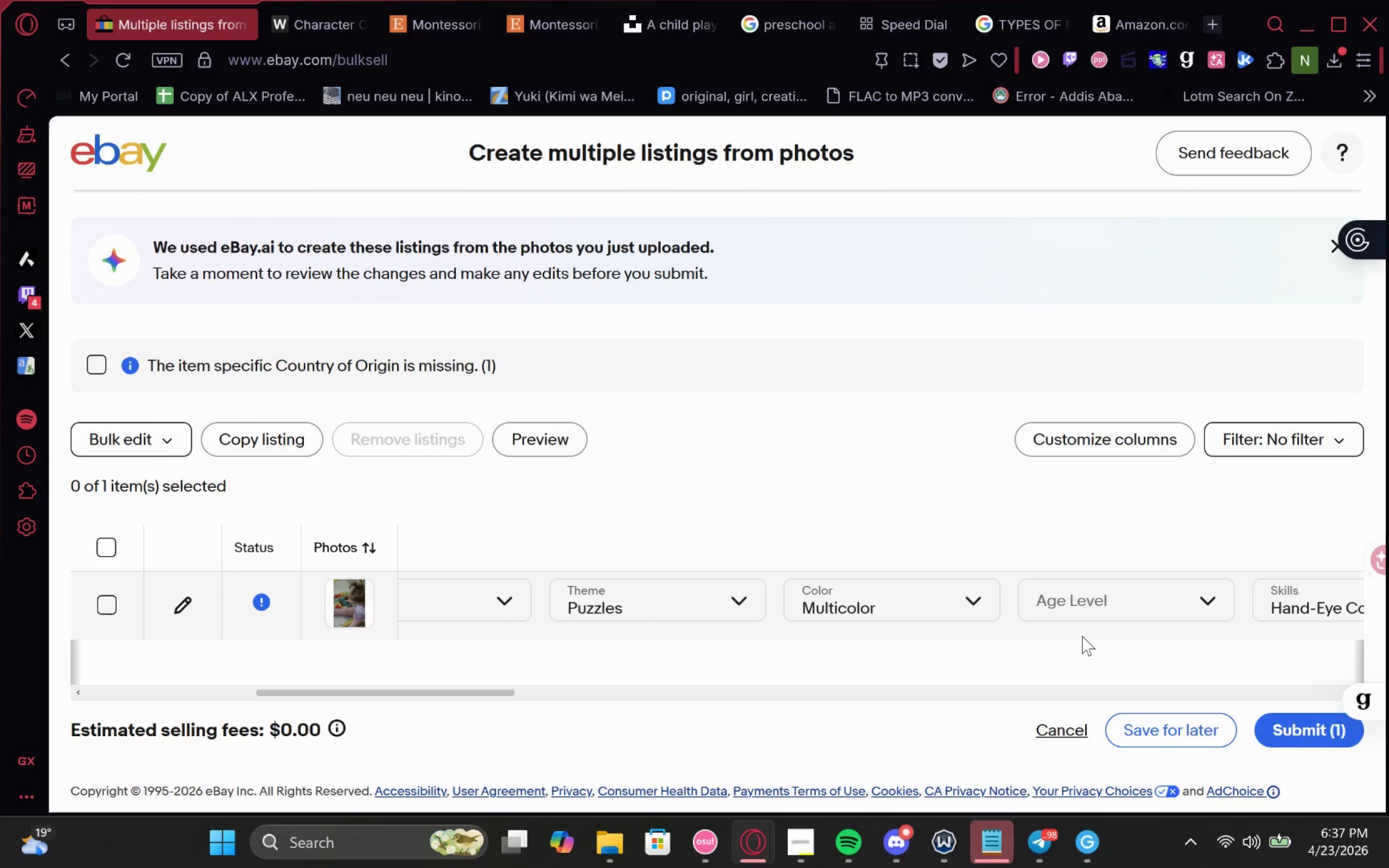 
left_click([1097, 608])
 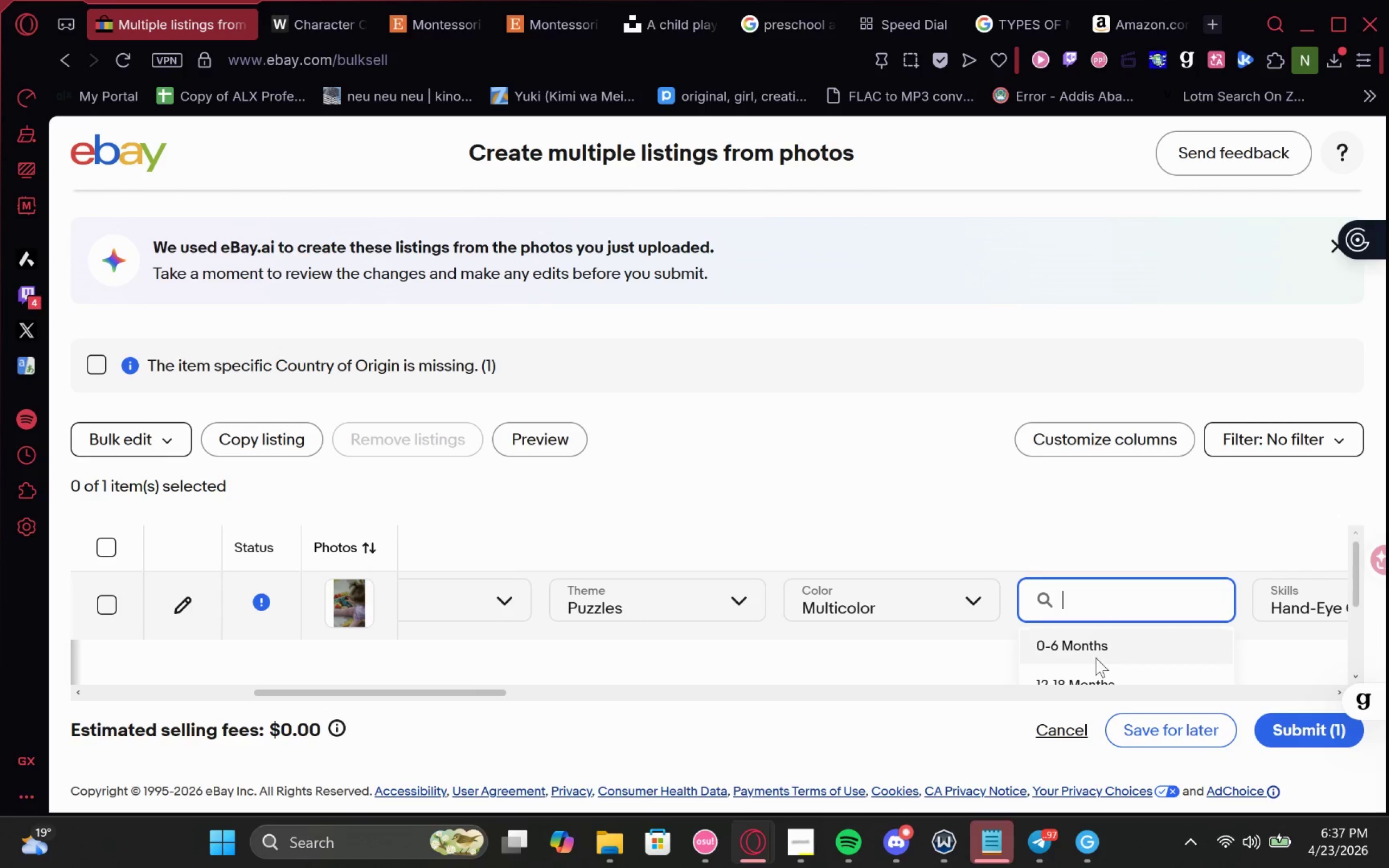 
scroll: coordinate [1095, 658], scroll_direction: down, amount: 1.0
 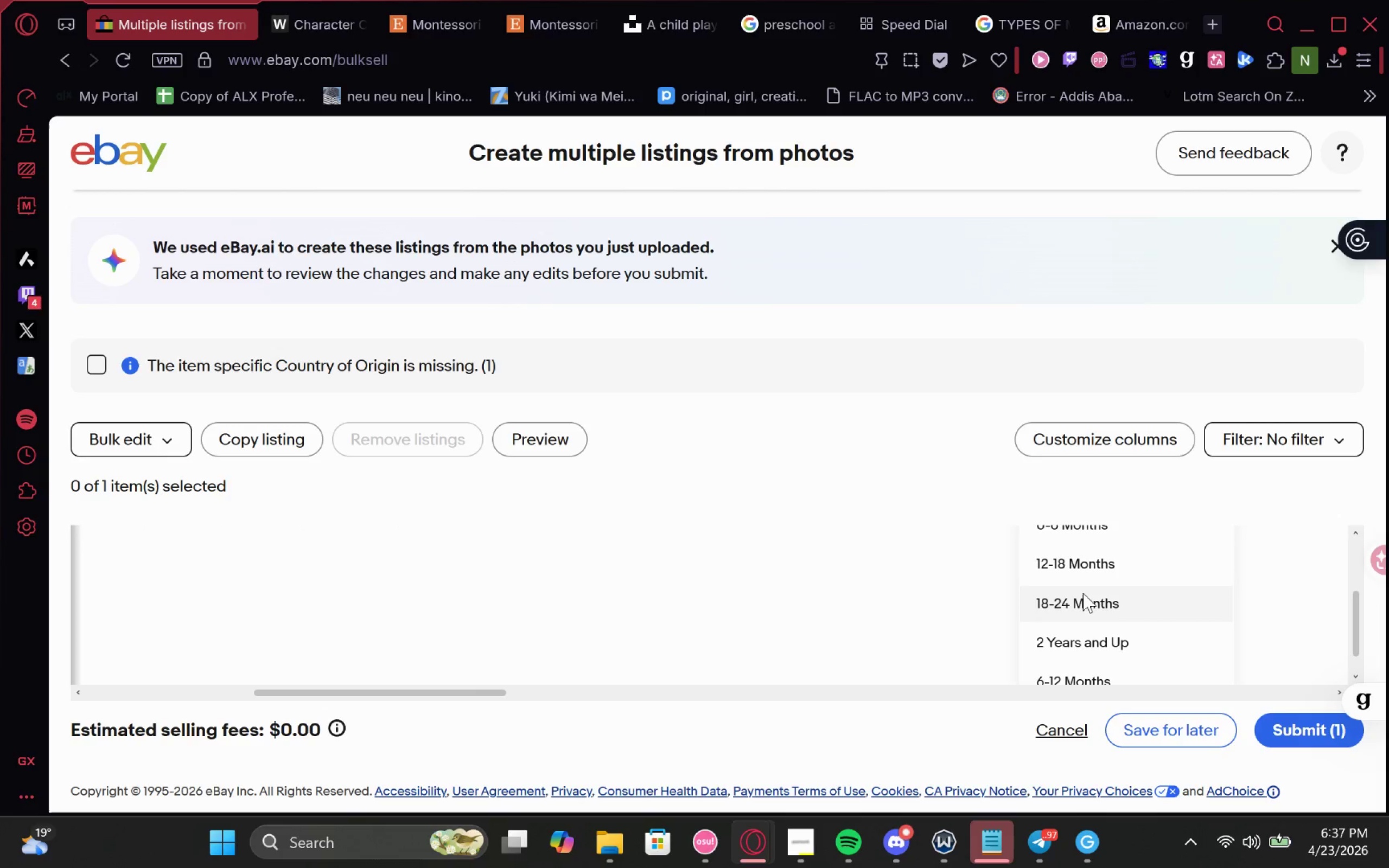 
left_click([1074, 630])
 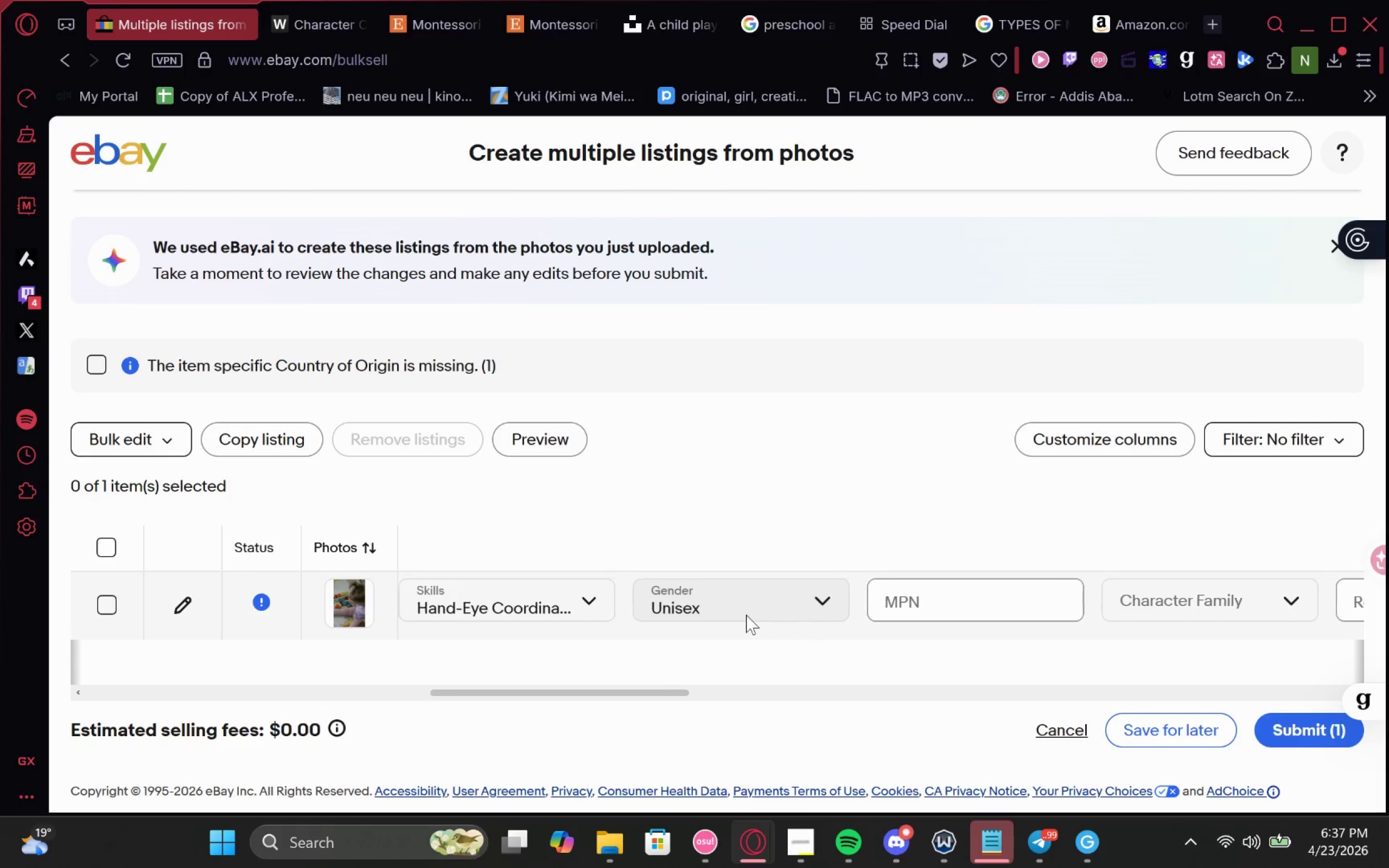 
left_click([634, 600])
 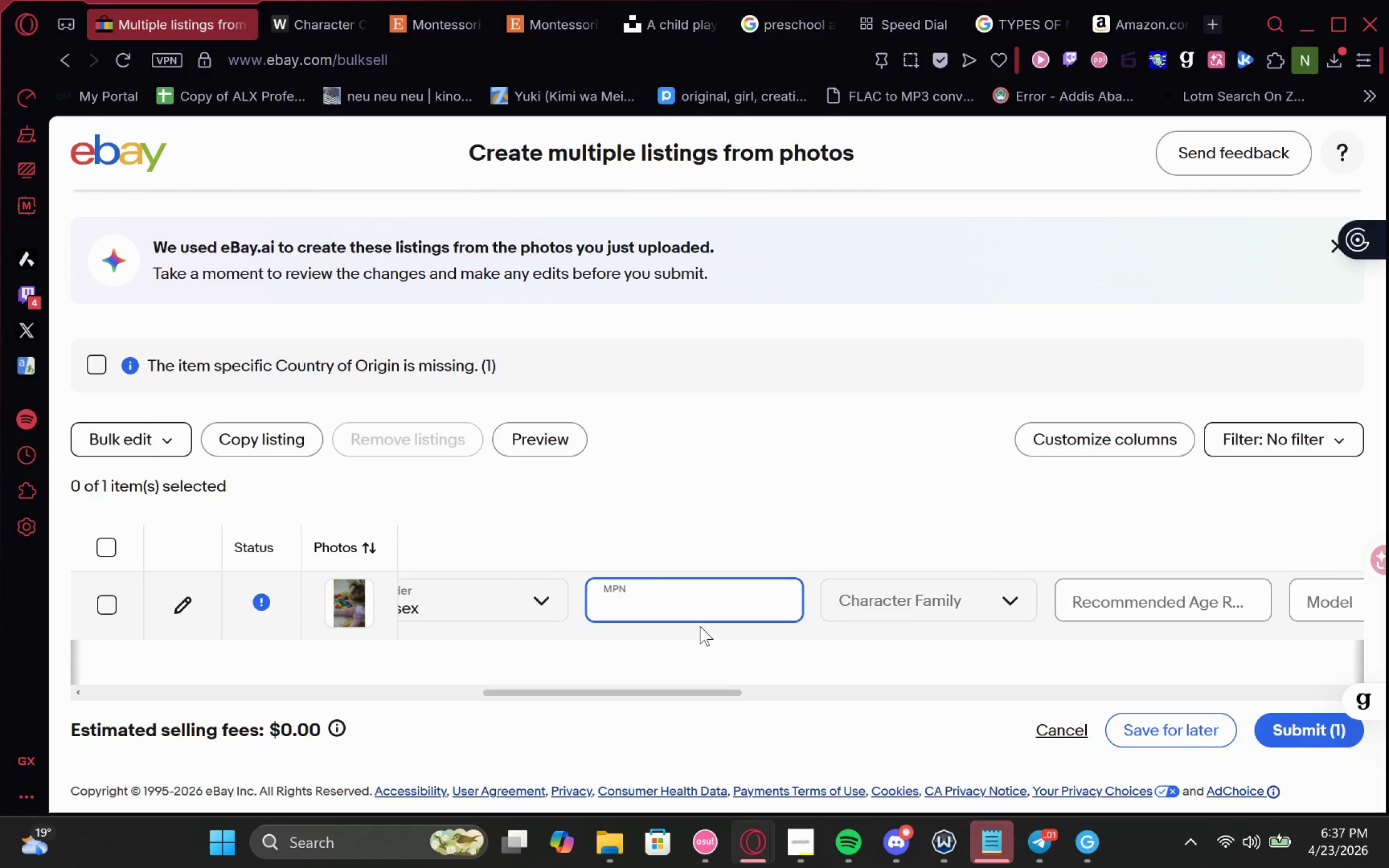 
key(Shift+O)
 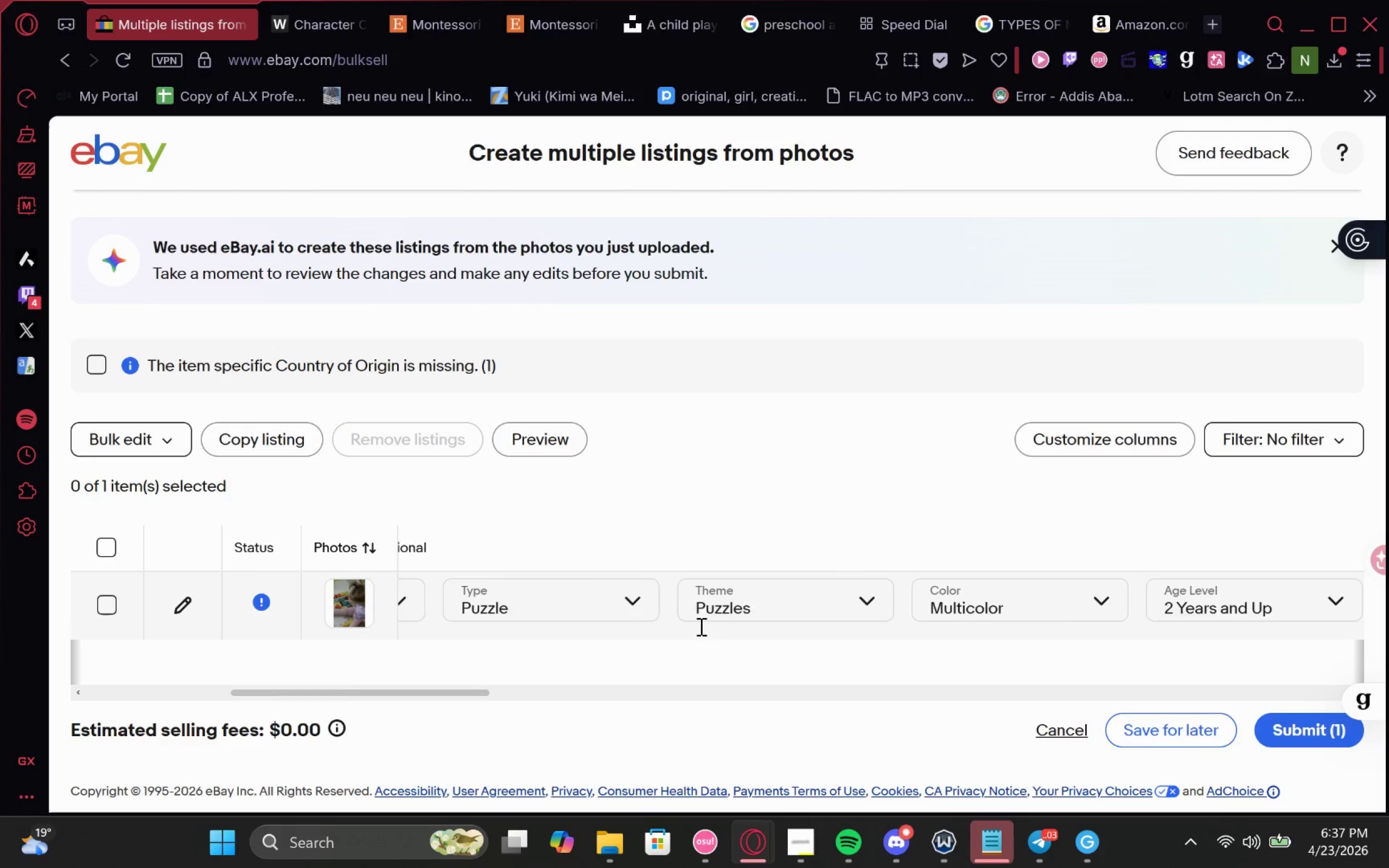 
wait(6.48)
 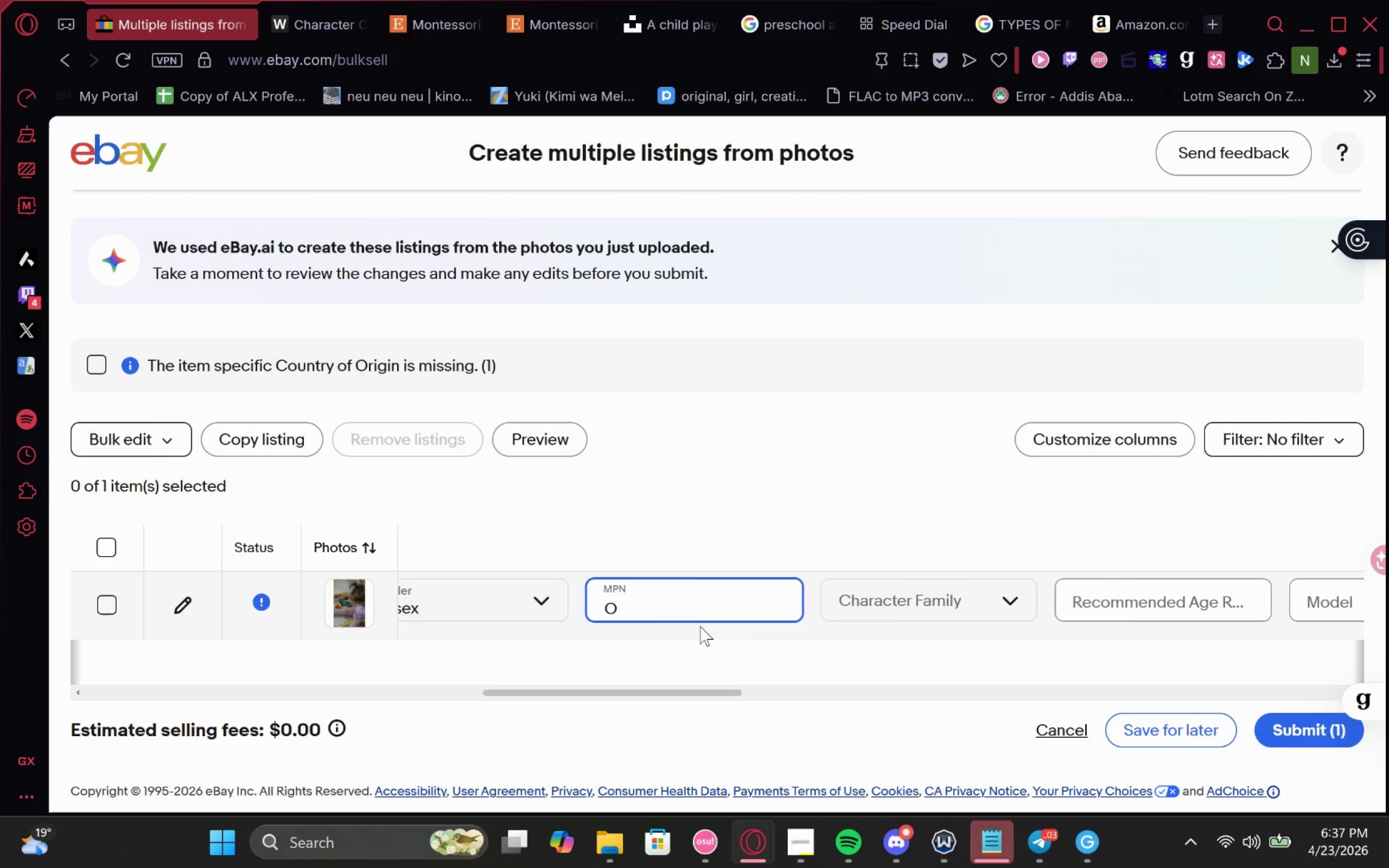 
key(E)
 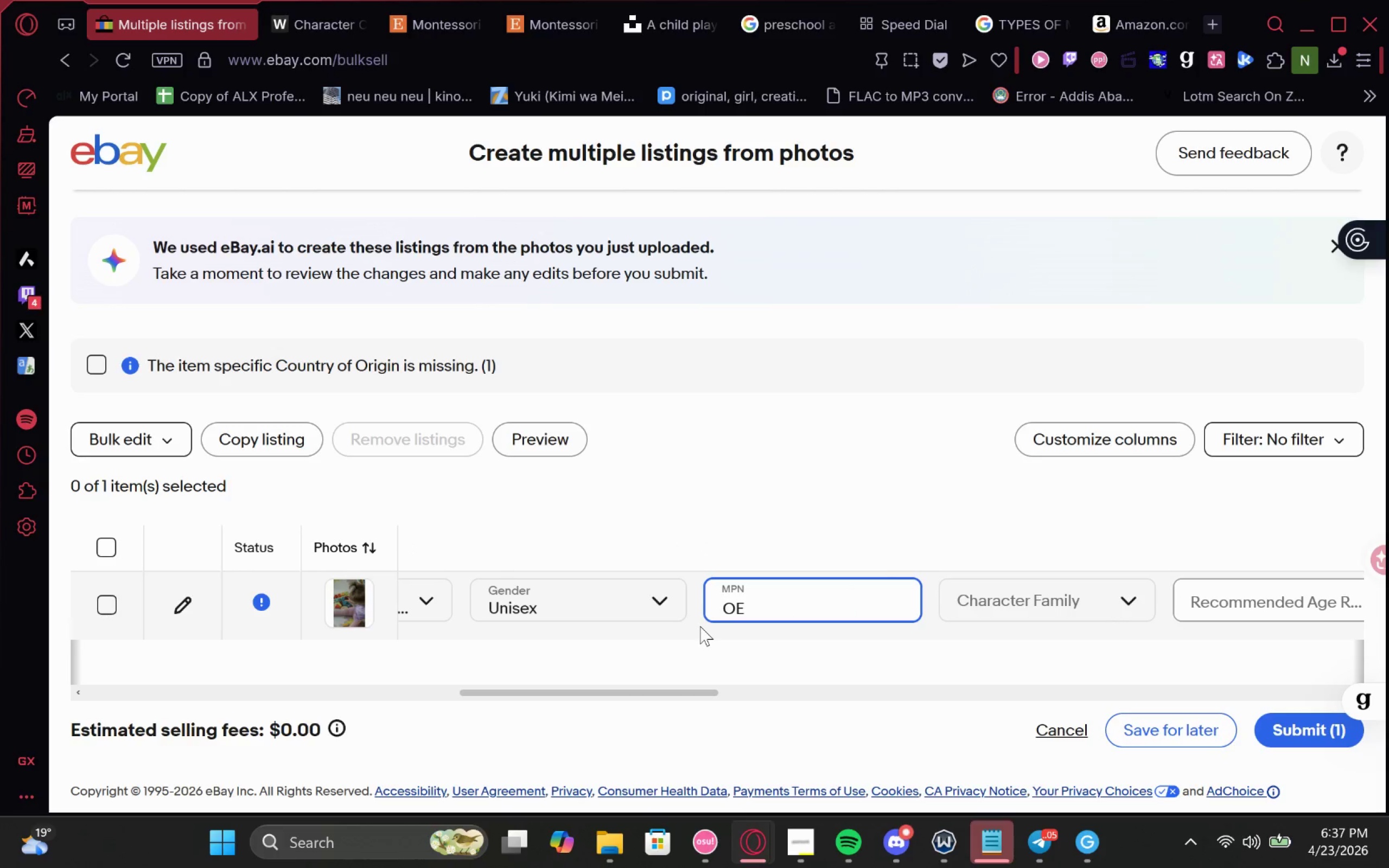 
key(Shift+Minus)
 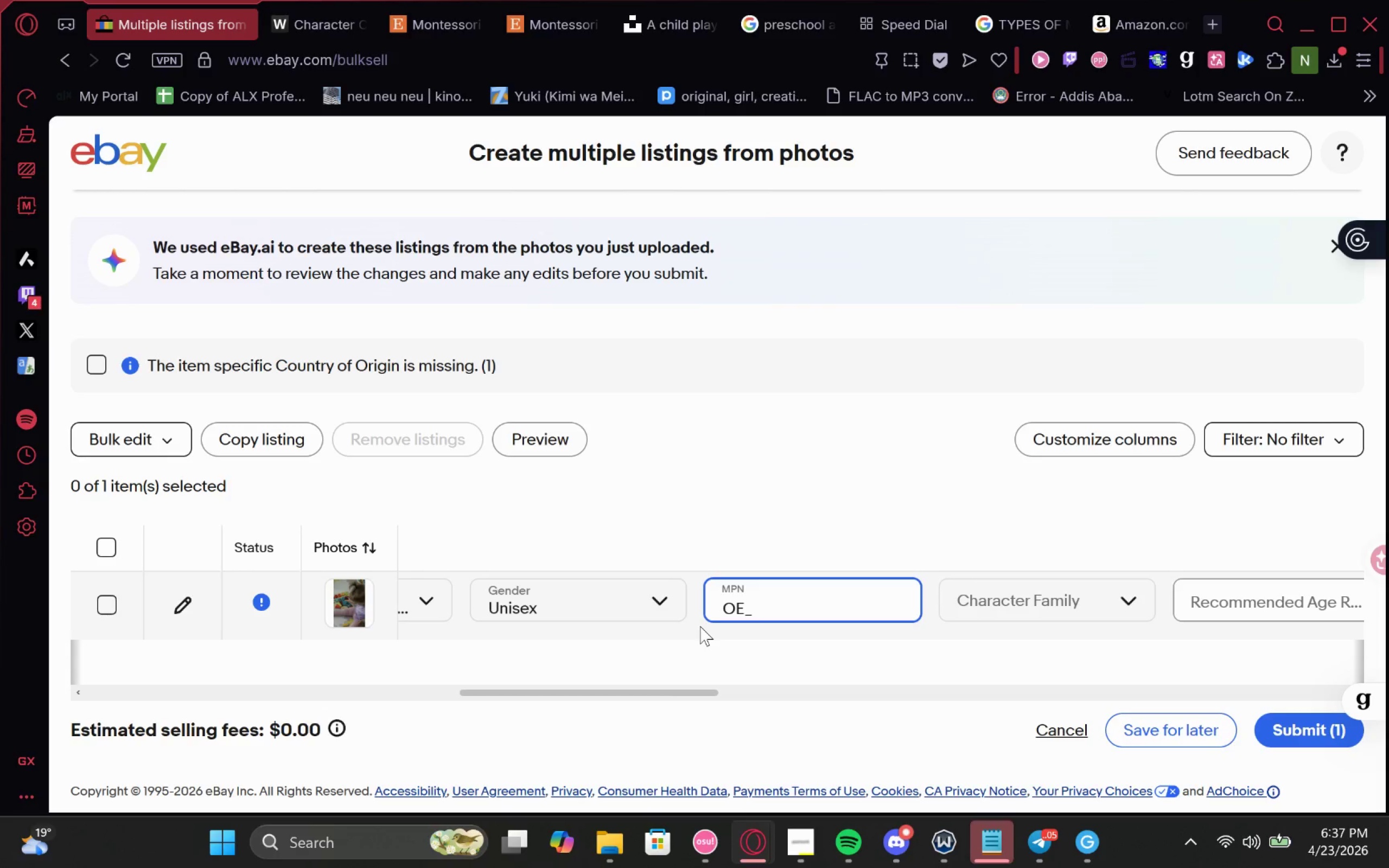 
key(Shift+Backspace)
 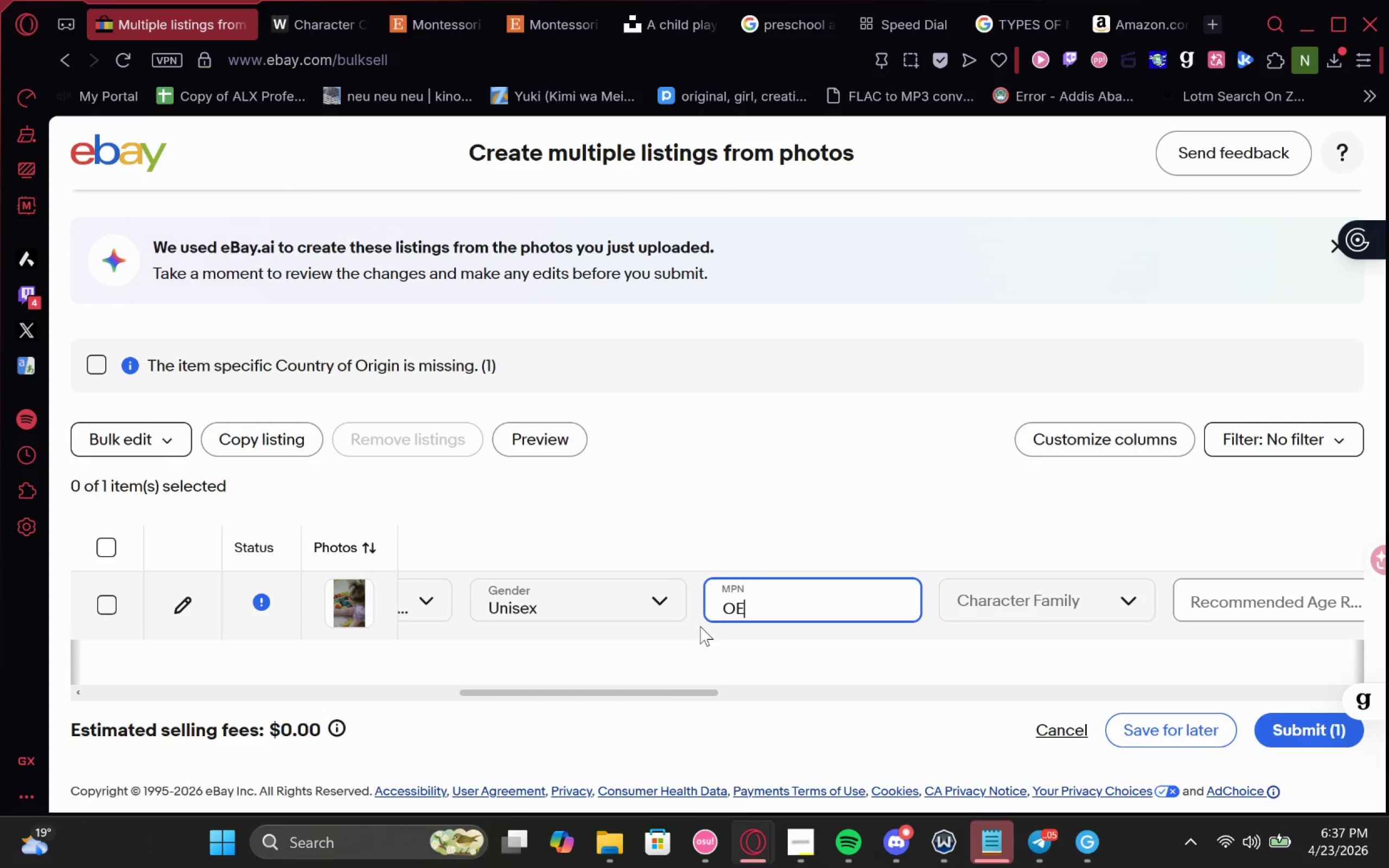 
key(Minus)
 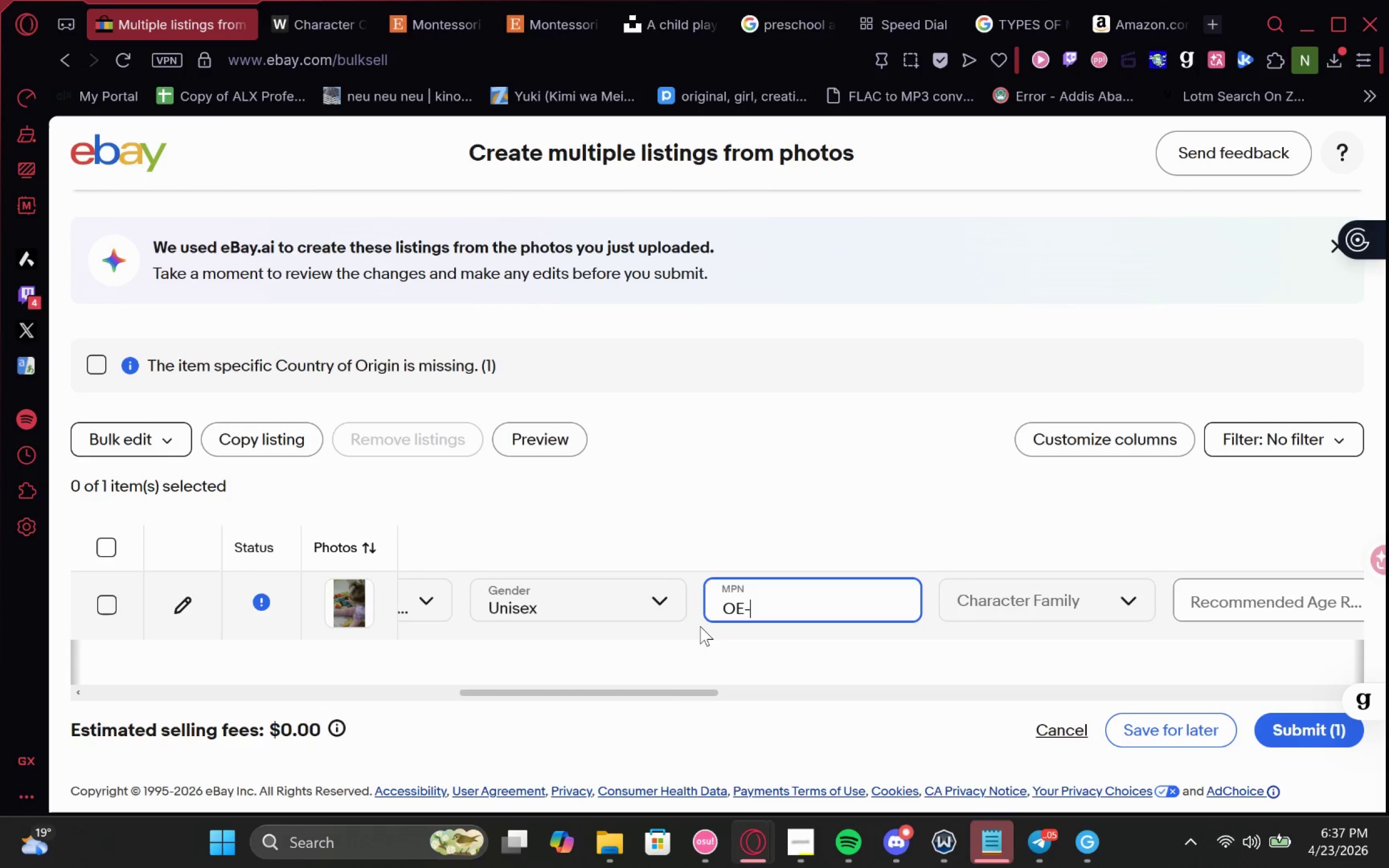 
wait(18.3)
 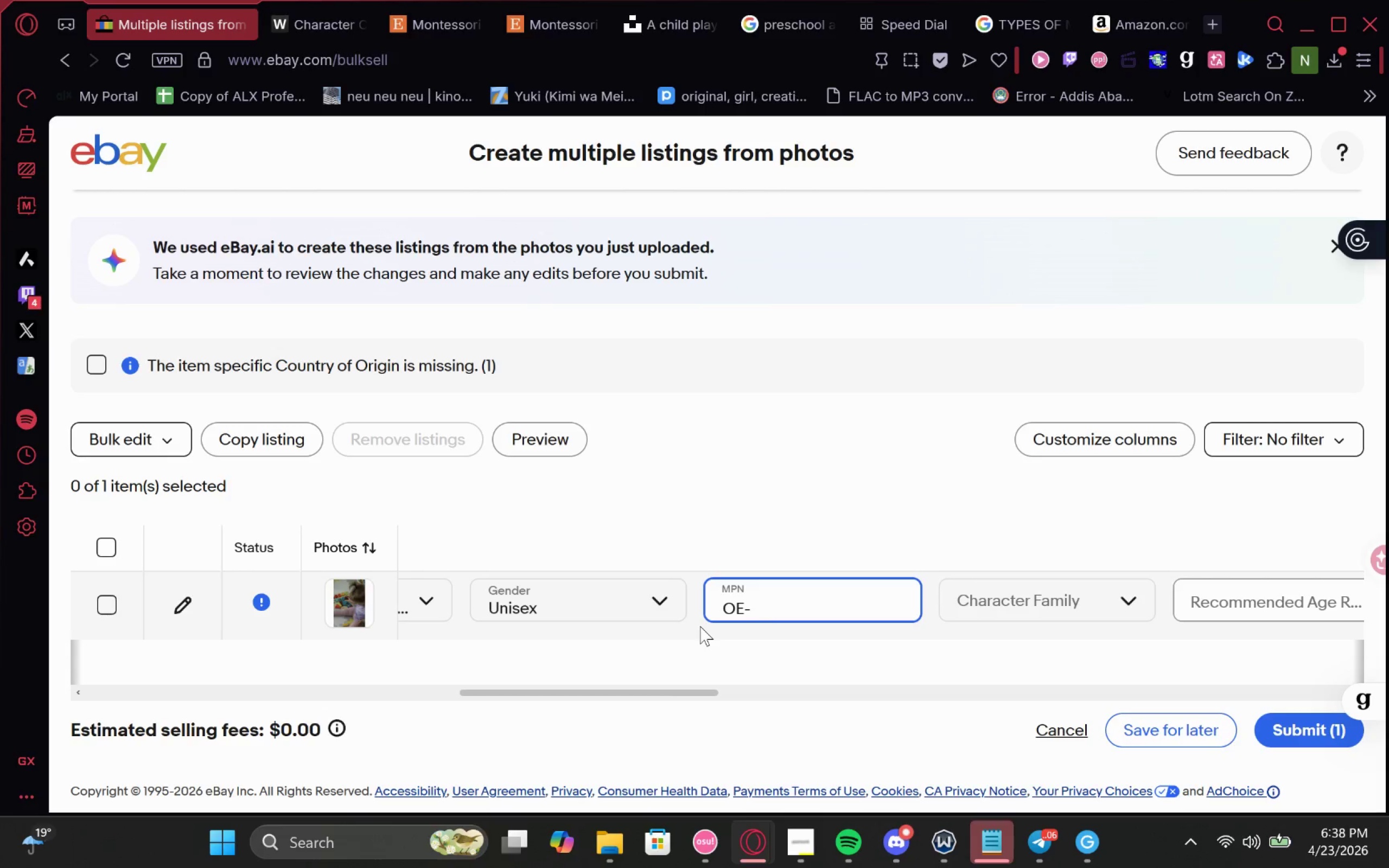 
type(DP-001)
 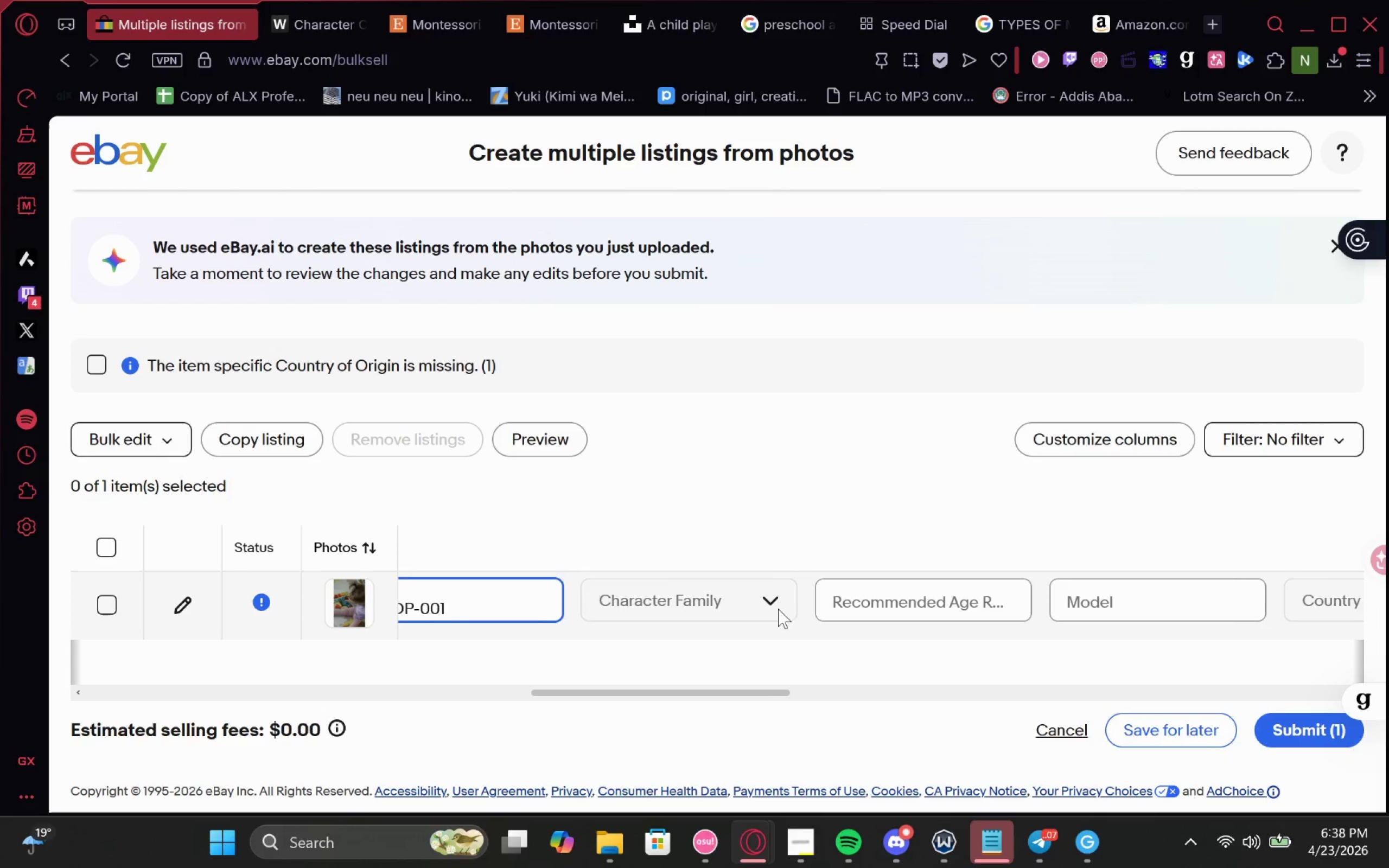 
left_click_drag(start_coordinate=[571, 605], to_coordinate=[451, 606])
 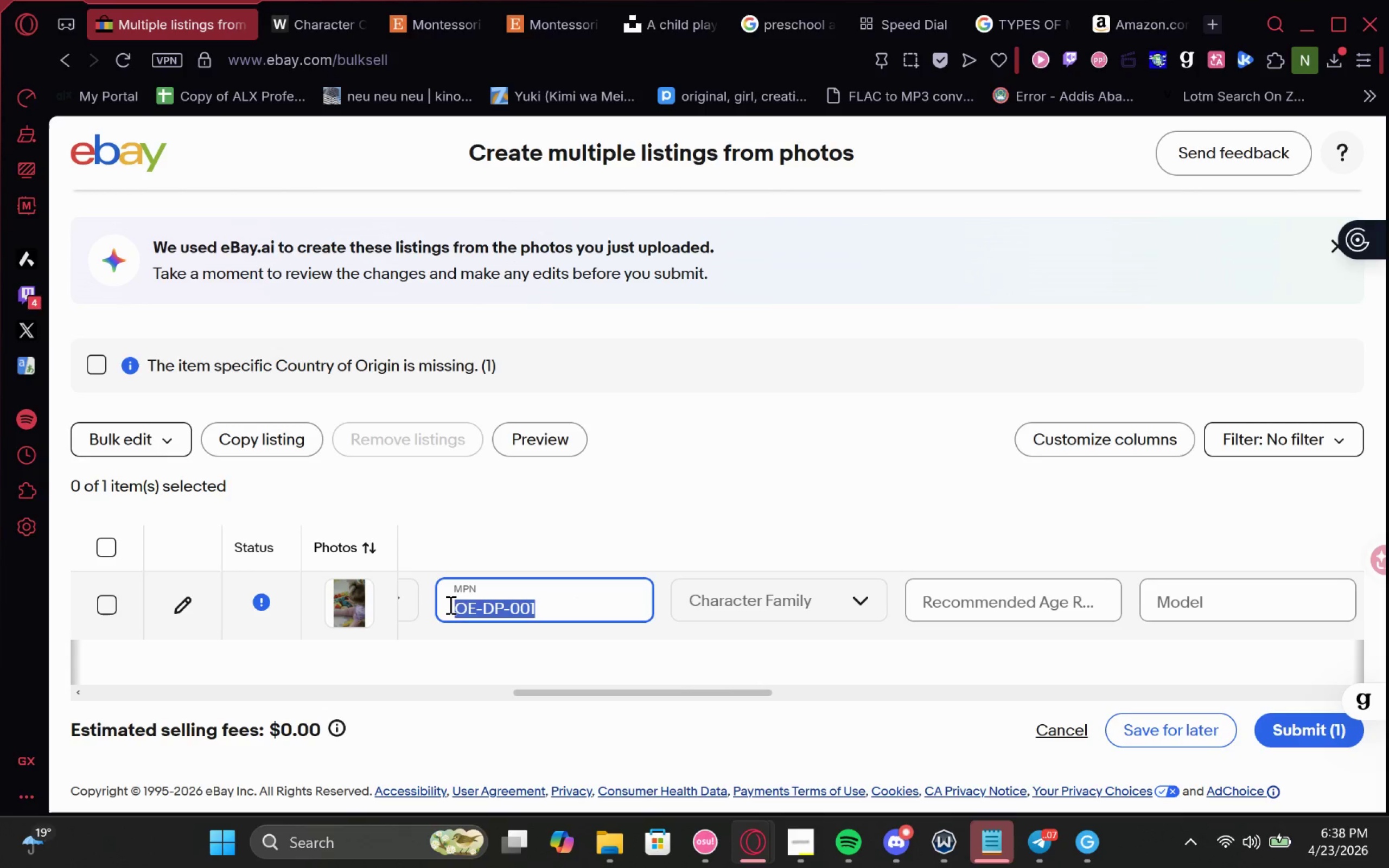 
hold_key(key=ControlLeft, duration=0.53)
 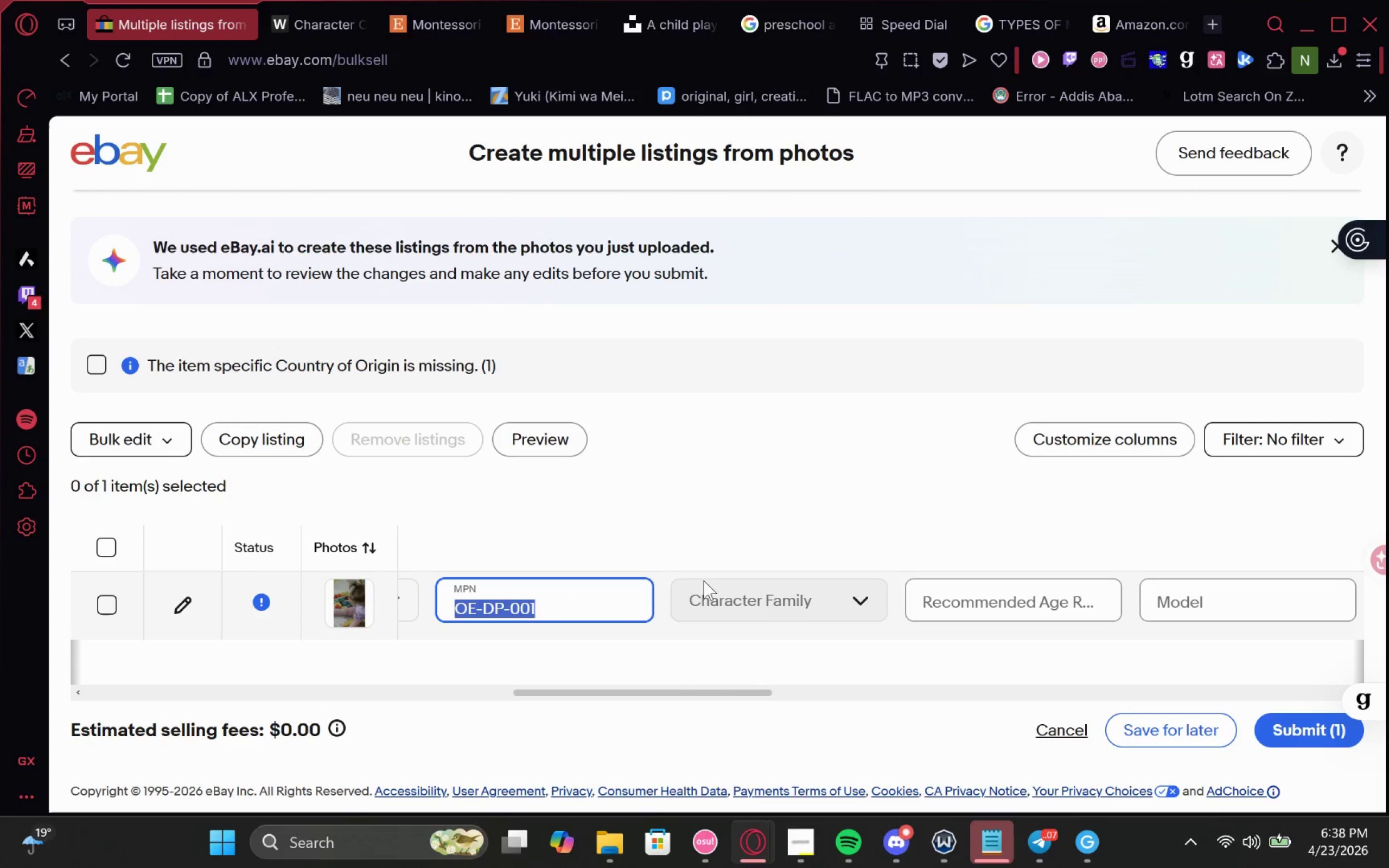 
key(Control+C)
 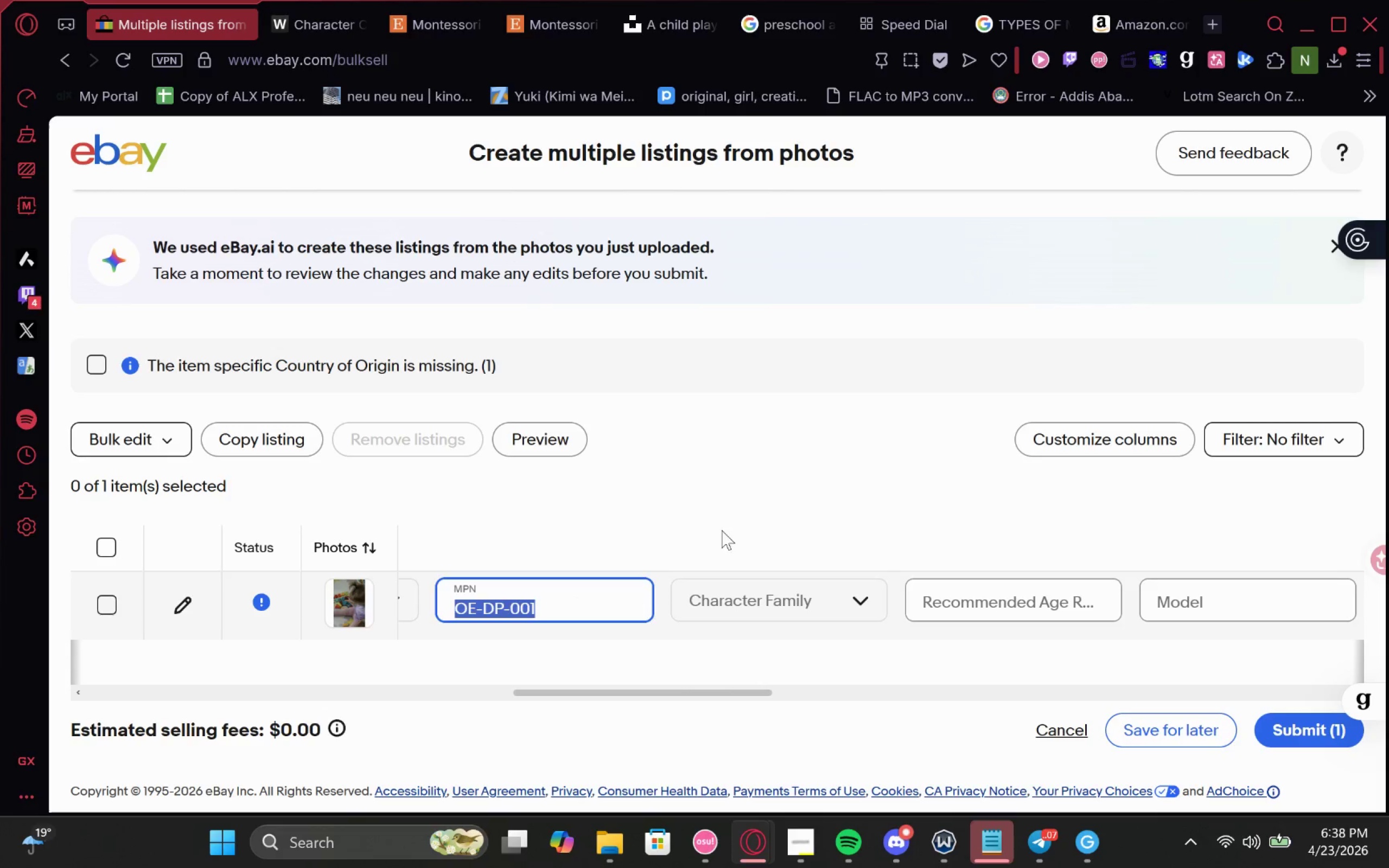 
left_click([728, 521])
 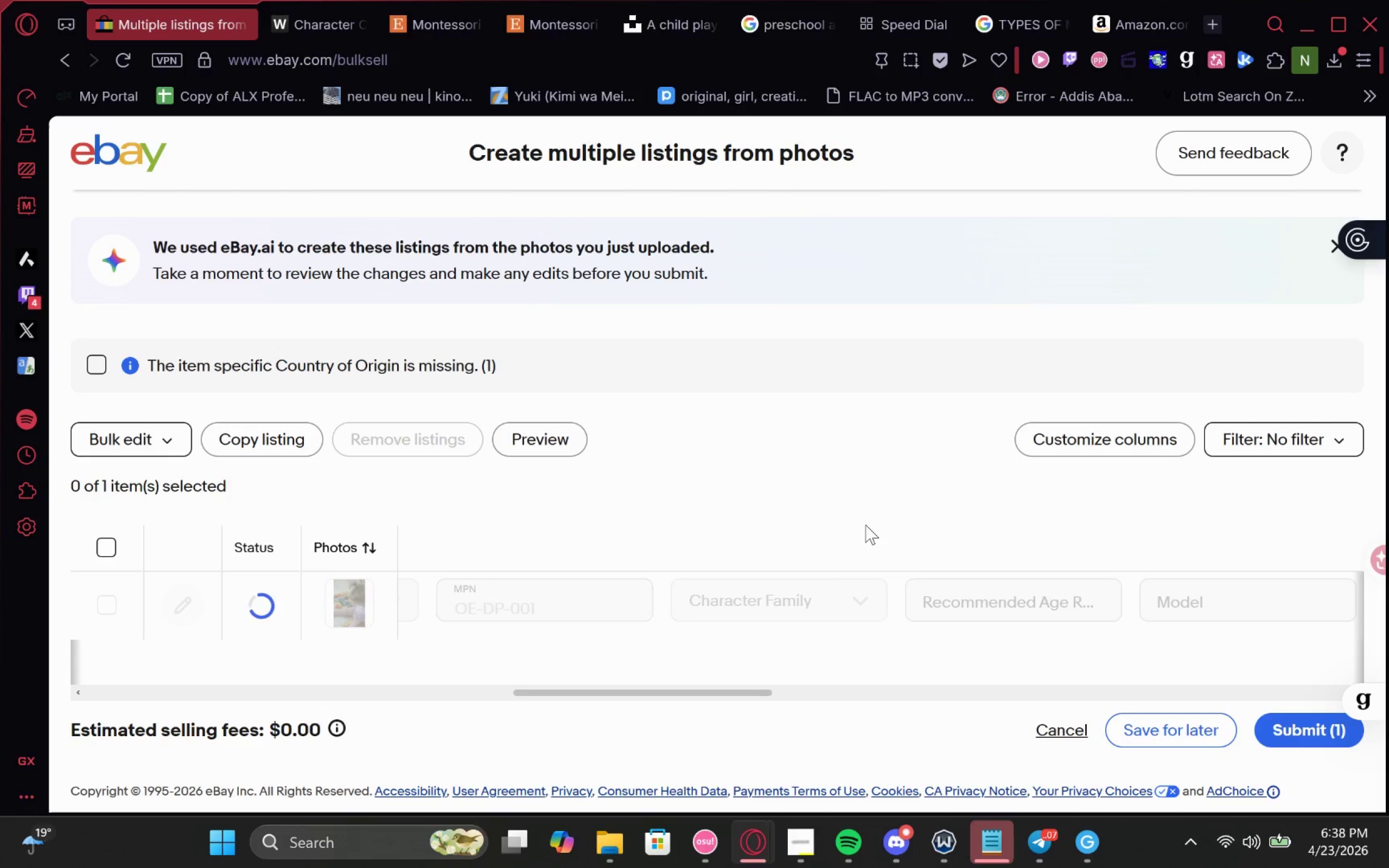 
mouse_move([890, 575])
 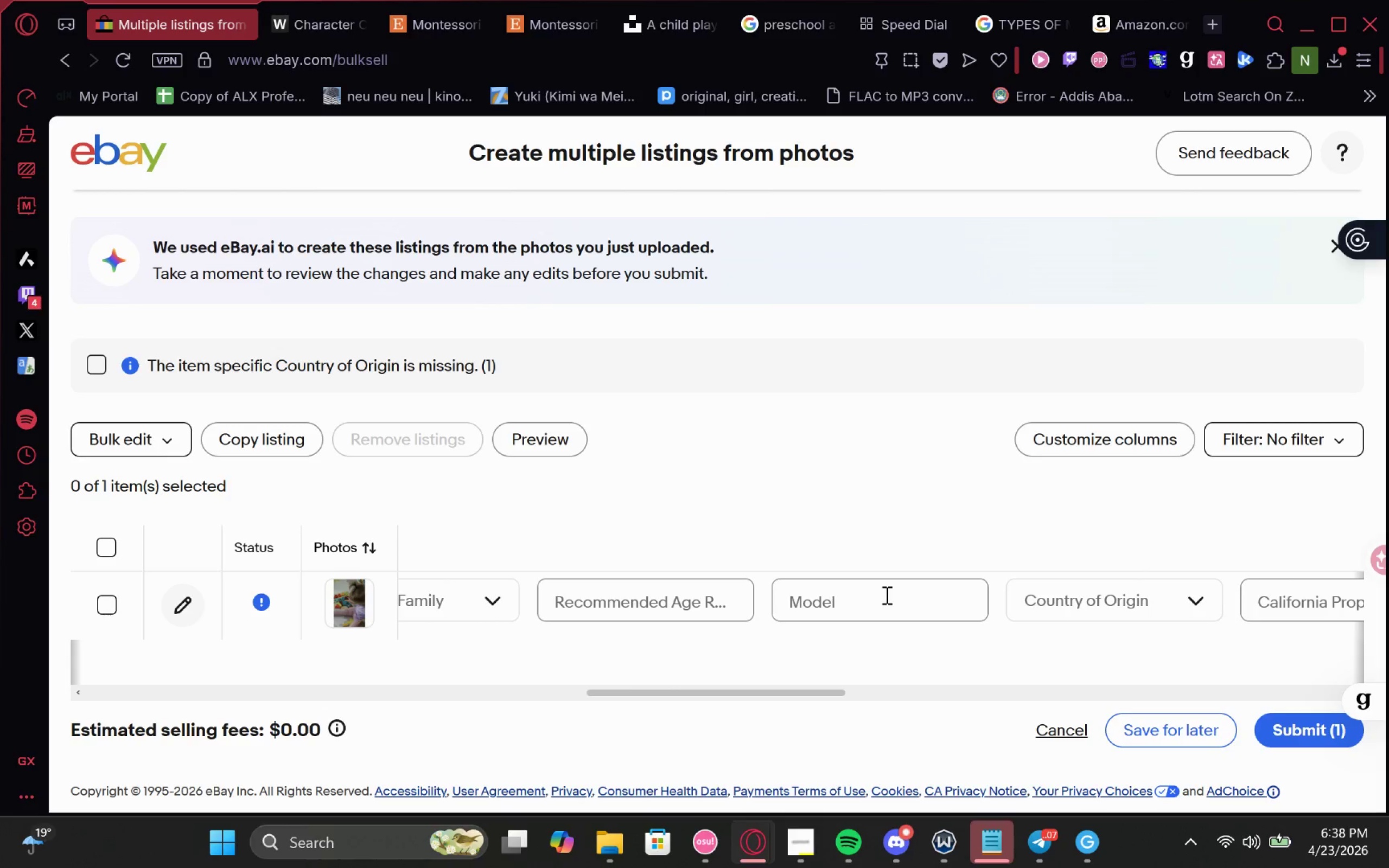 
left_click([677, 600])
 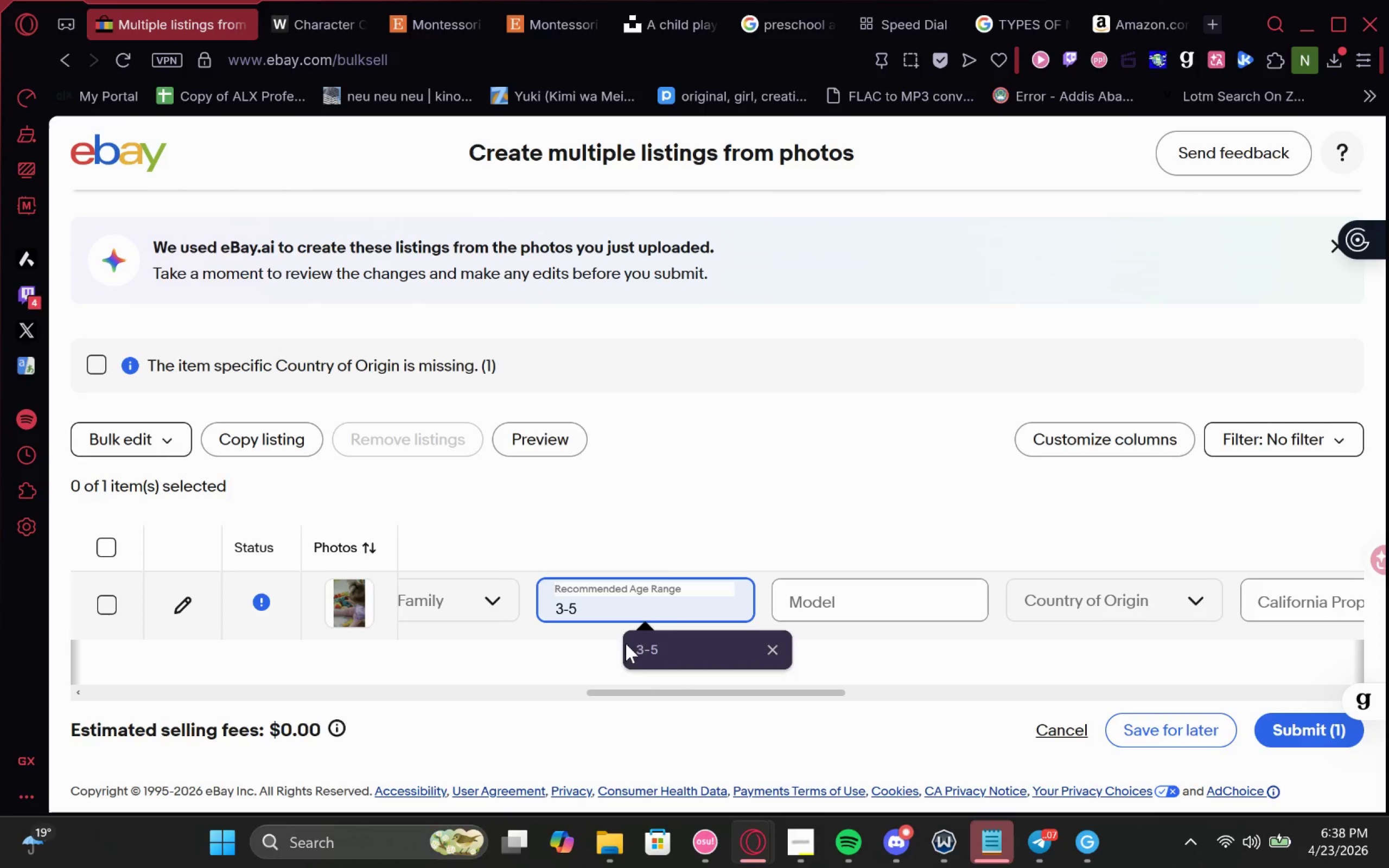 
left_click([632, 643])
 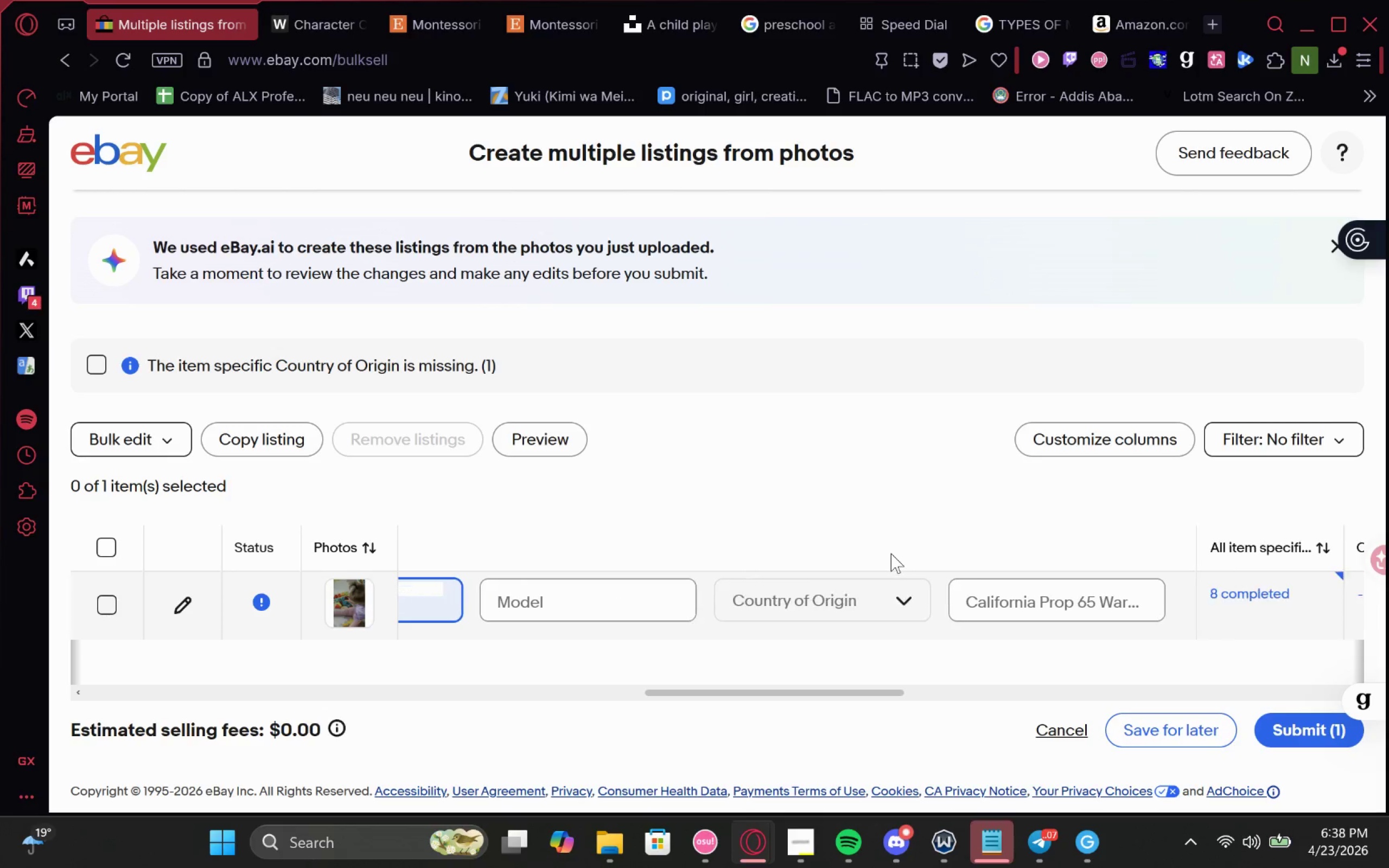 
left_click([853, 516])
 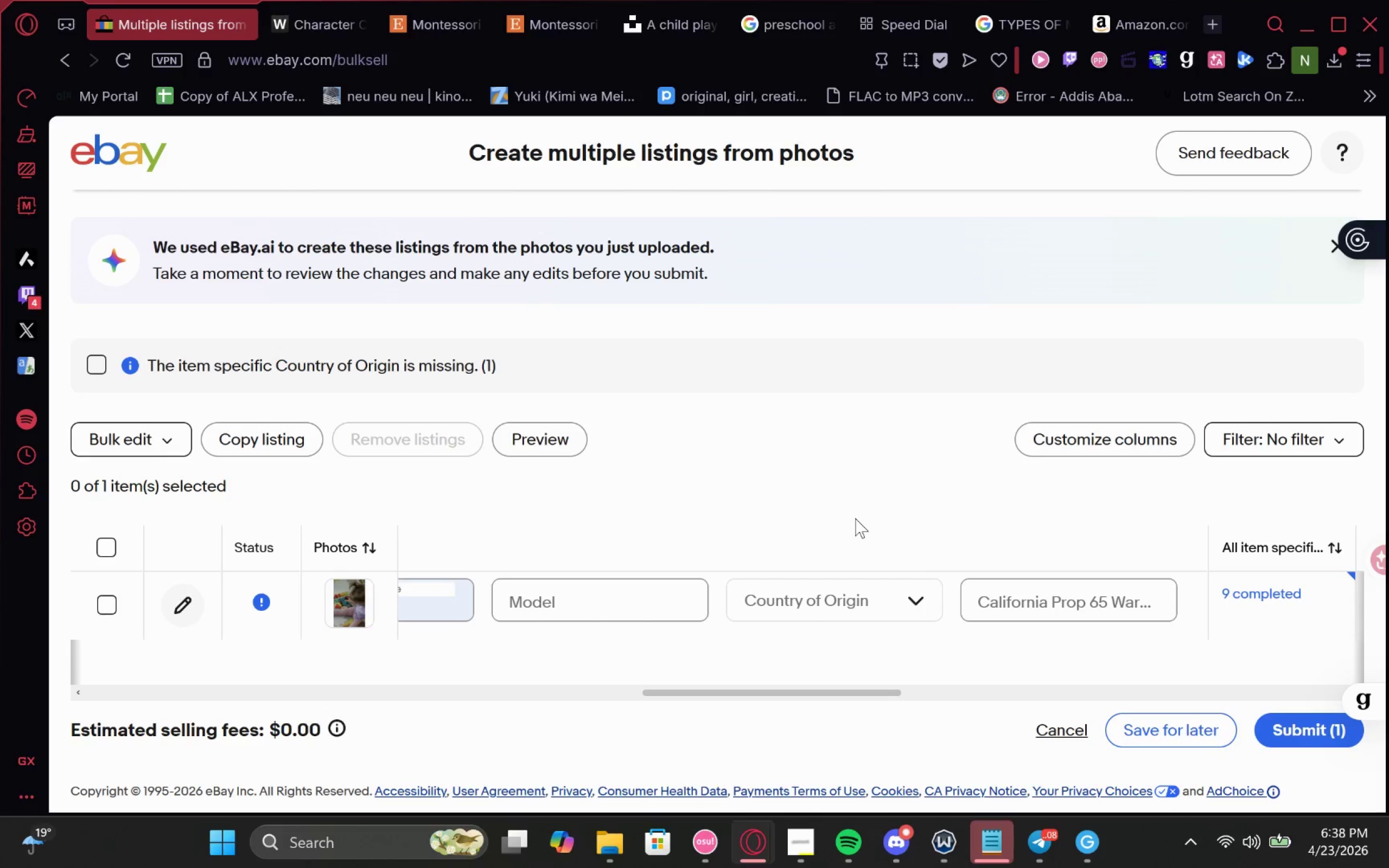 
left_click([889, 496])
 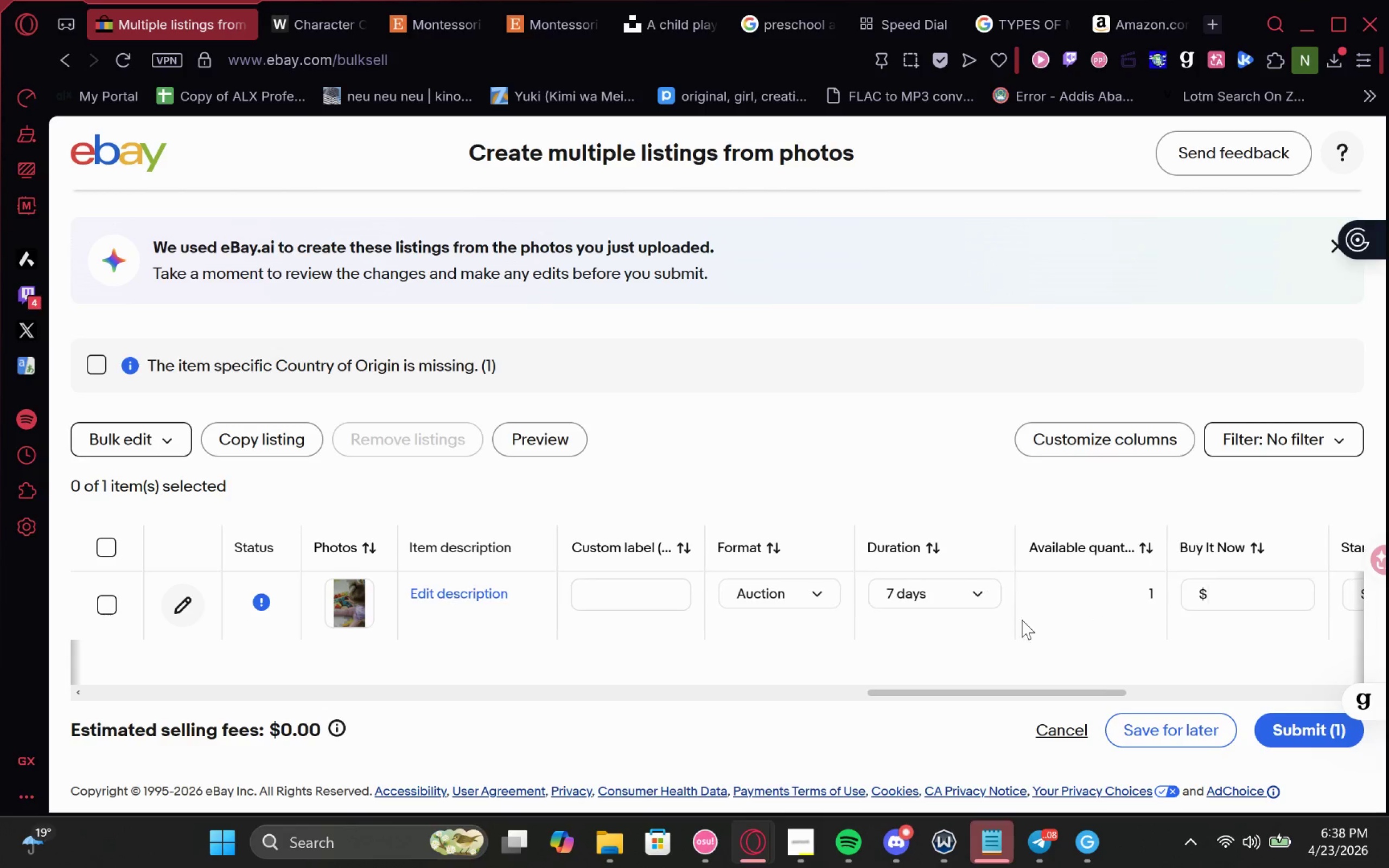 
left_click([776, 590])
 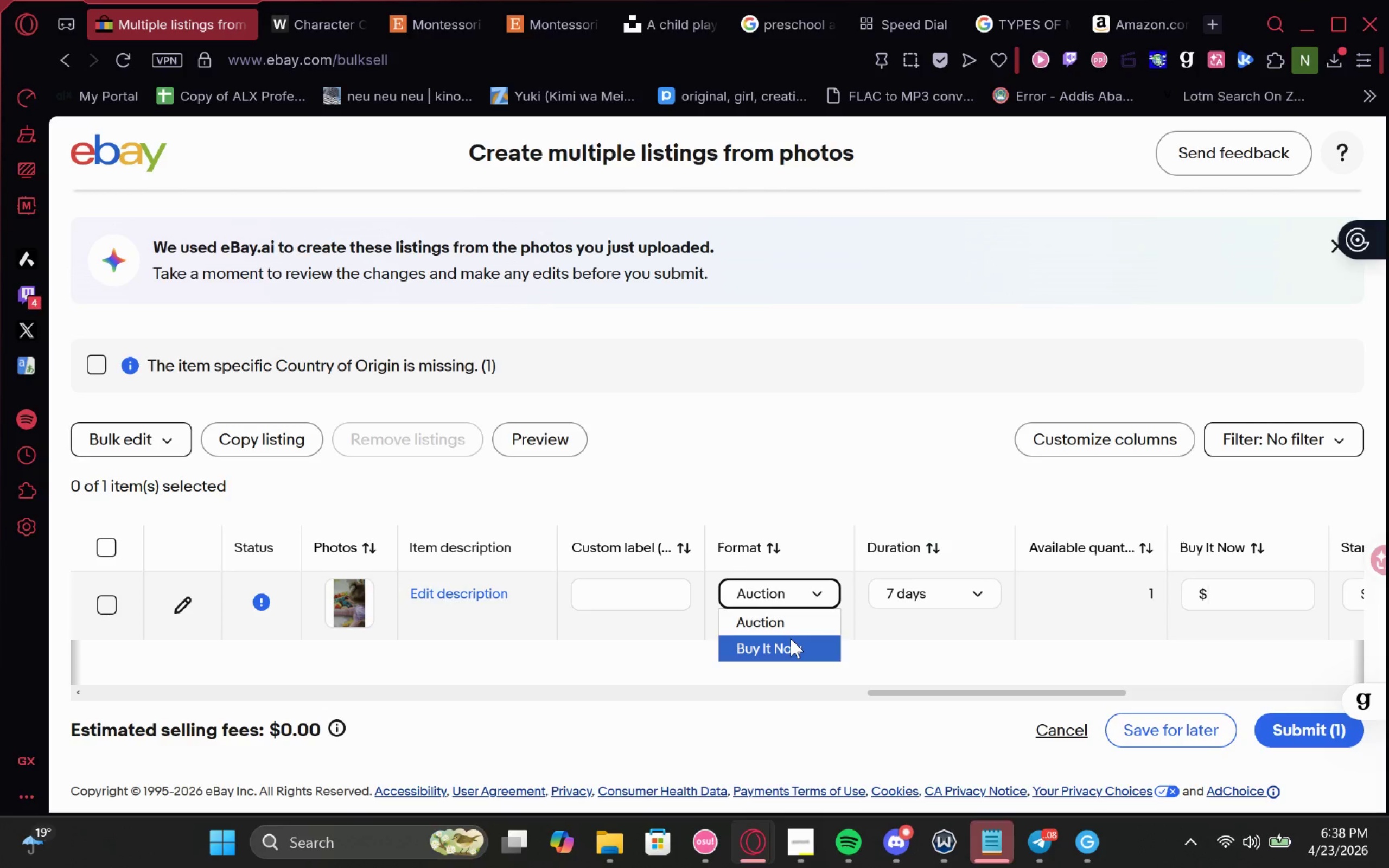 
left_click([791, 639])
 